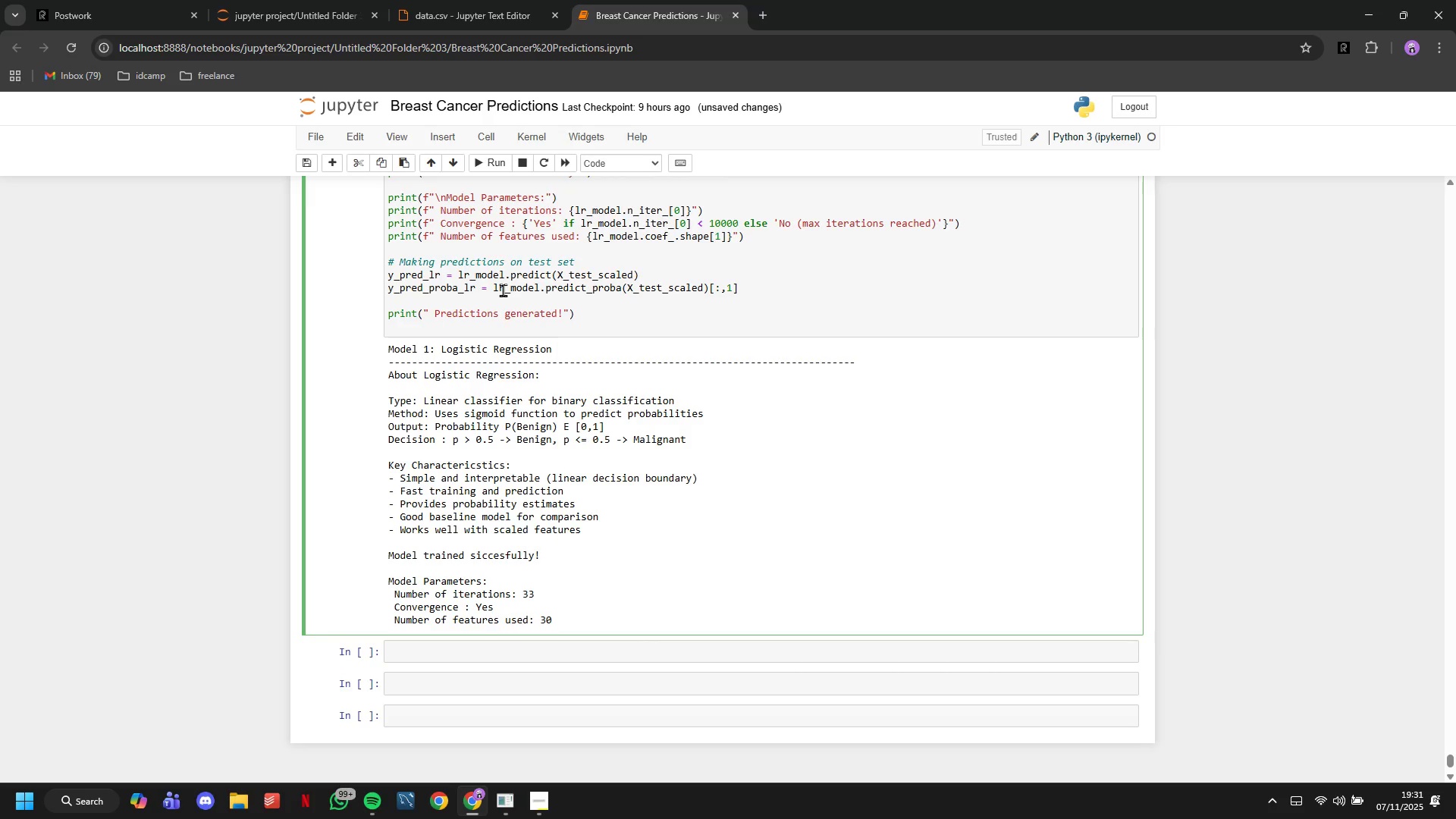 
wait(27.95)
 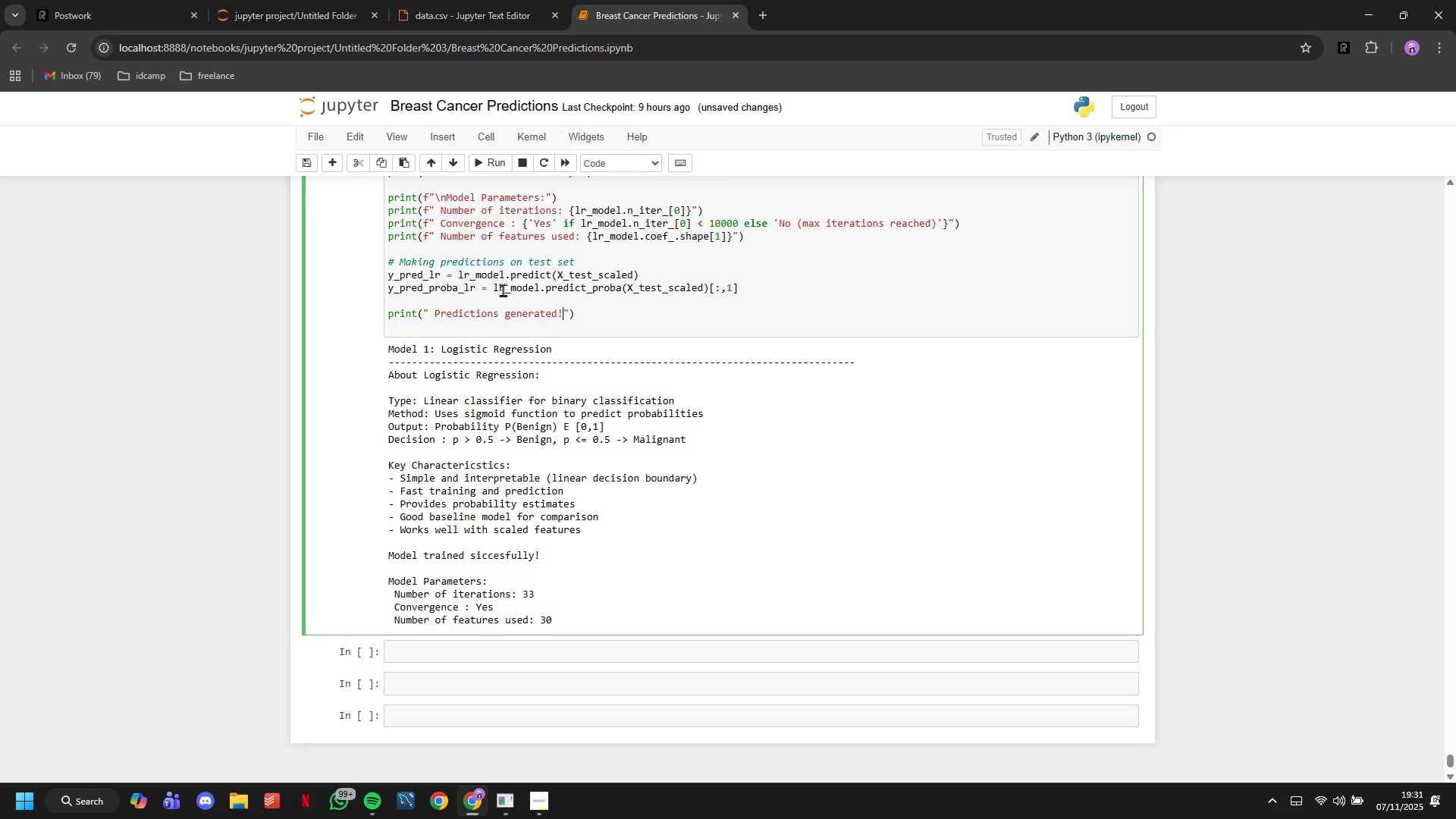 
key(ArrowRight)
 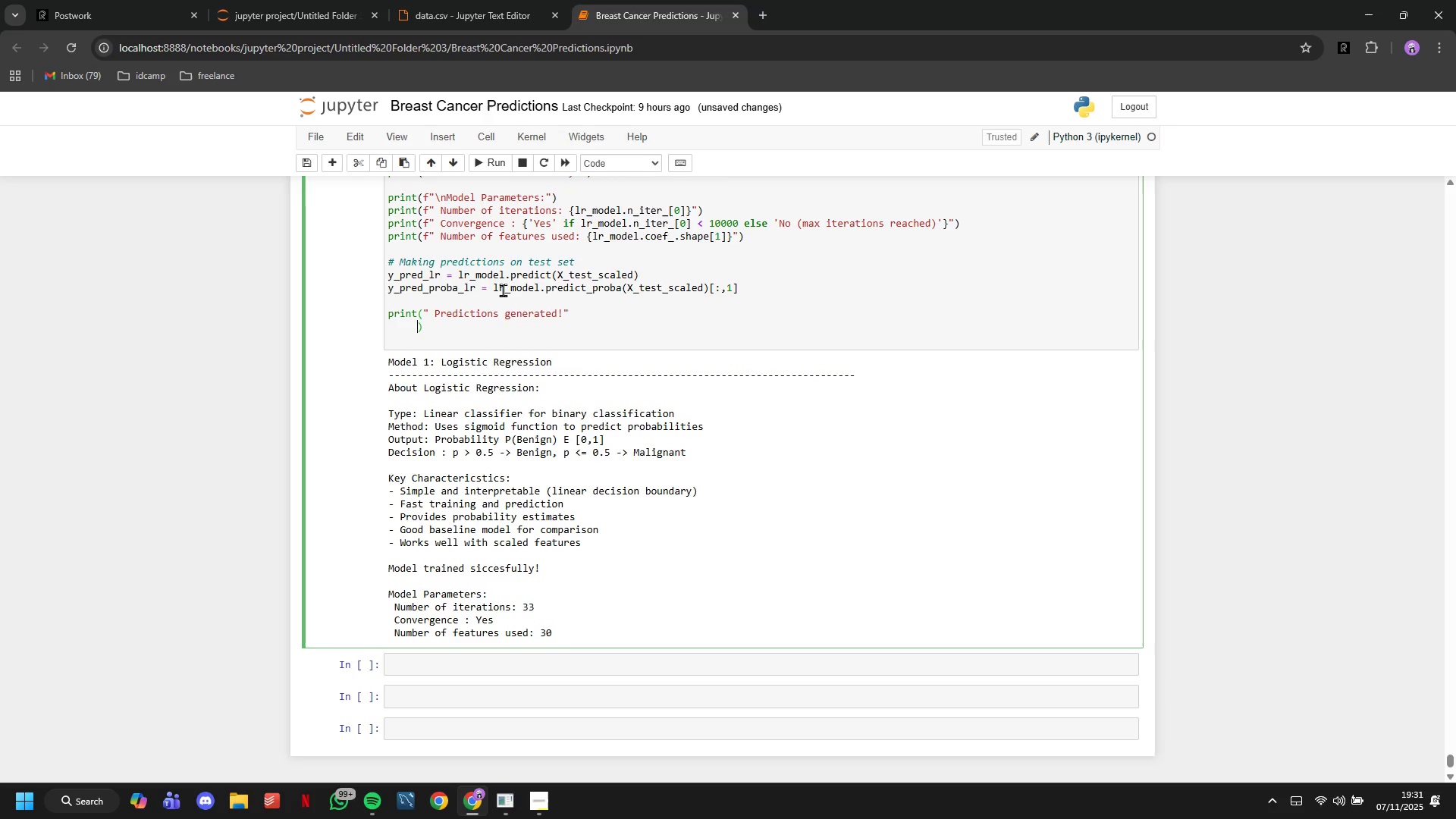 
key(Enter)
 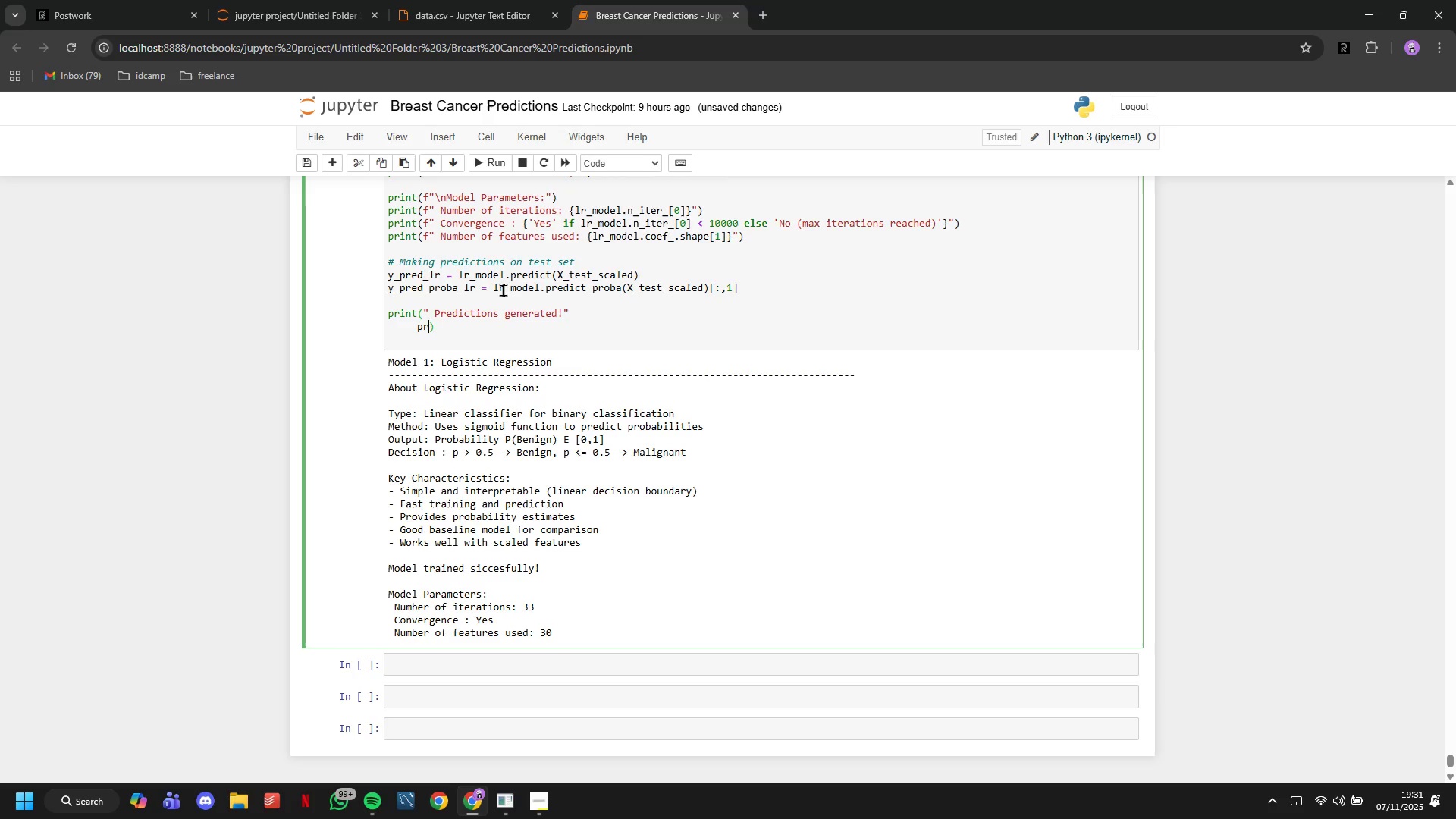 
type(print(f"")
 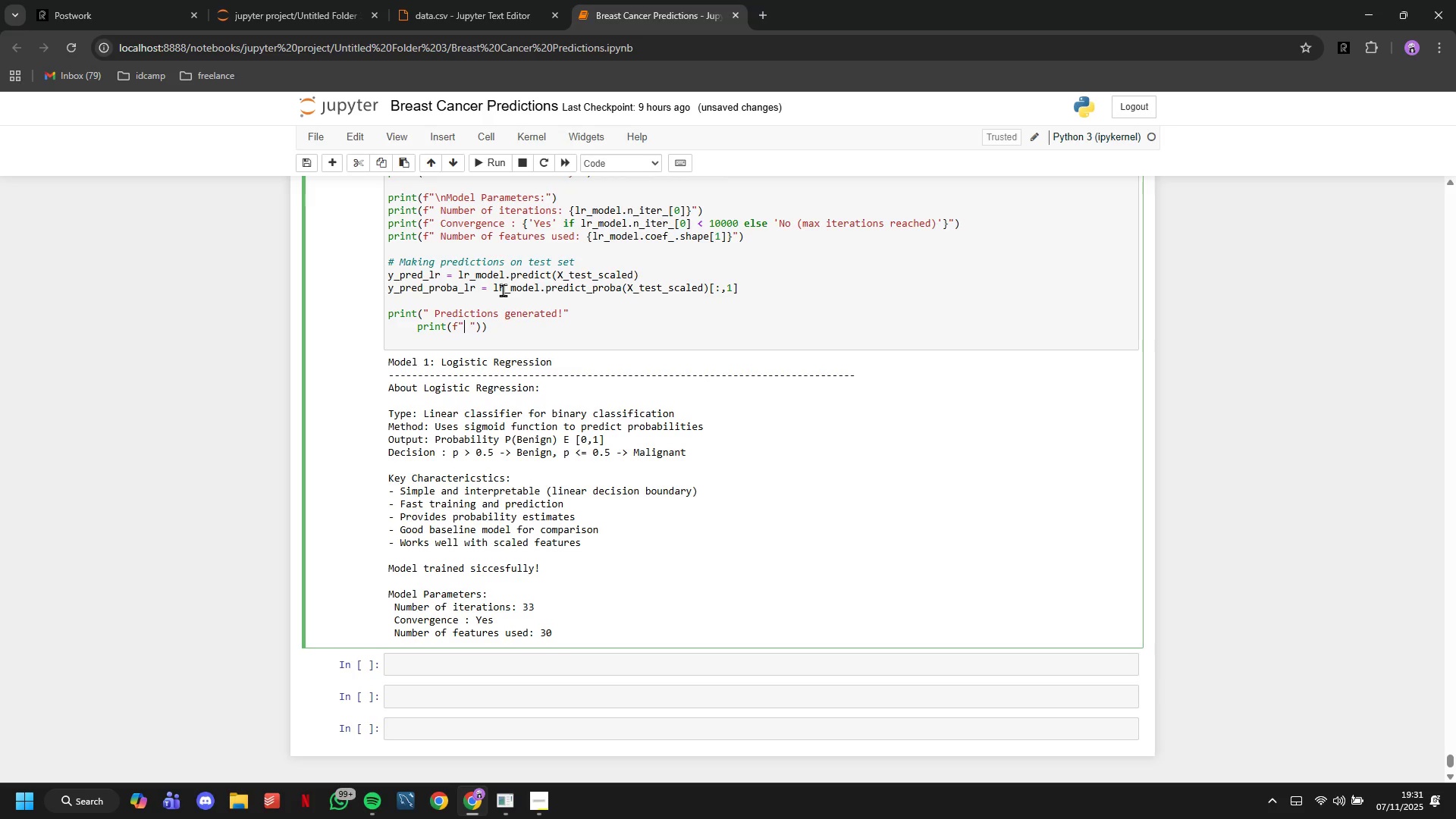 
 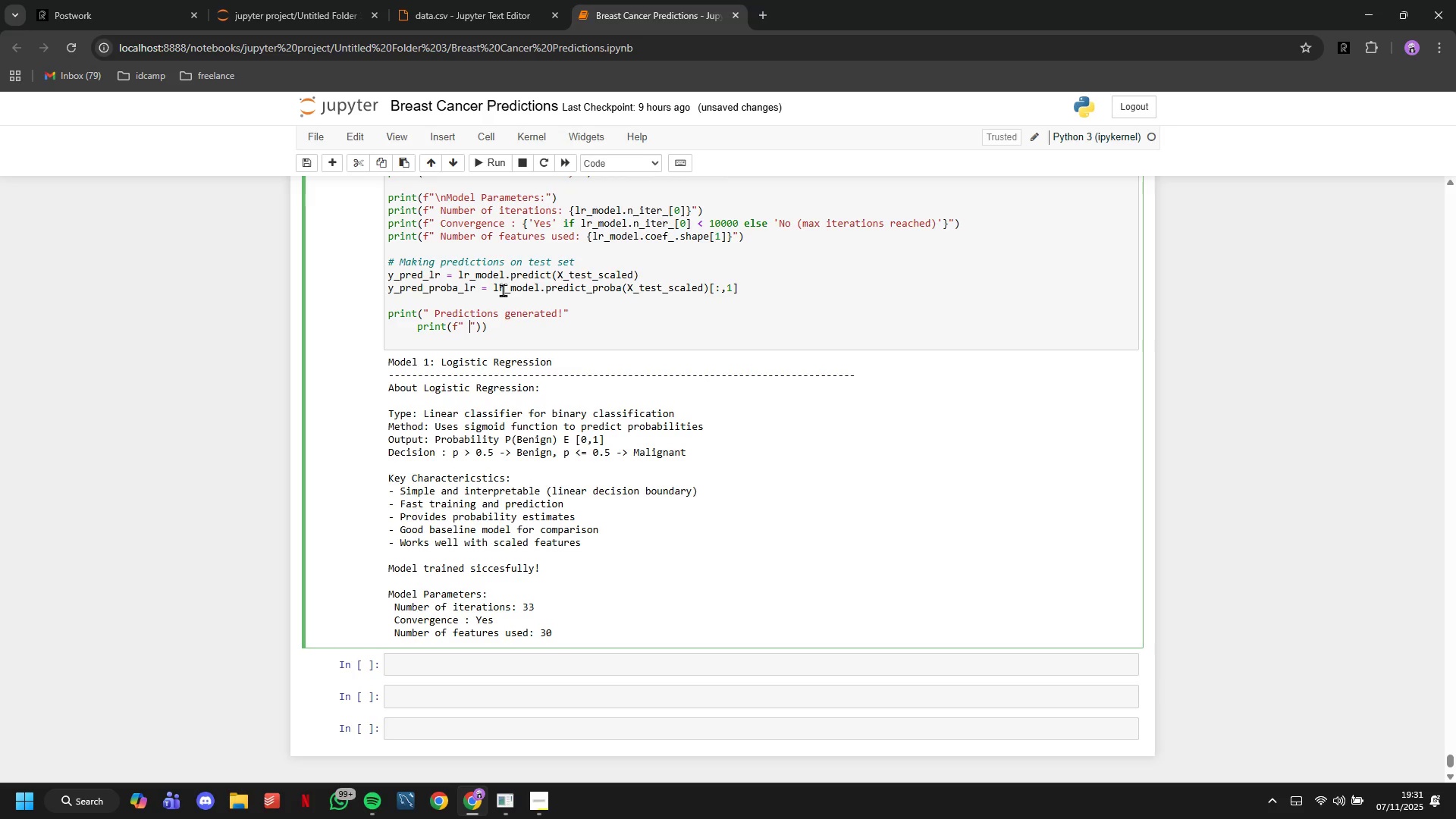 
key(ArrowLeft)
 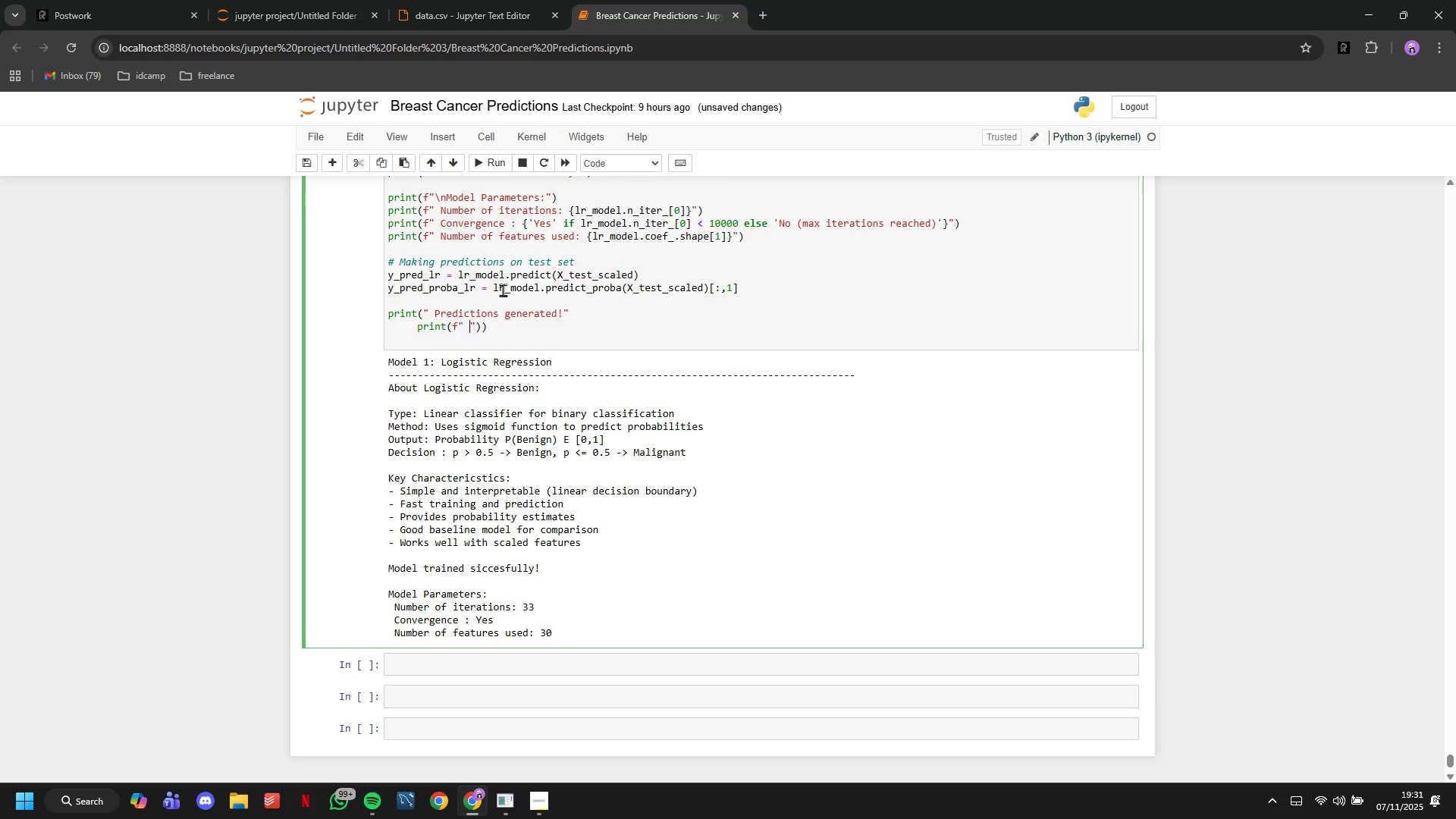 
key(Space)
 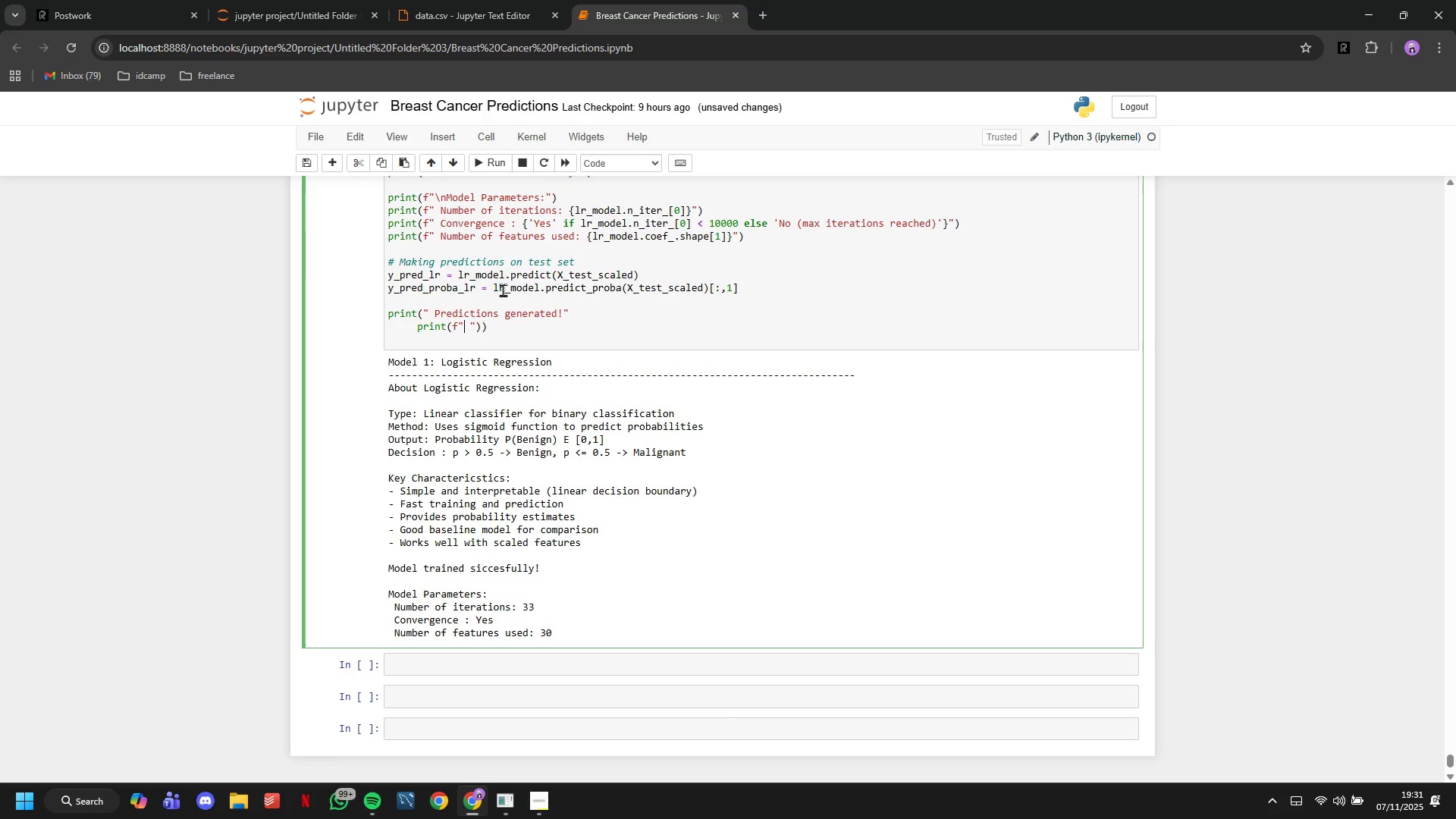 
hold_key(key=ArrowLeft, duration=0.33)
 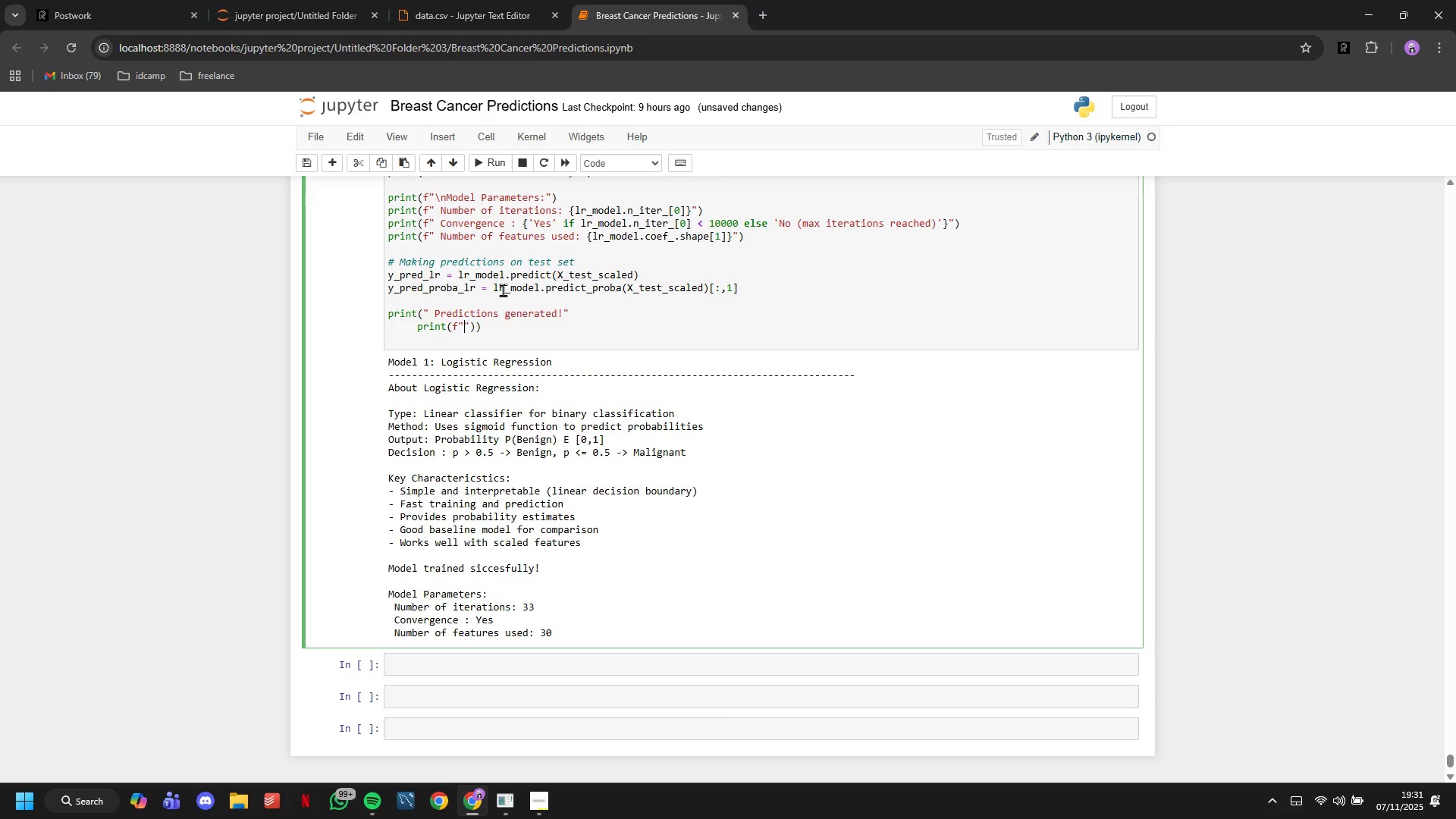 
key(Control+Z)
 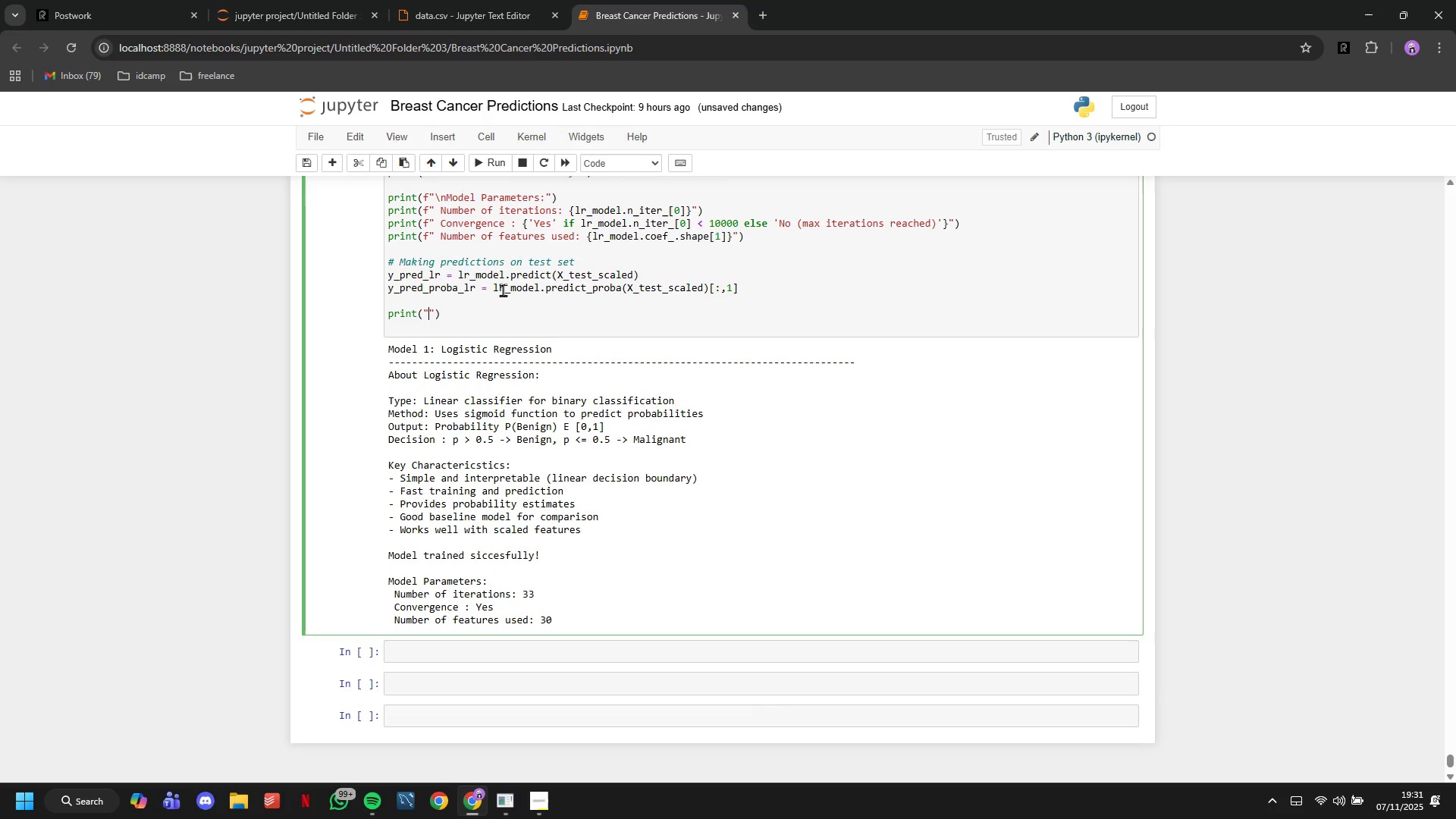 
key(Control+Z)
 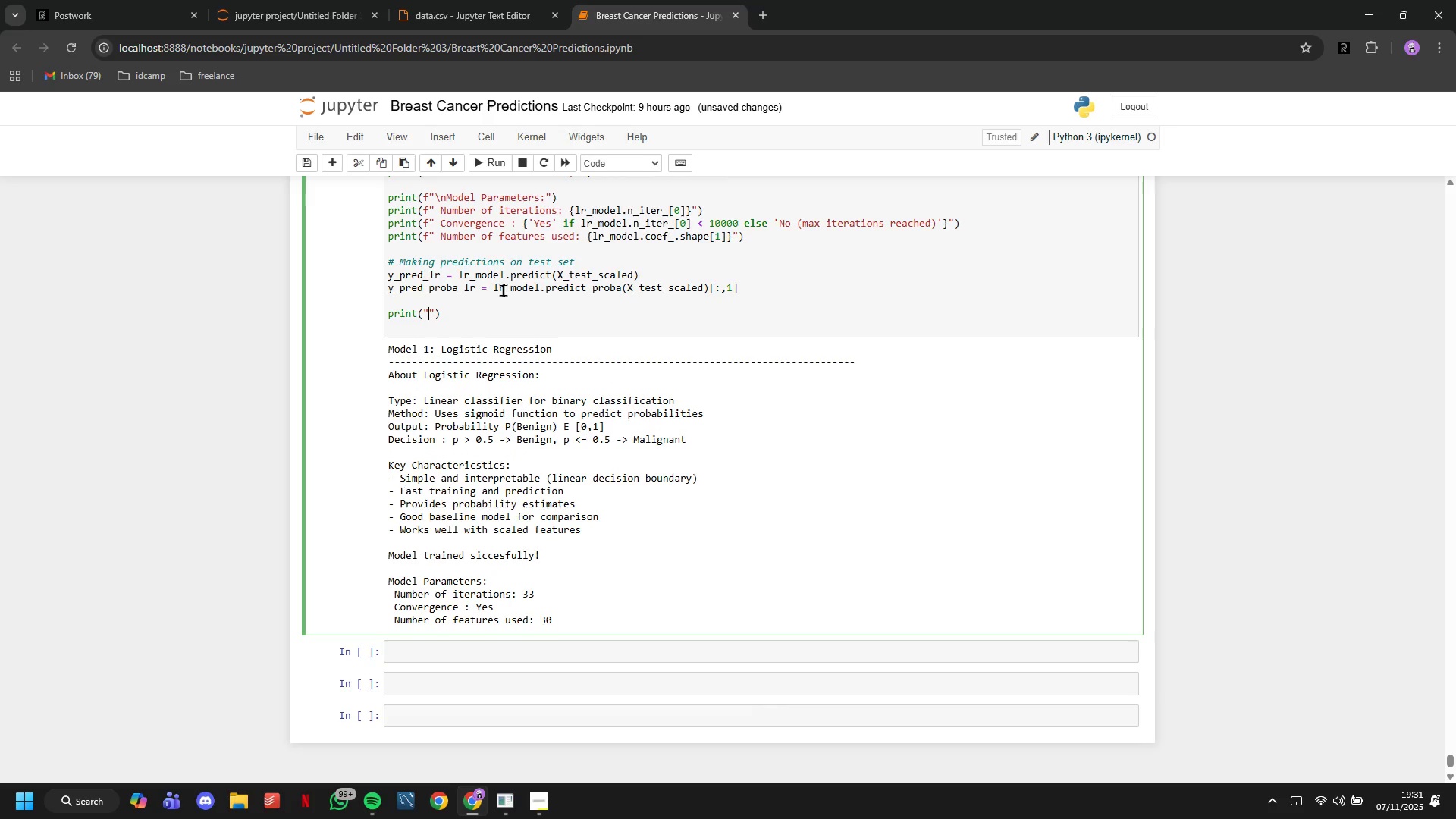 
key(Control+Z)
 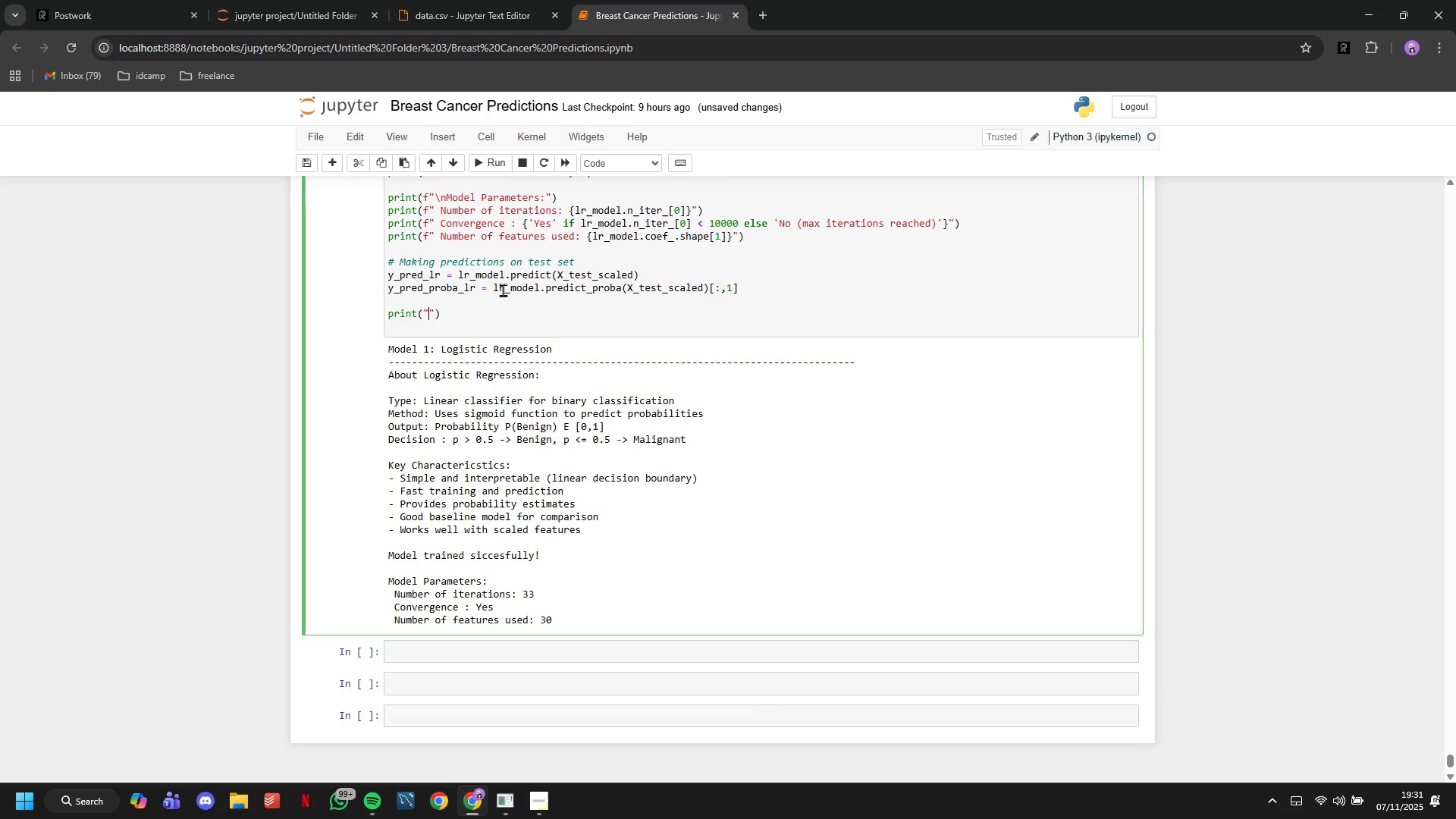 
type(Predictions generated!)
 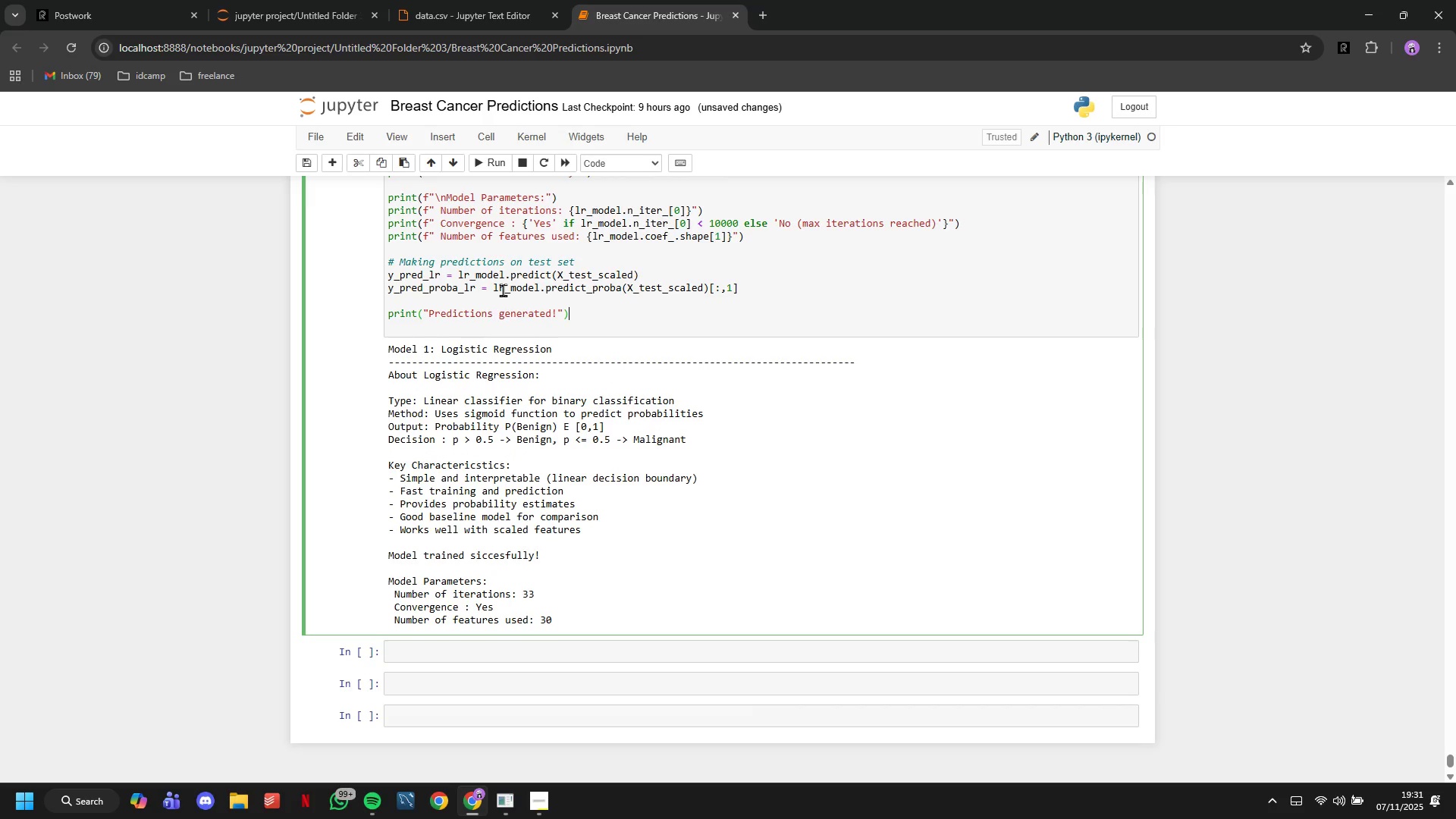 
 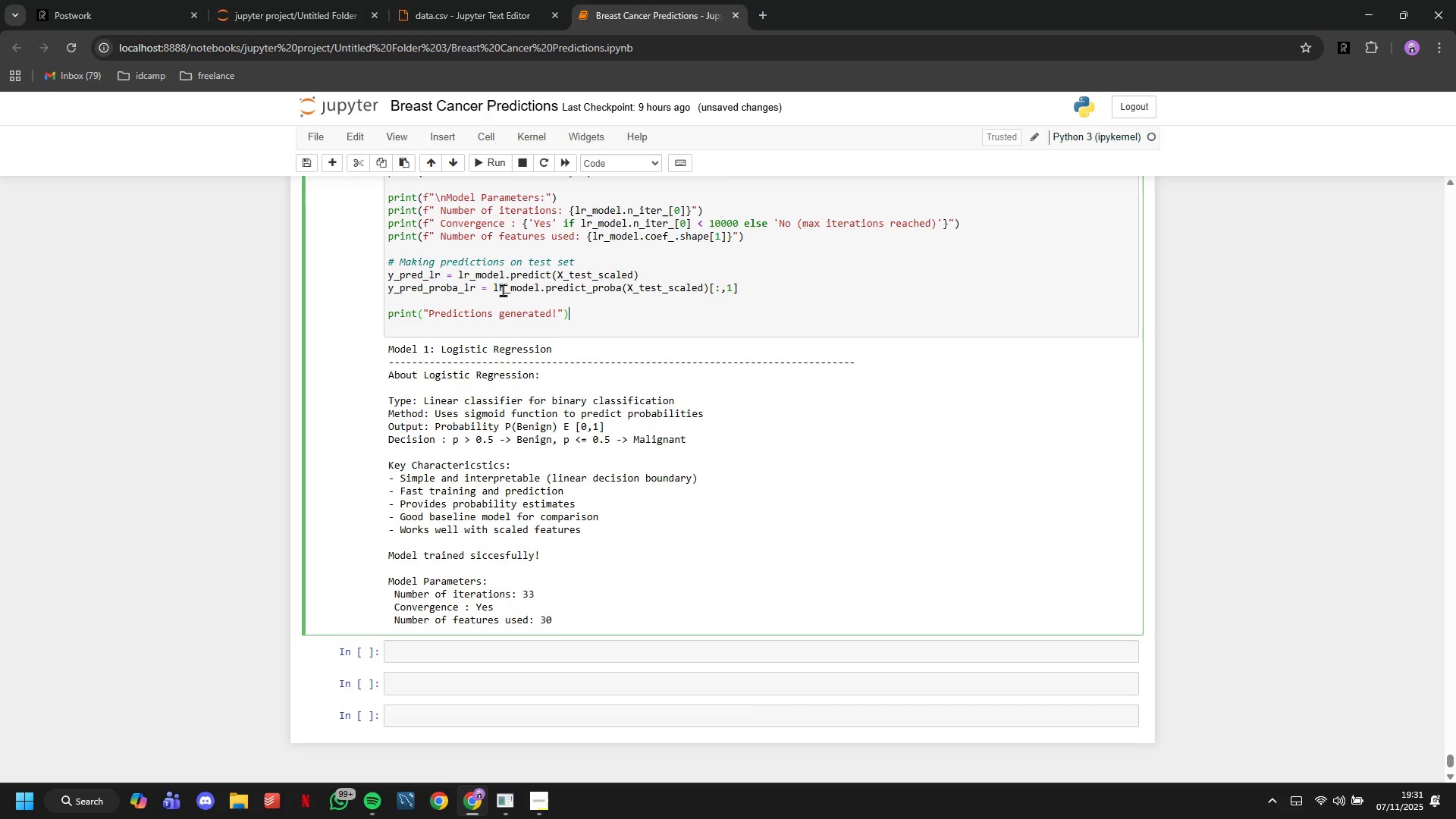 
key(ArrowRight)
 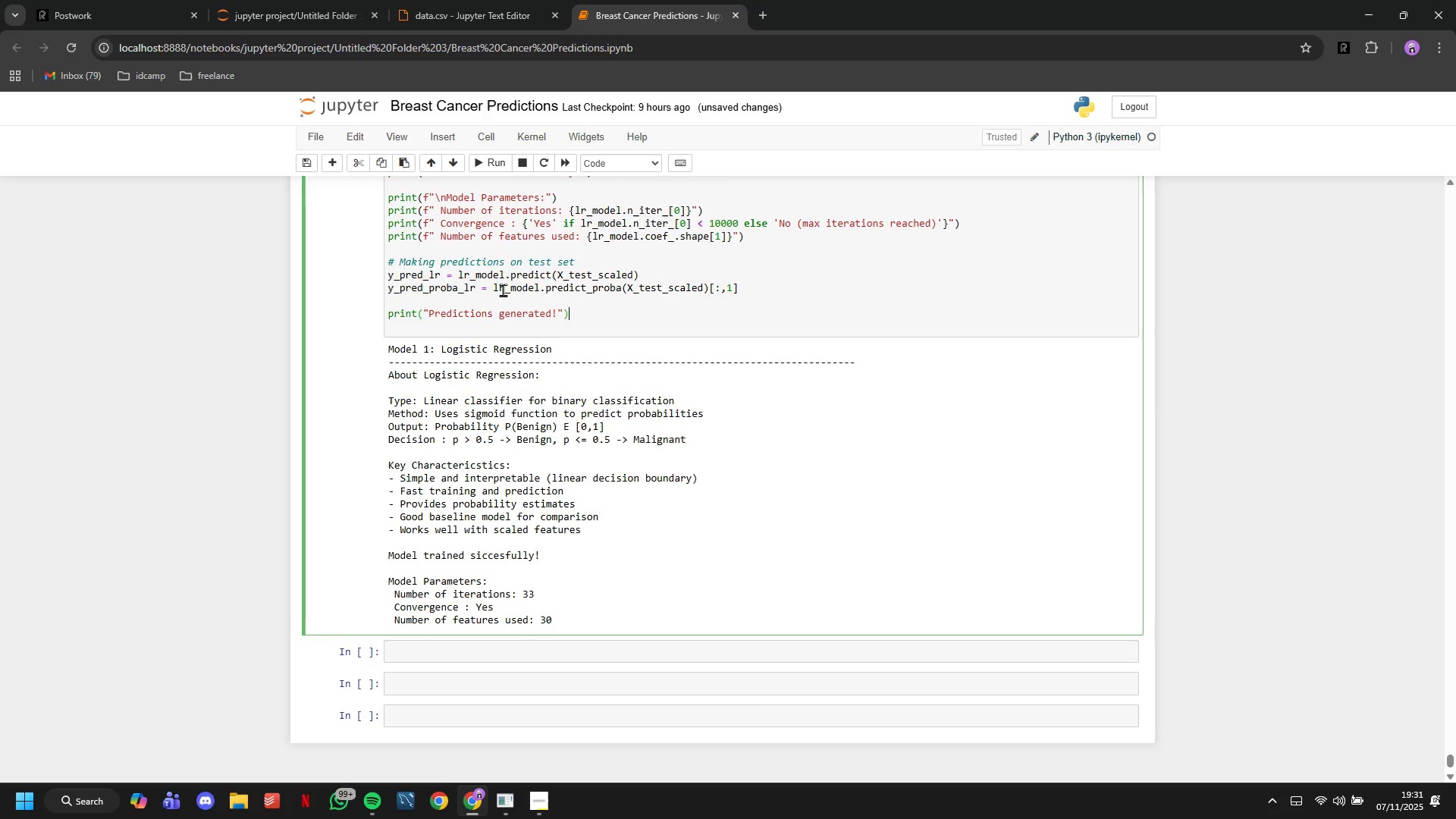 
key(ArrowRight)
 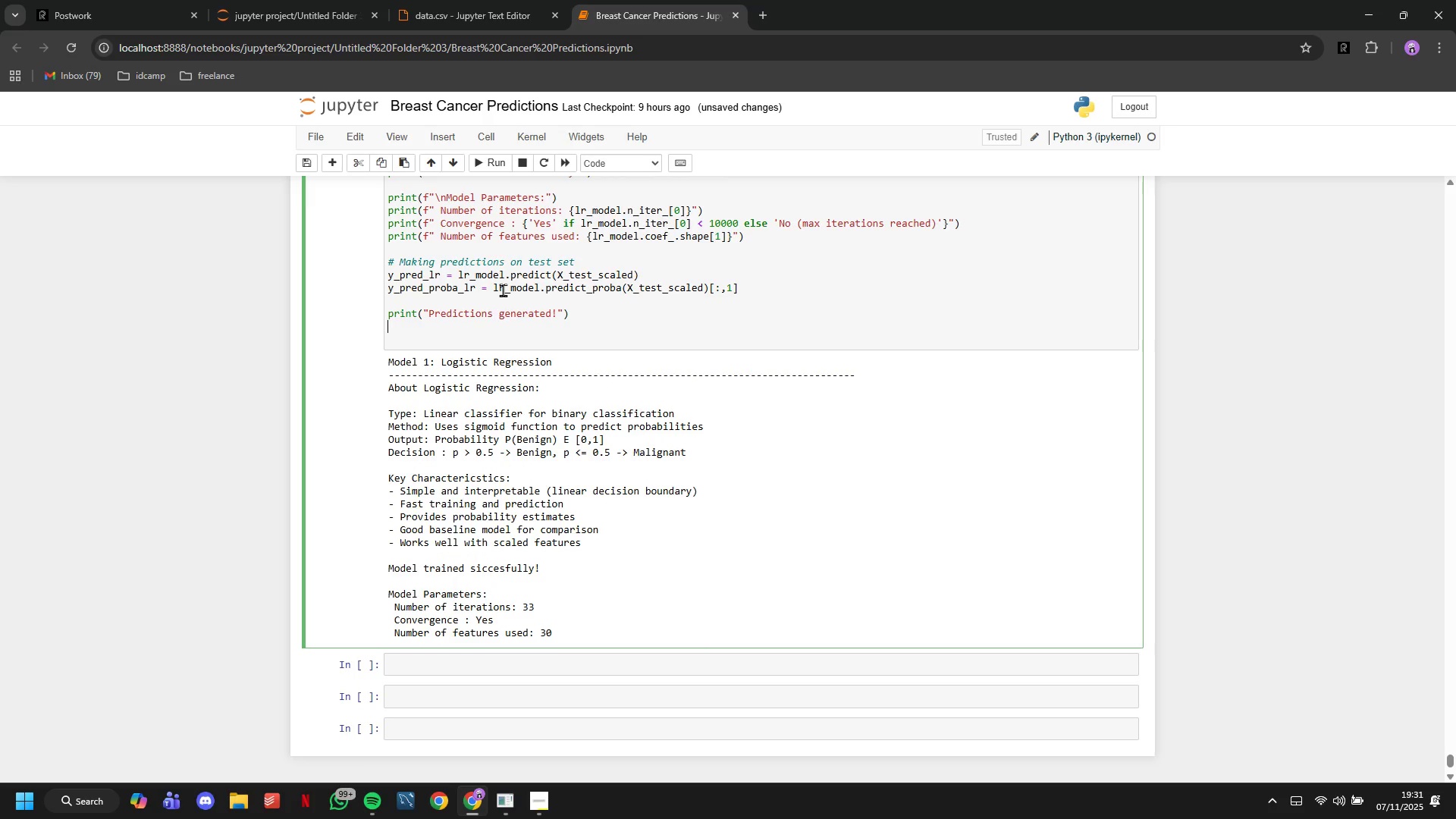 
key(Enter)
 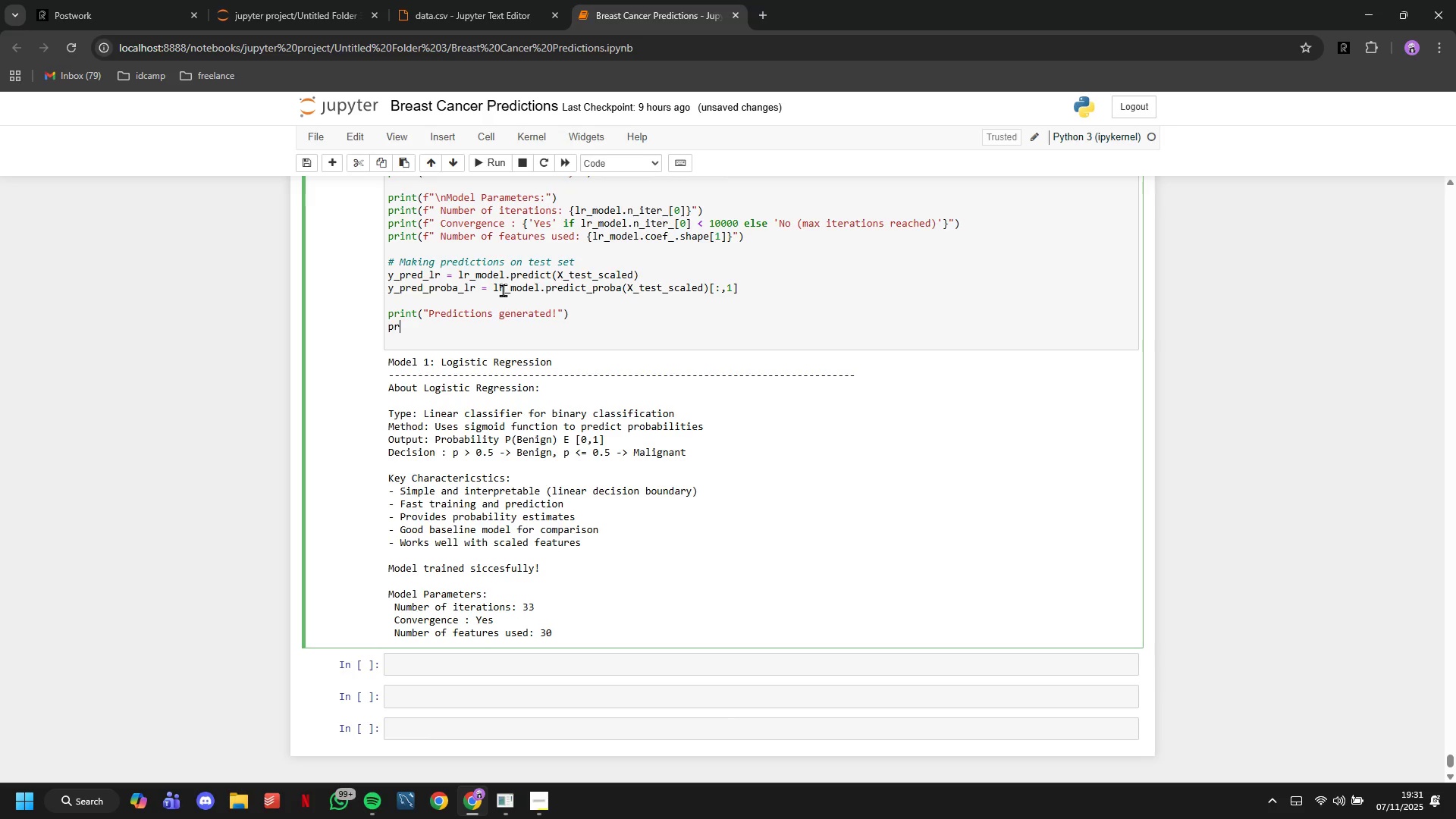 
type(print(f"")
 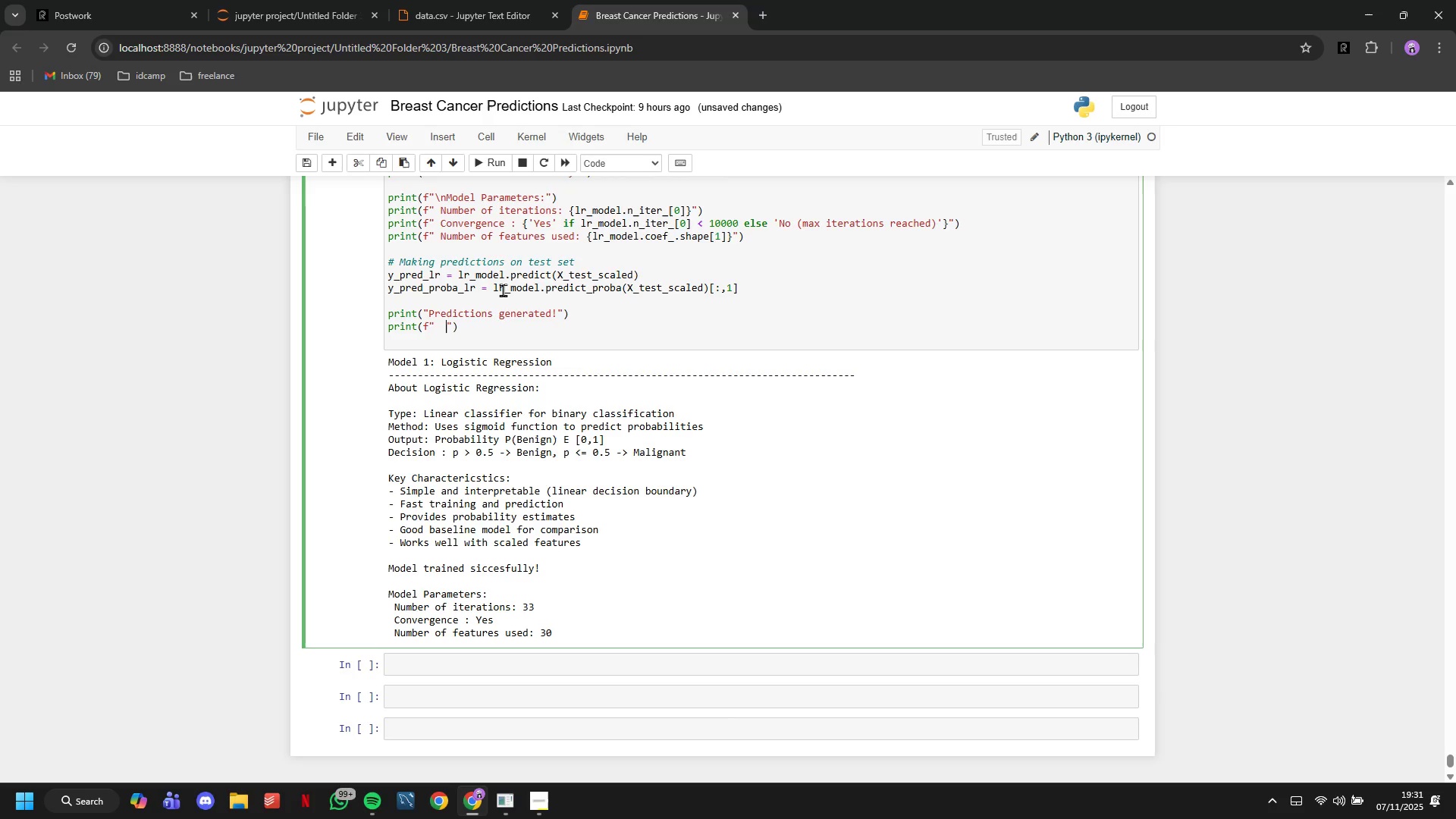 
 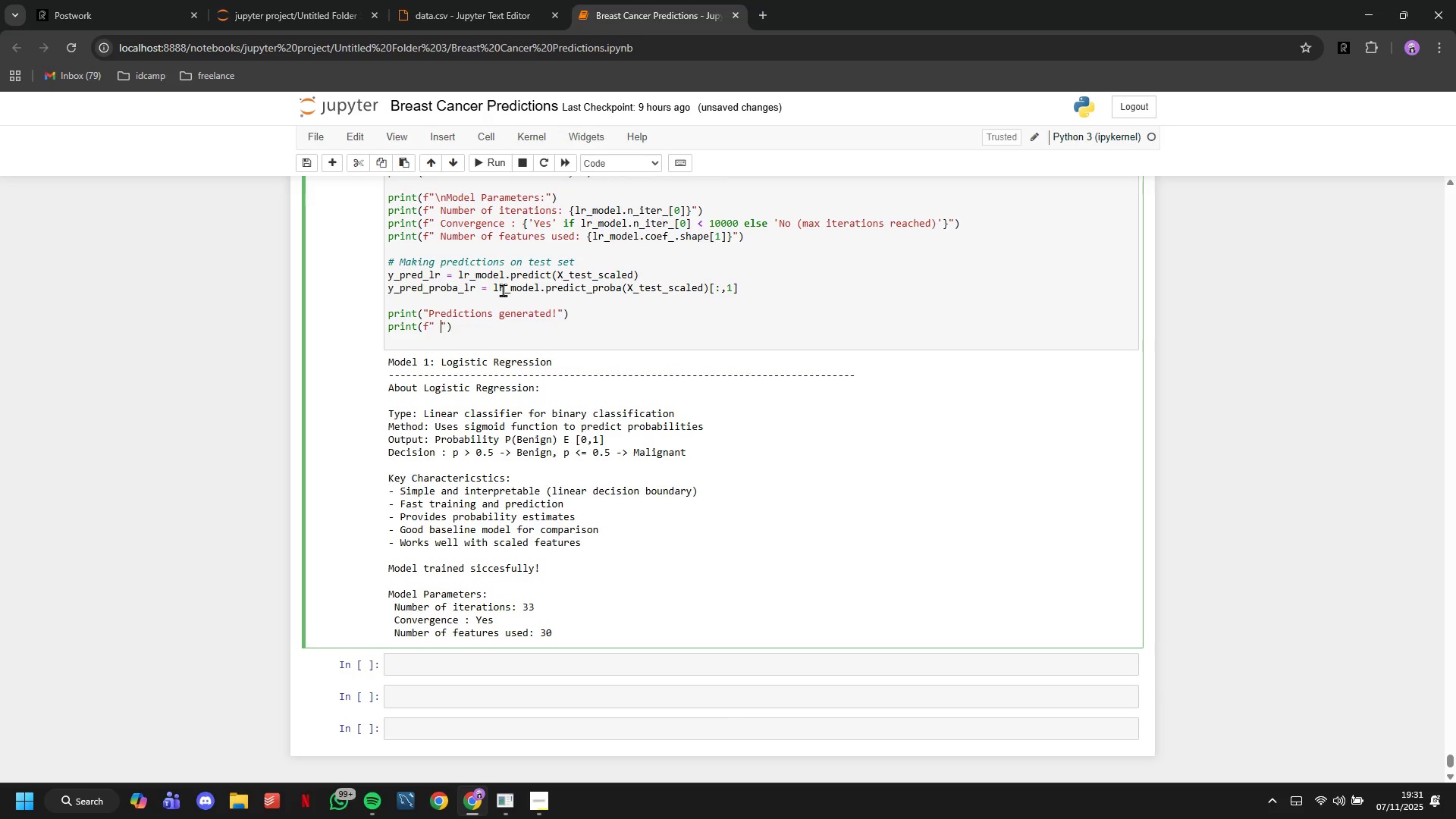 
key(ArrowLeft)
 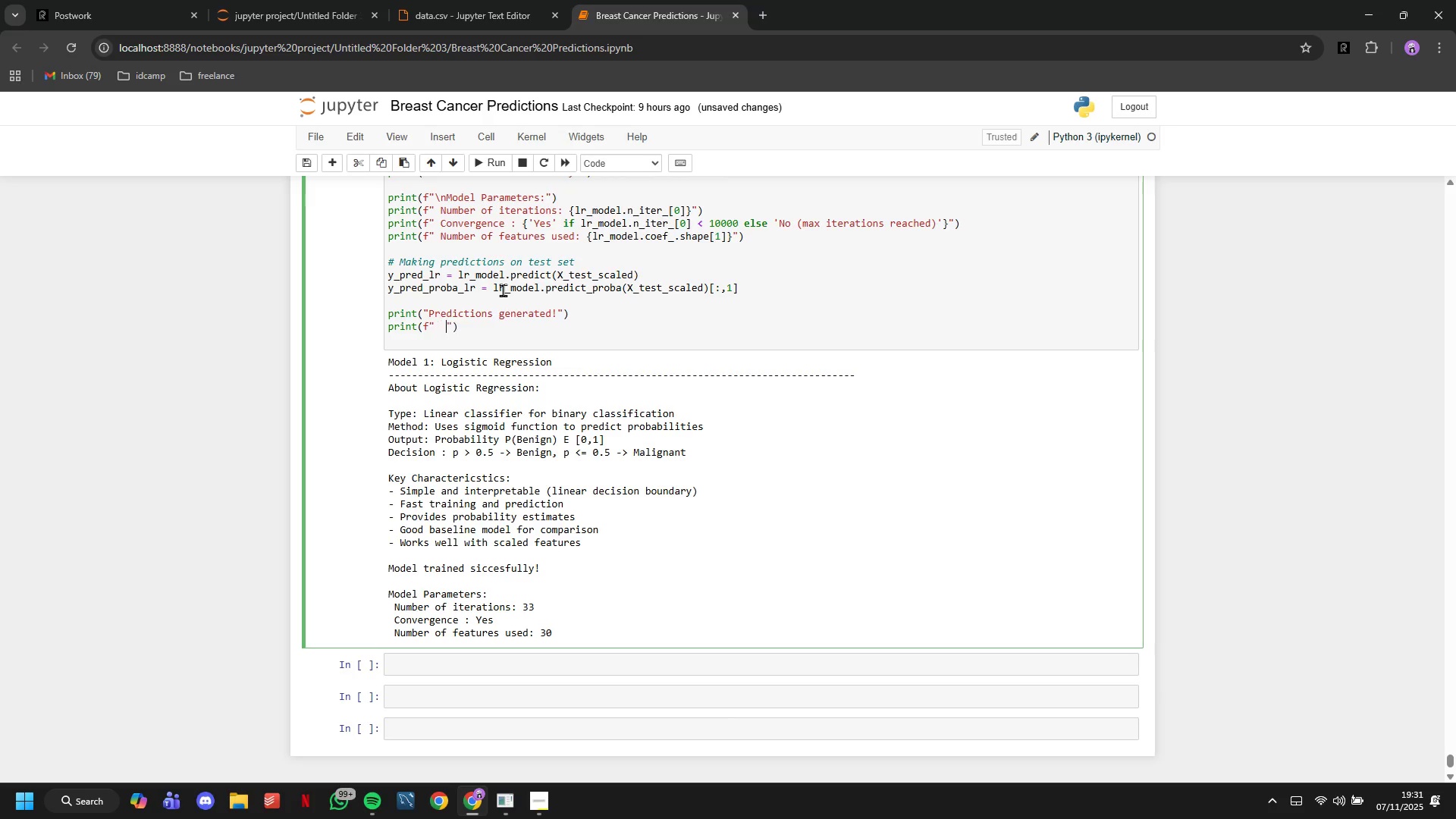 
type(  Test samples: )
 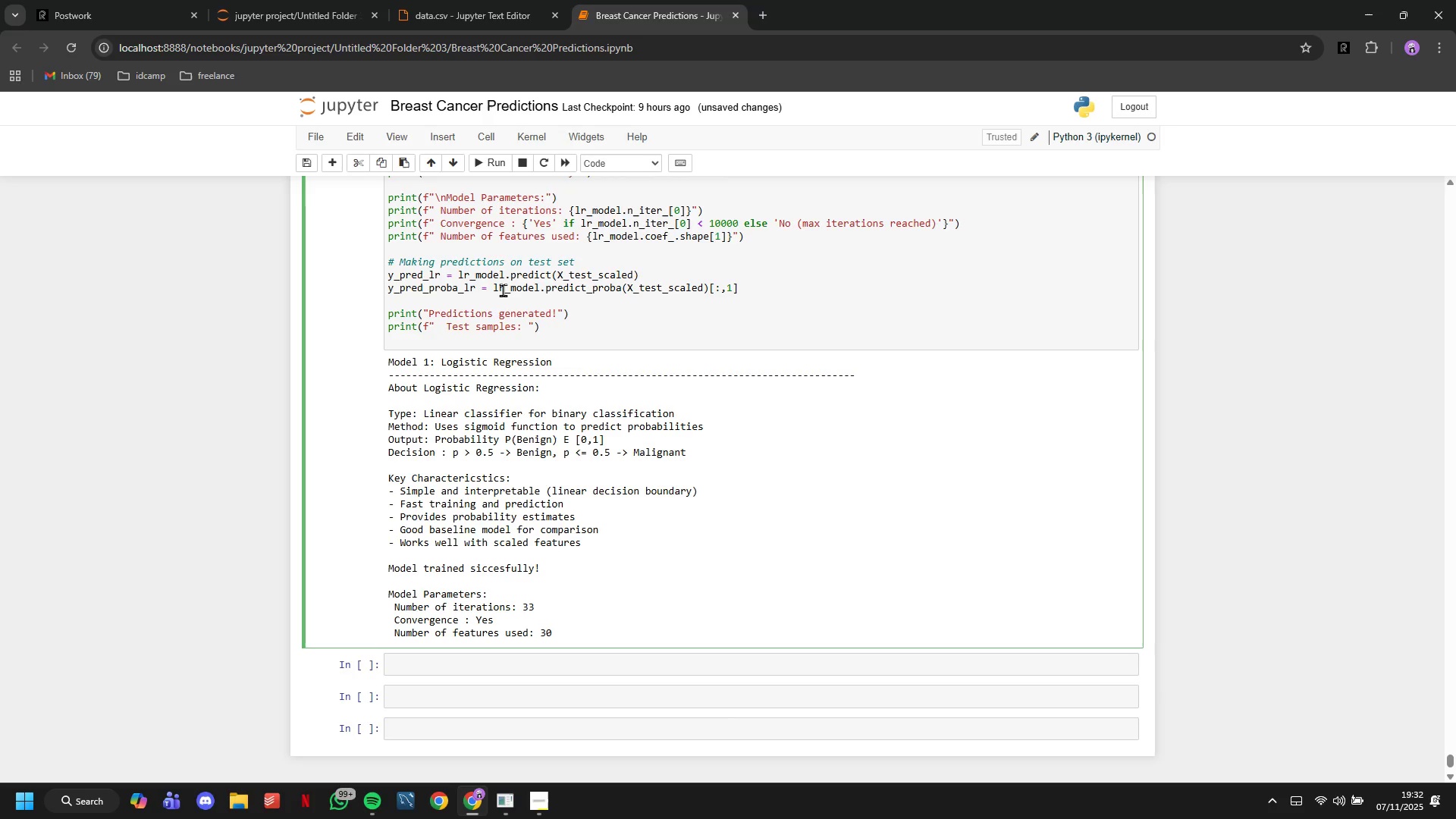 
wait(5.11)
 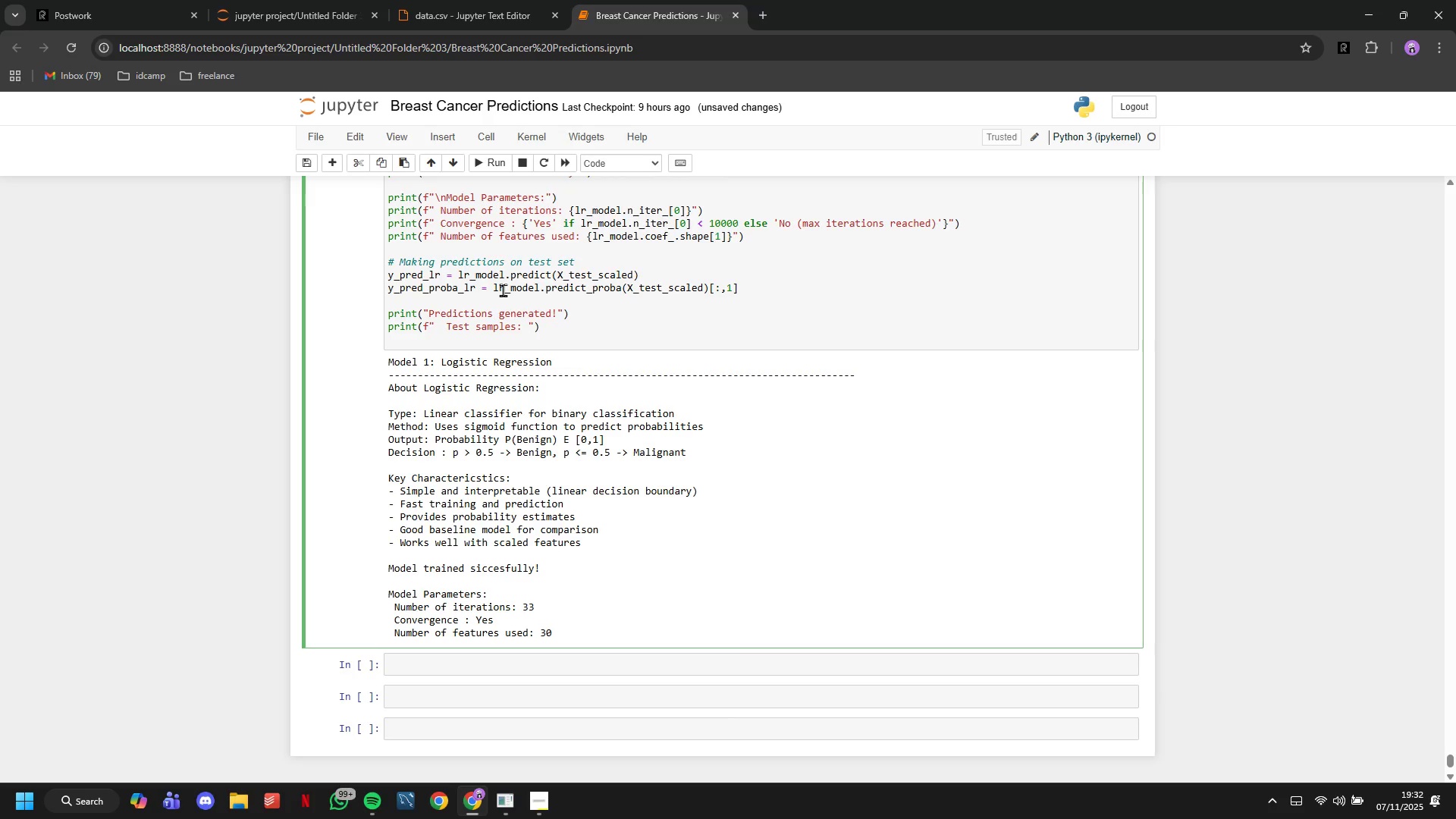 
type({len(y_test[VolumeUp][VolumeUp])
 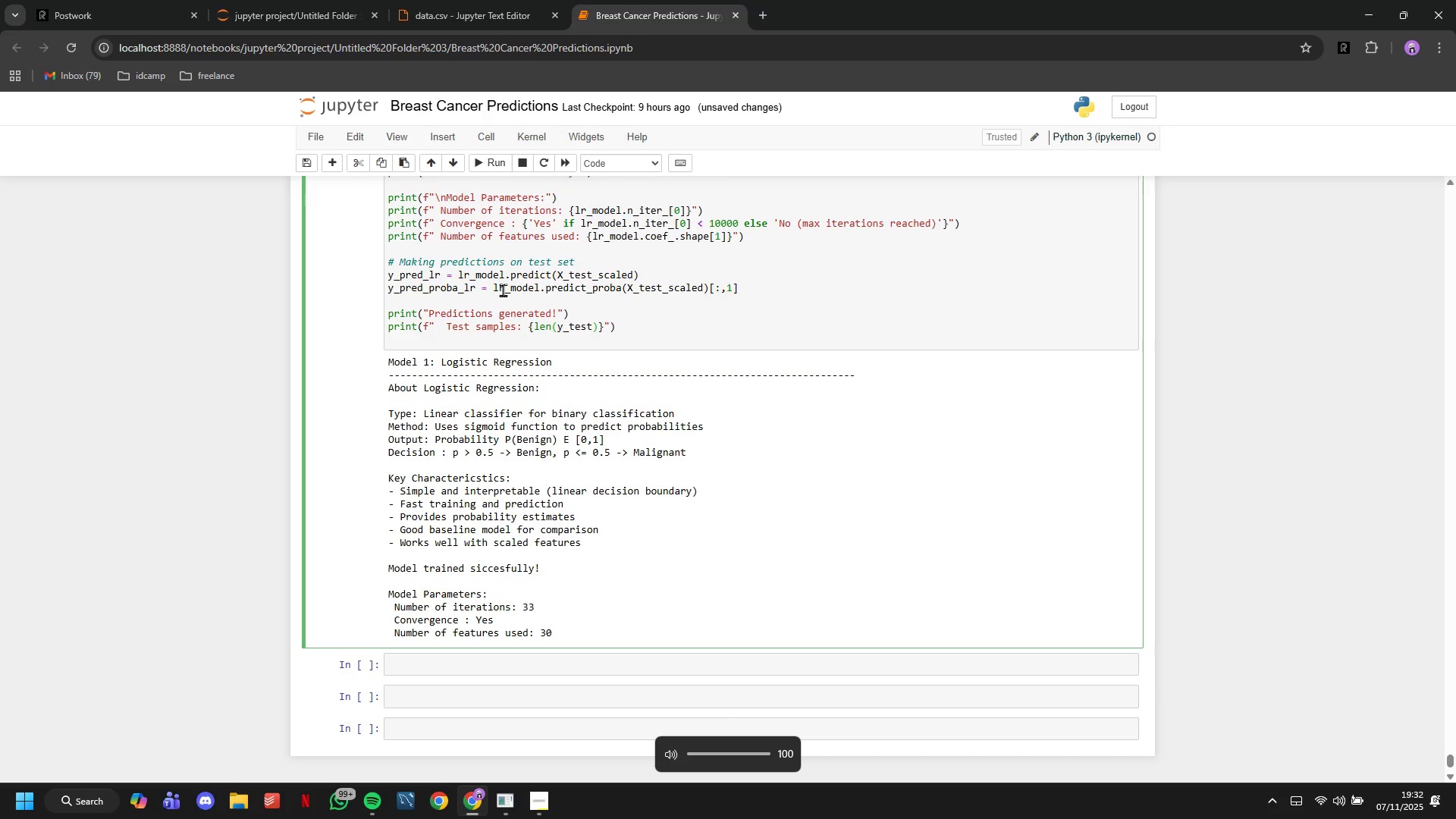 
key(ArrowRight)
 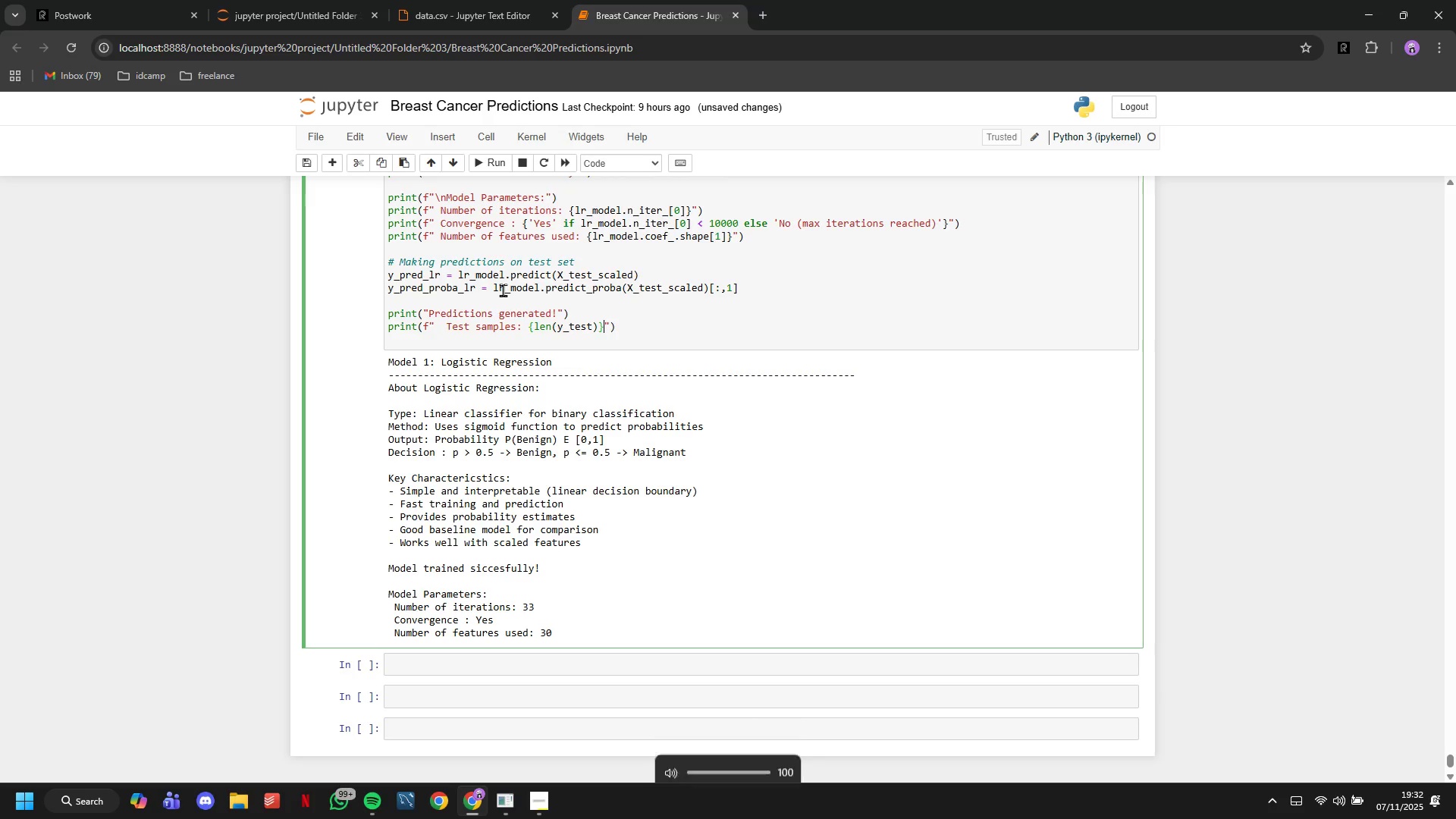 
key(ArrowRight)
 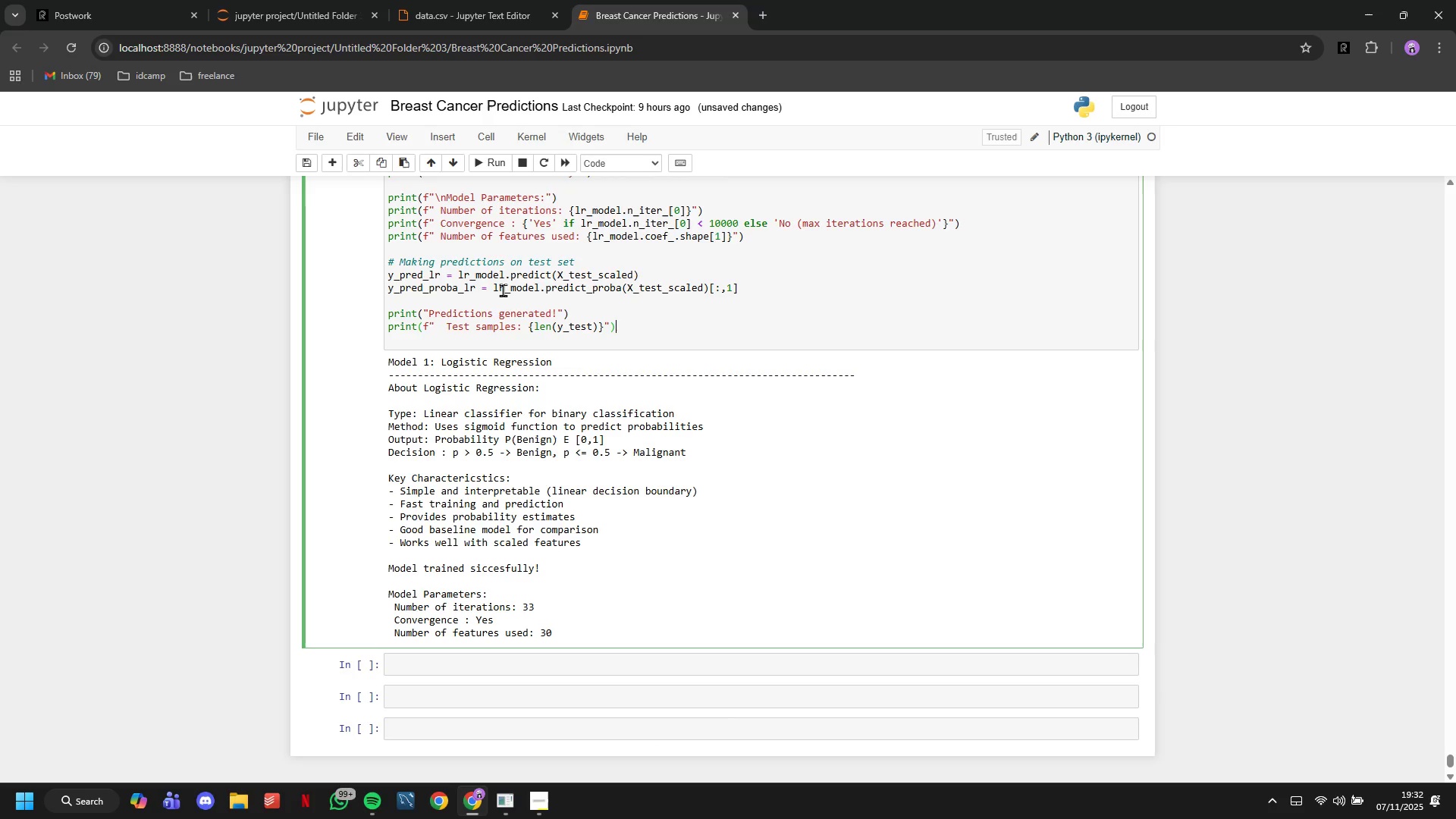 
key(ArrowRight)
 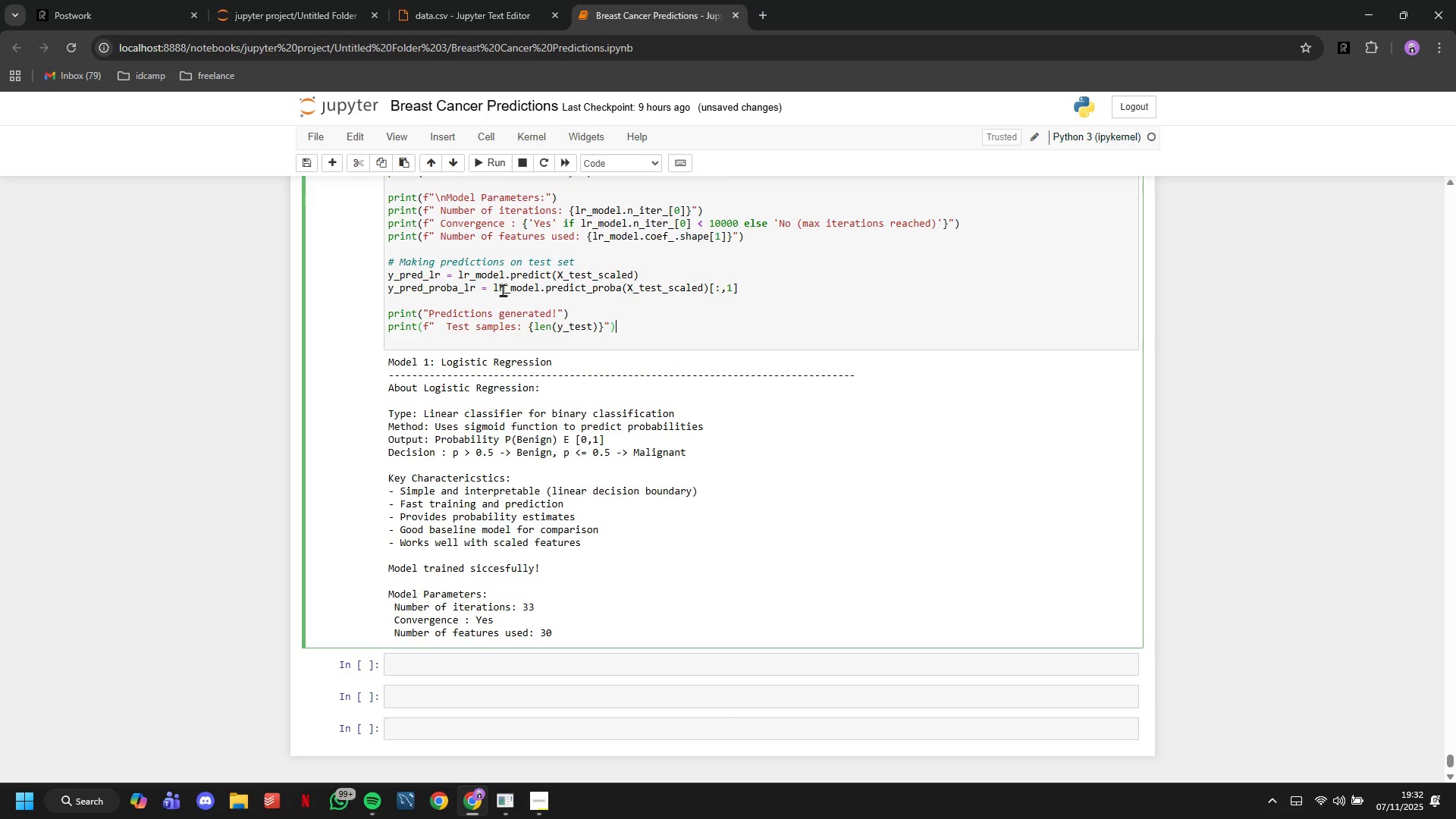 
key(ArrowRight)
 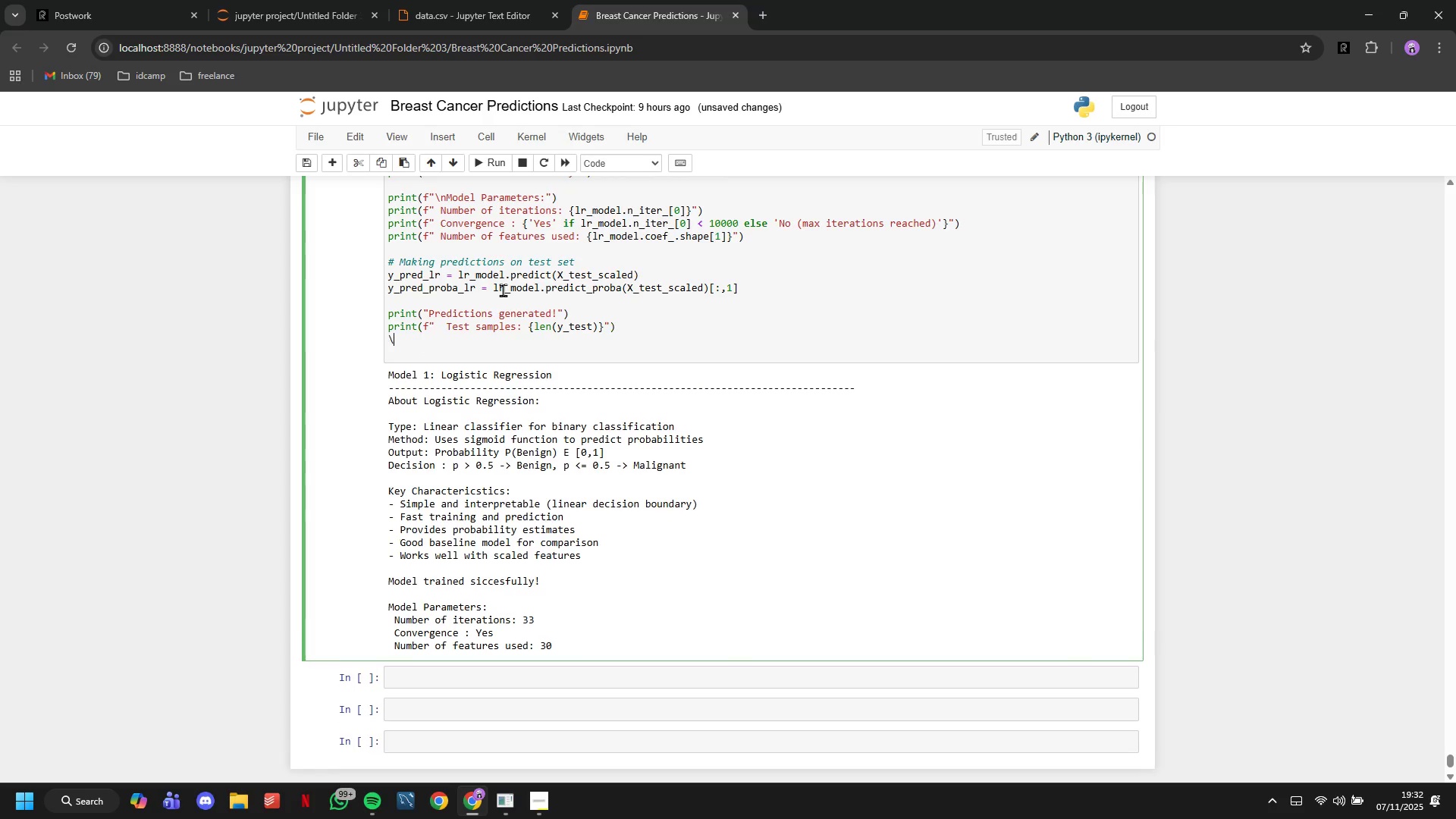 
key(Enter)
 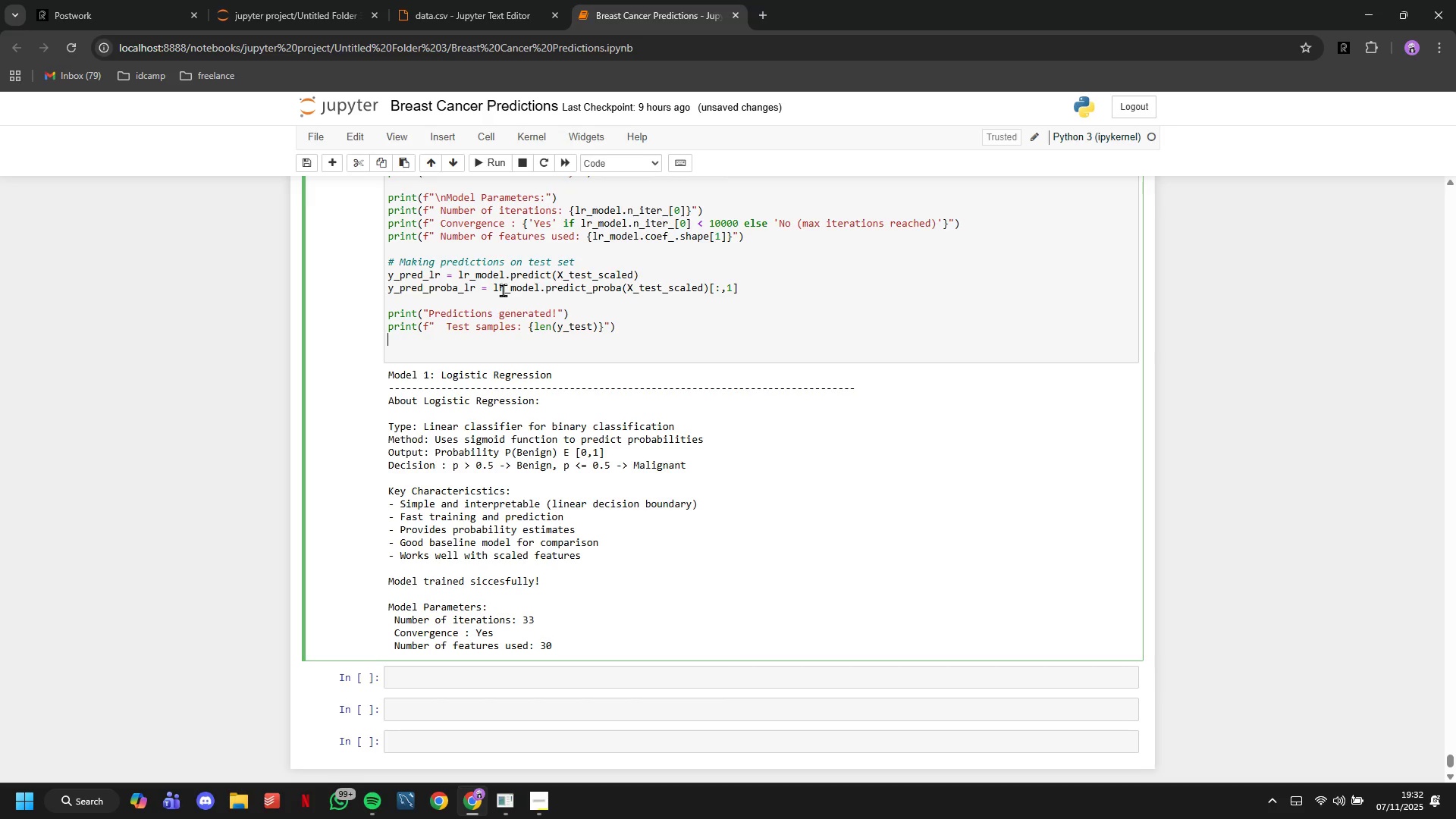 
key(Backslash)
 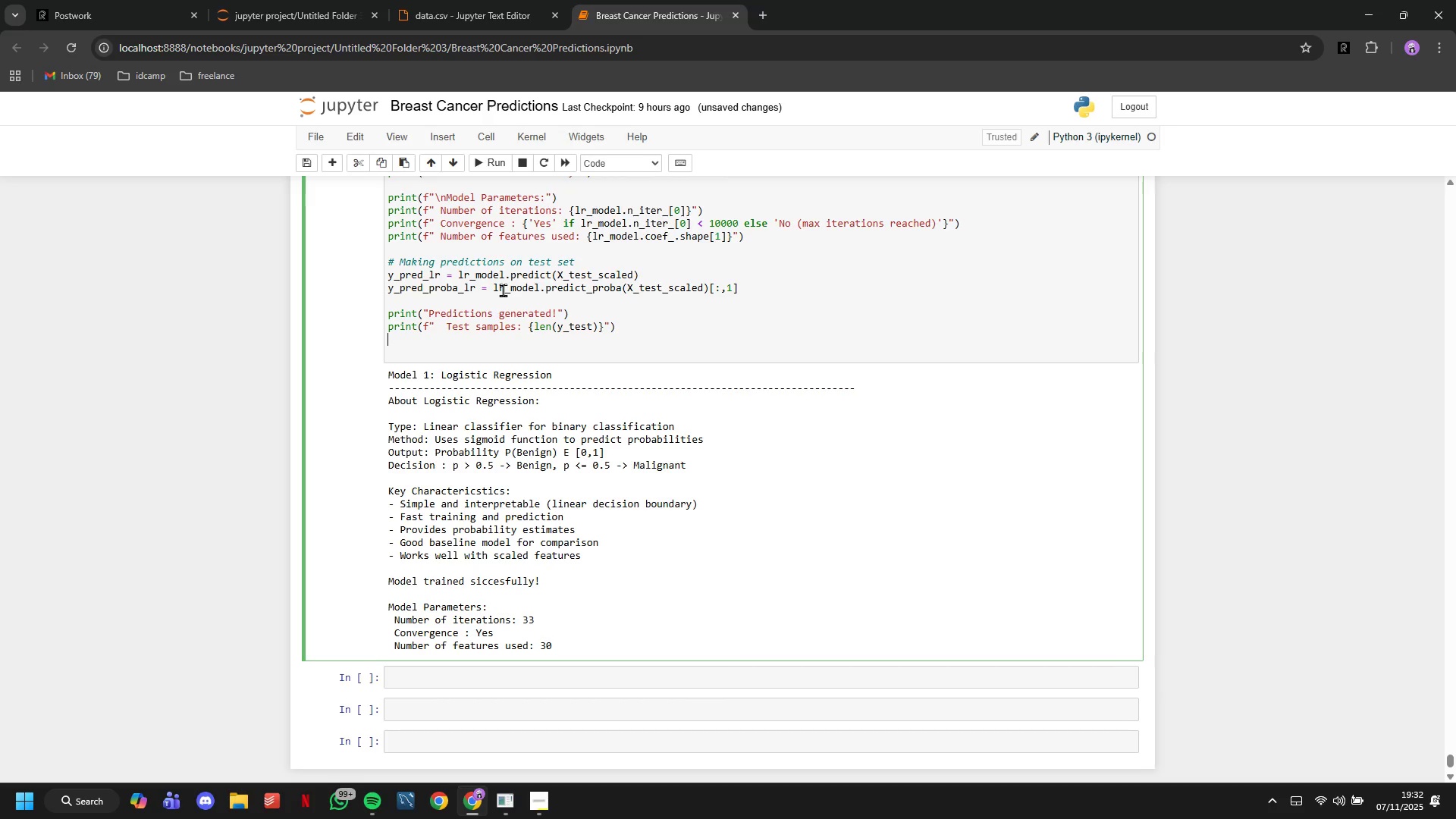 
key(Backspace)
type(print(f"")
 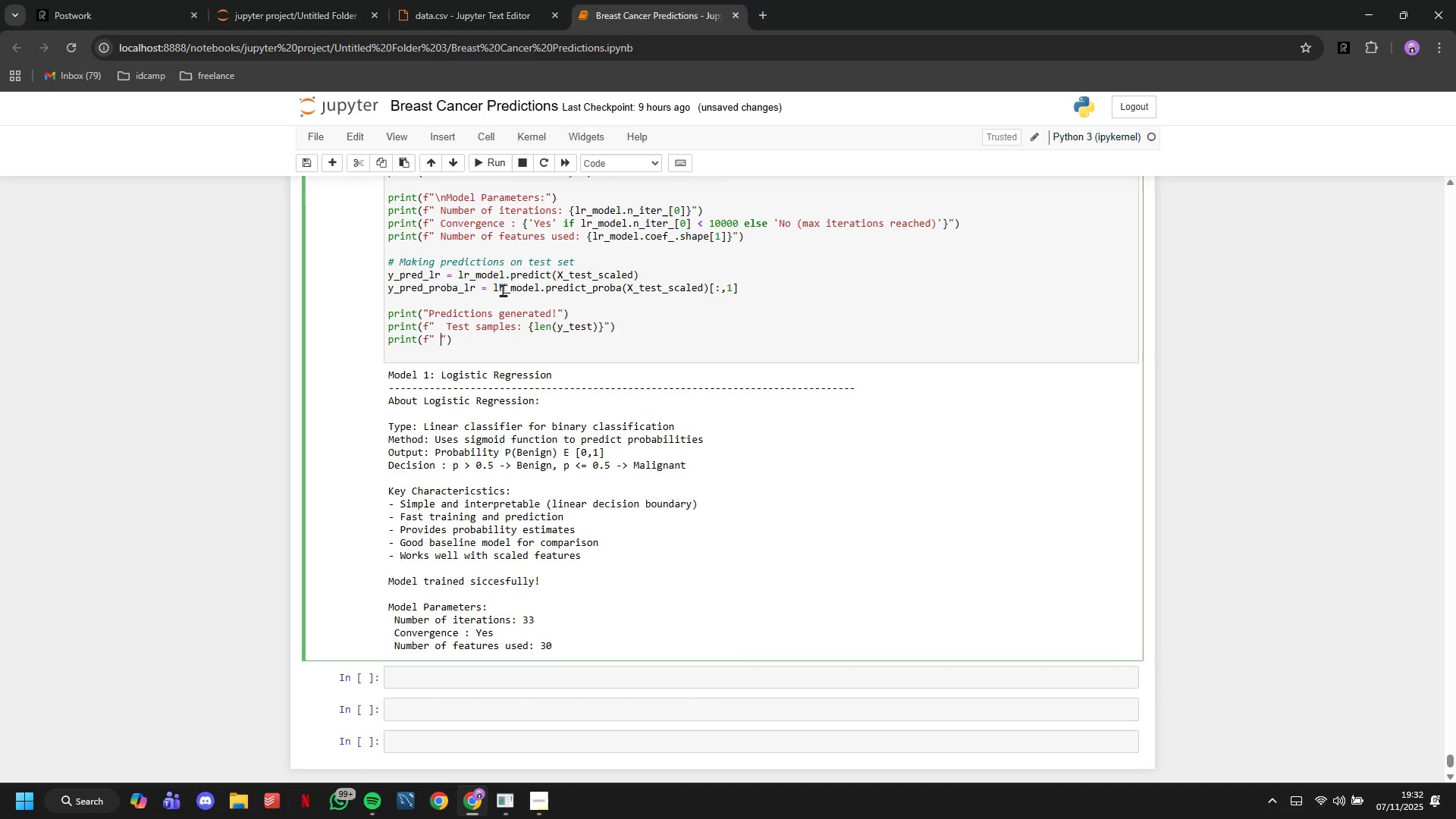 
 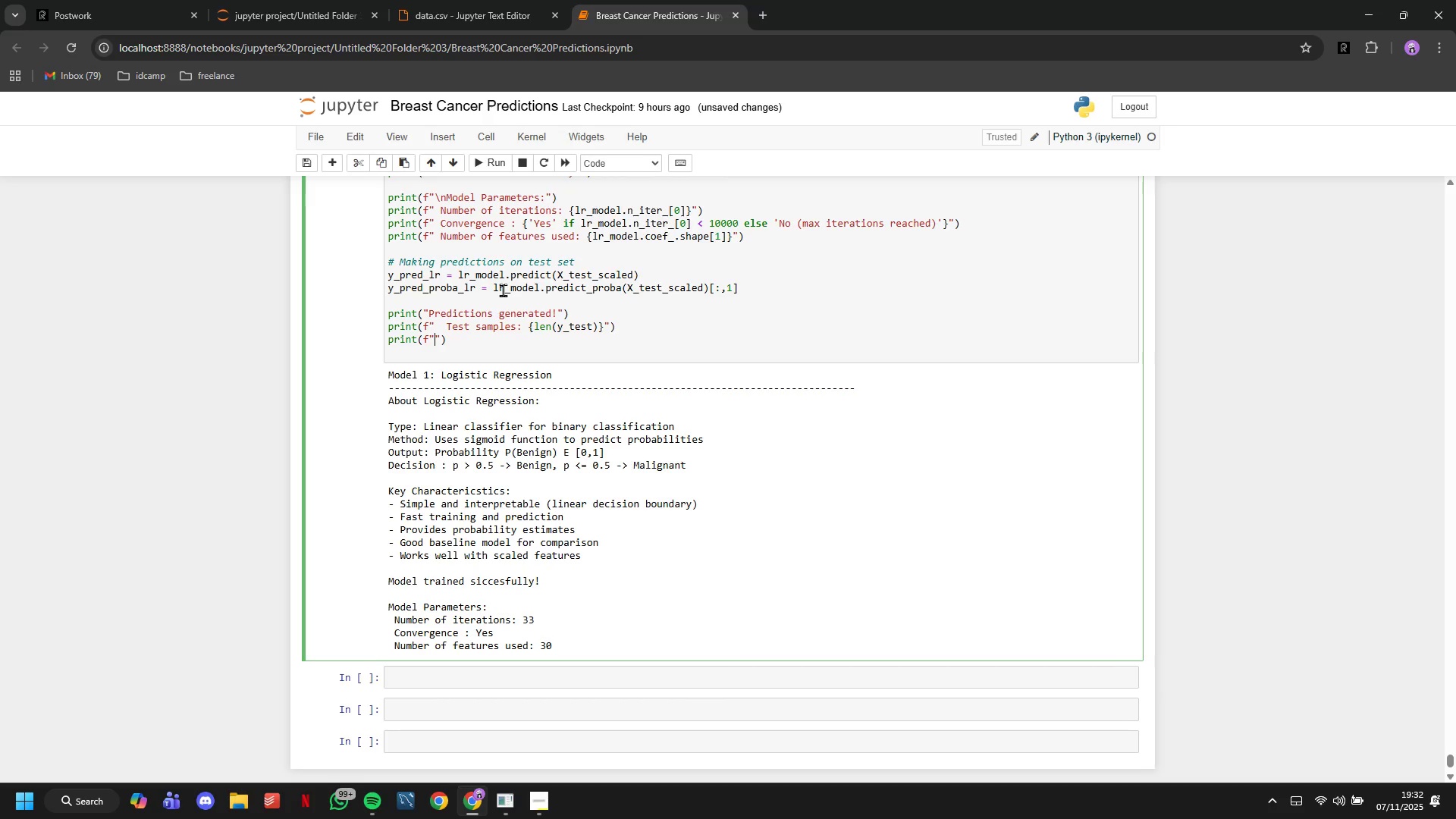 
key(ArrowLeft)
 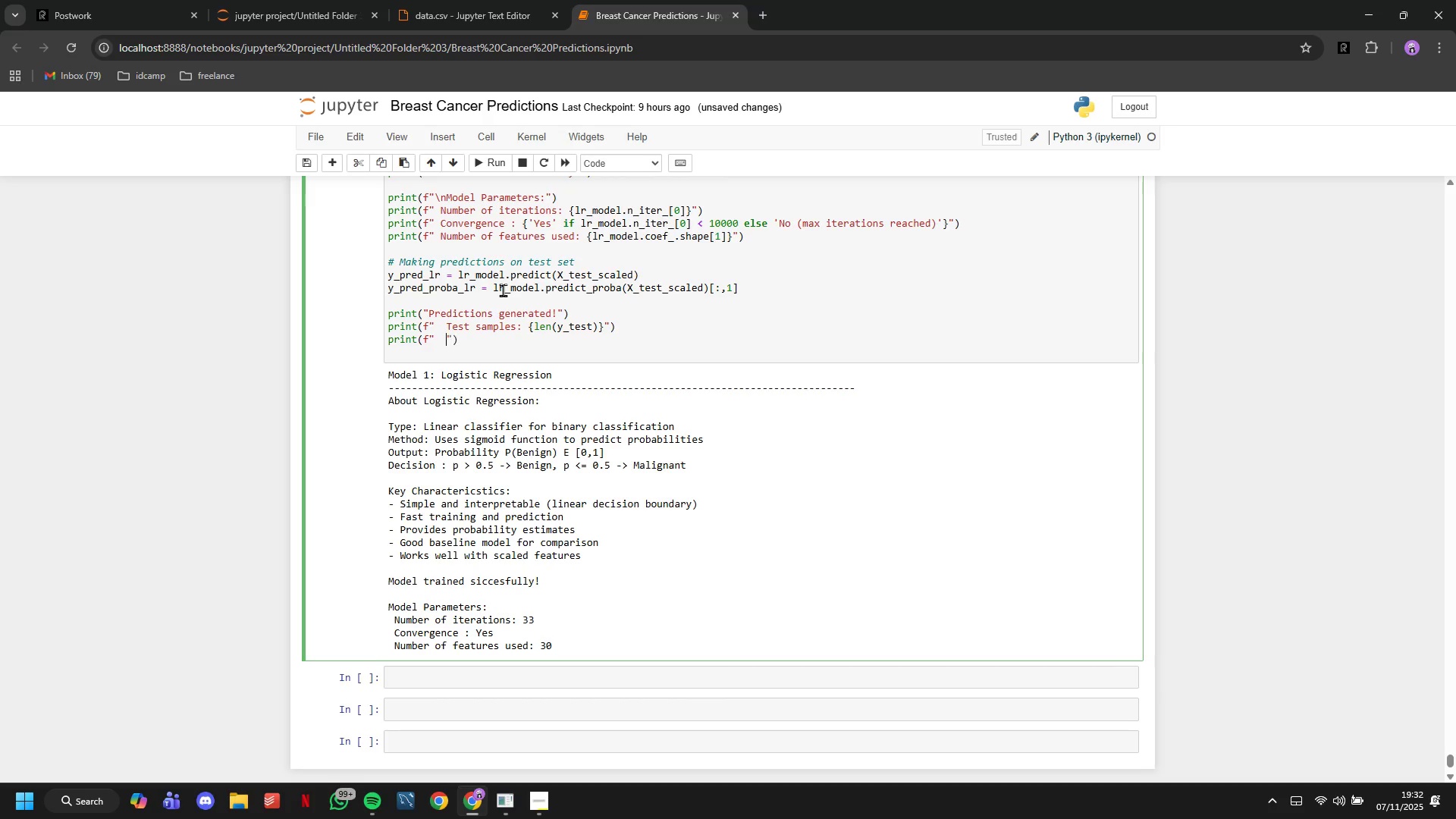 
type(   )
key(Backspace)
type(Predicted BenignL )
key(Backspace)
key(Backspace)
type(: )
 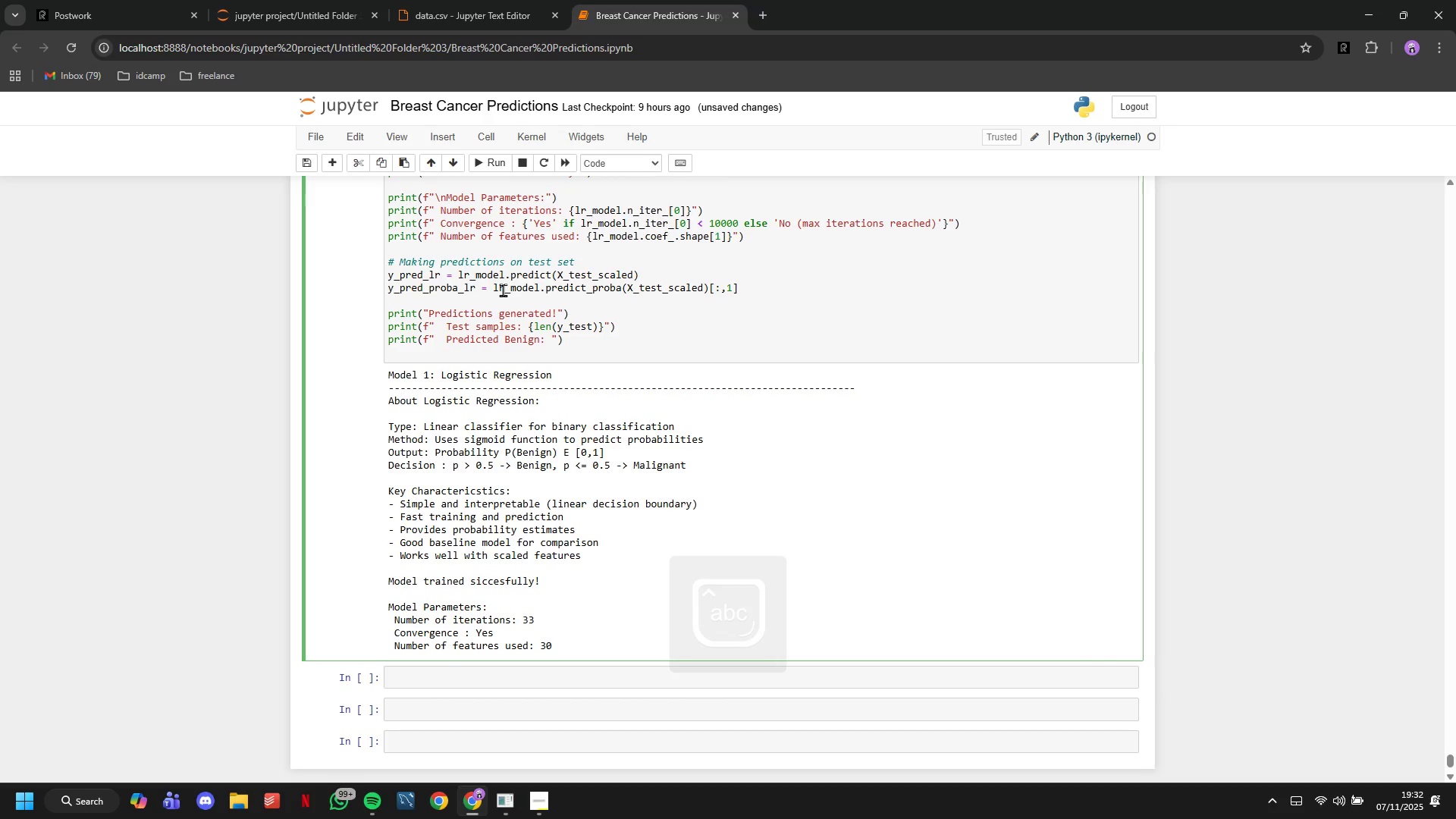 
type({(y_pred_lr==1)
 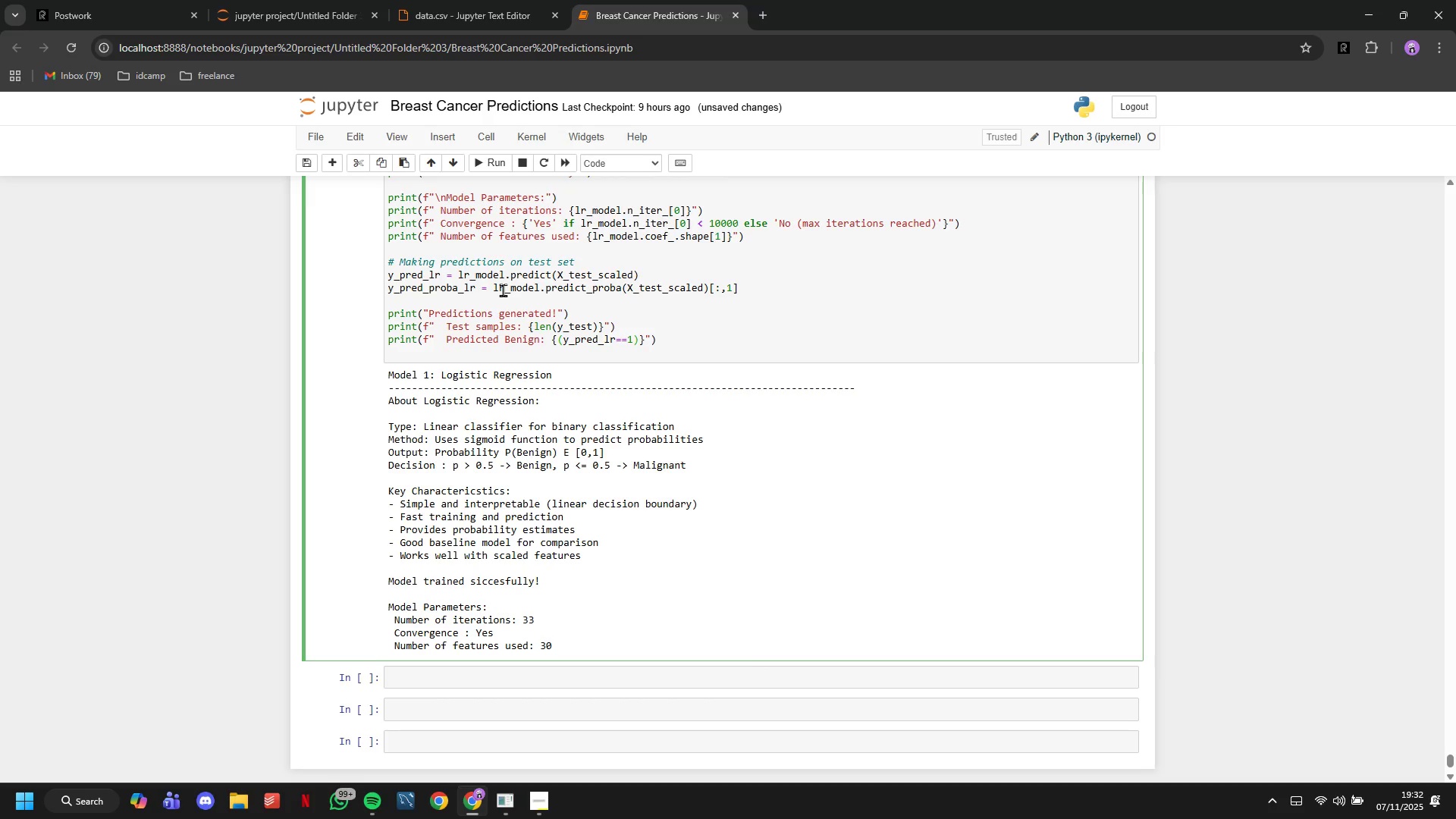 
key(ArrowRight)
 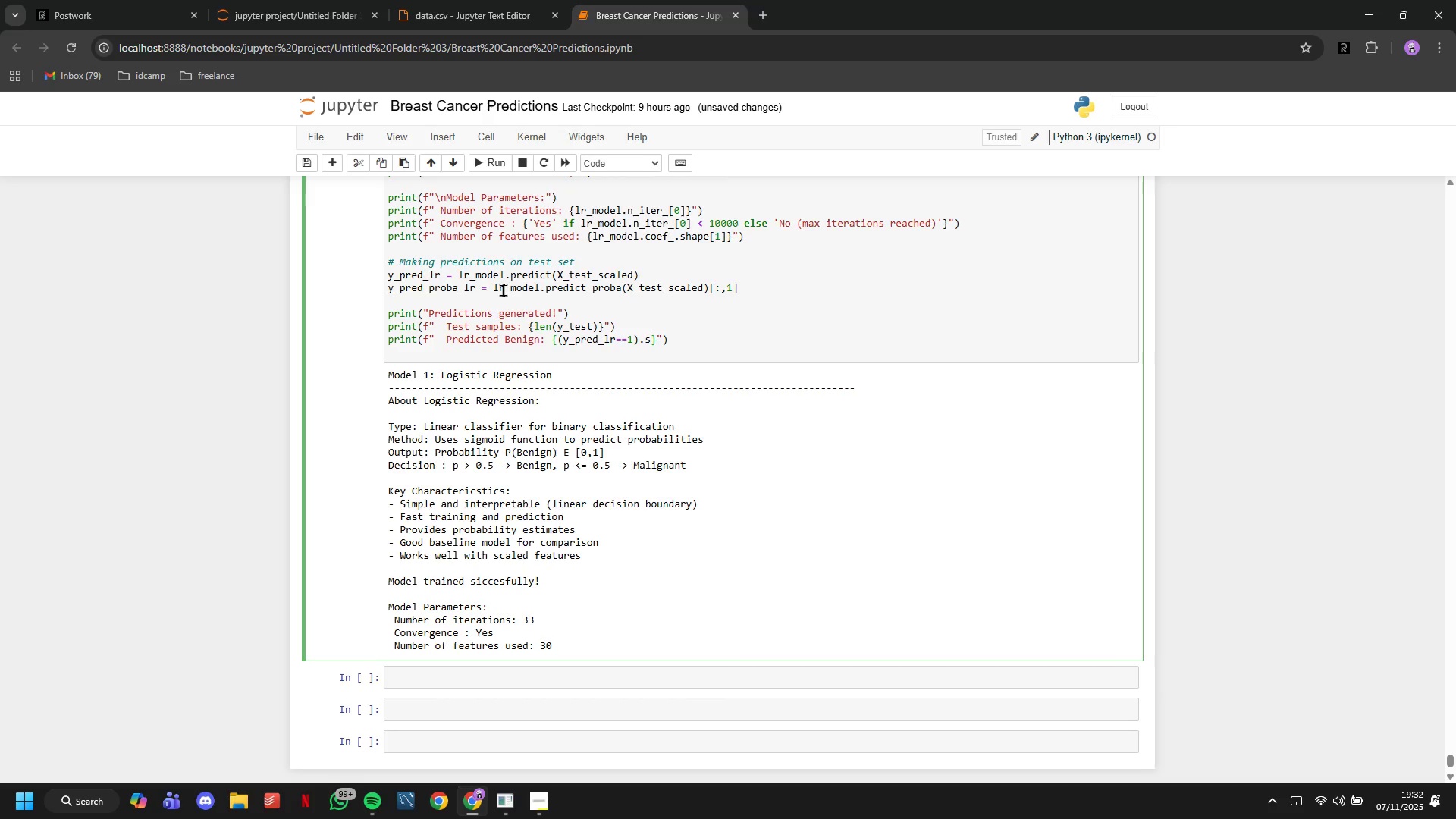 
type(.sum()
 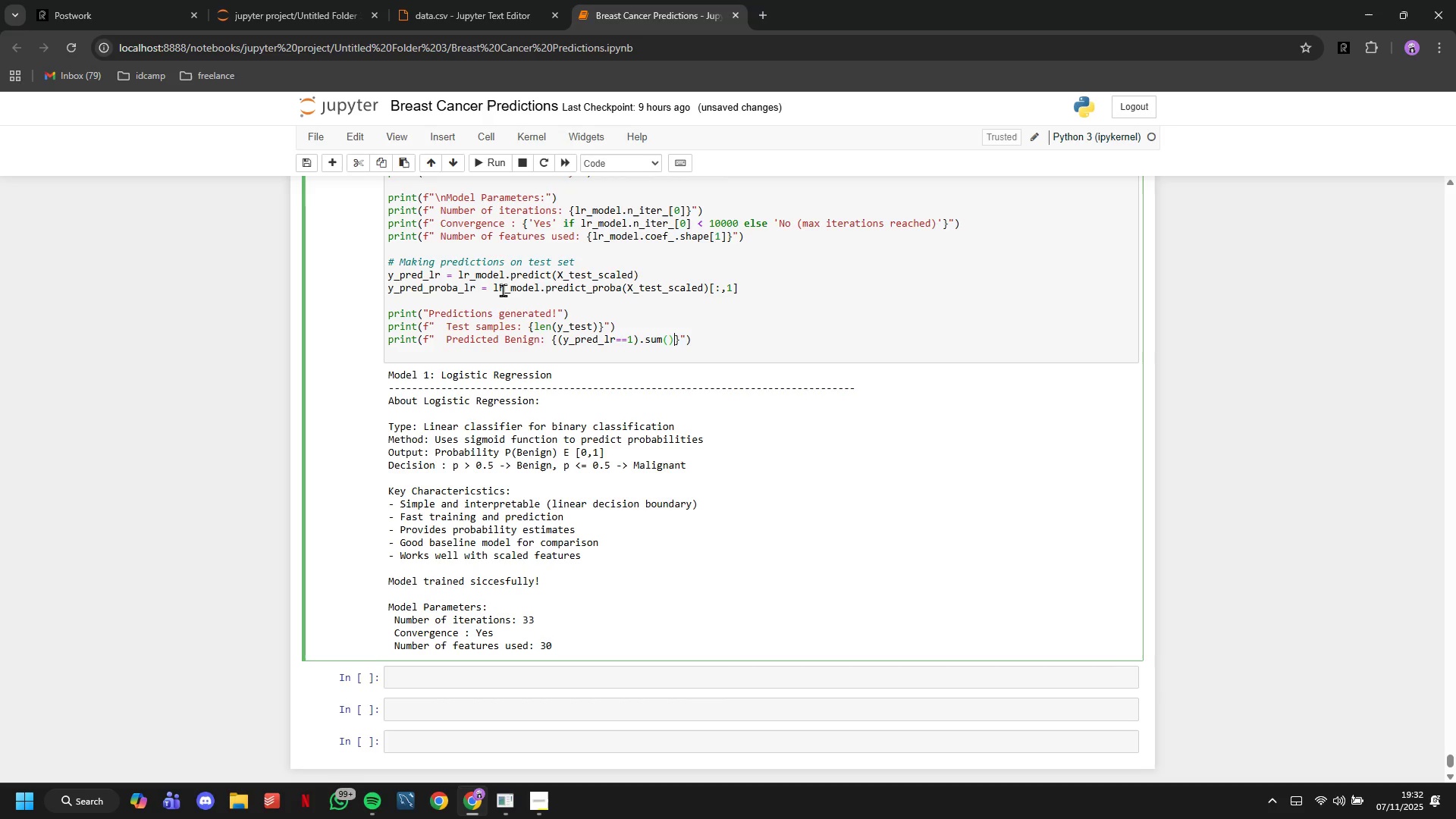 
key(ArrowRight)
 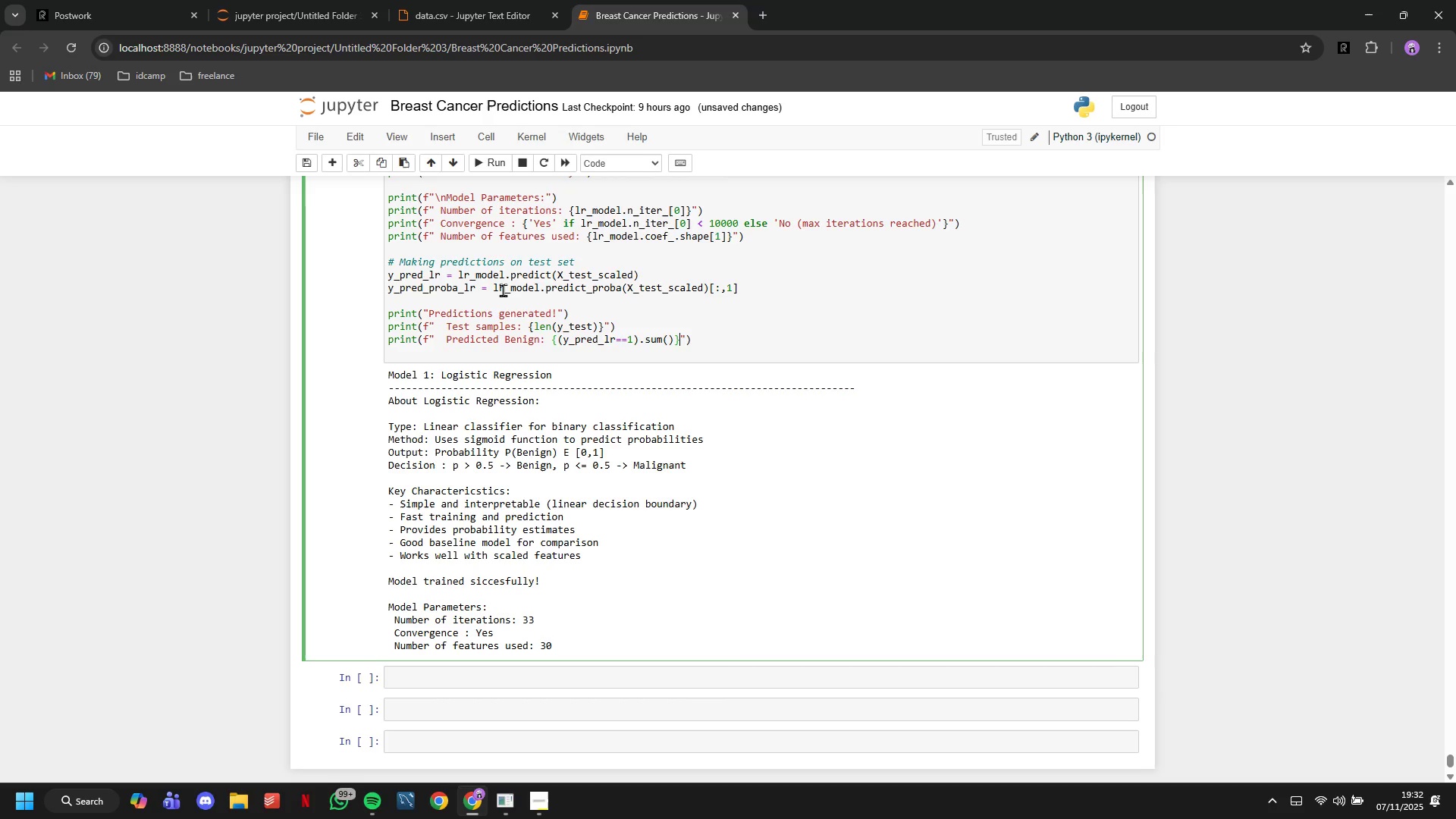 
key(ArrowRight)
 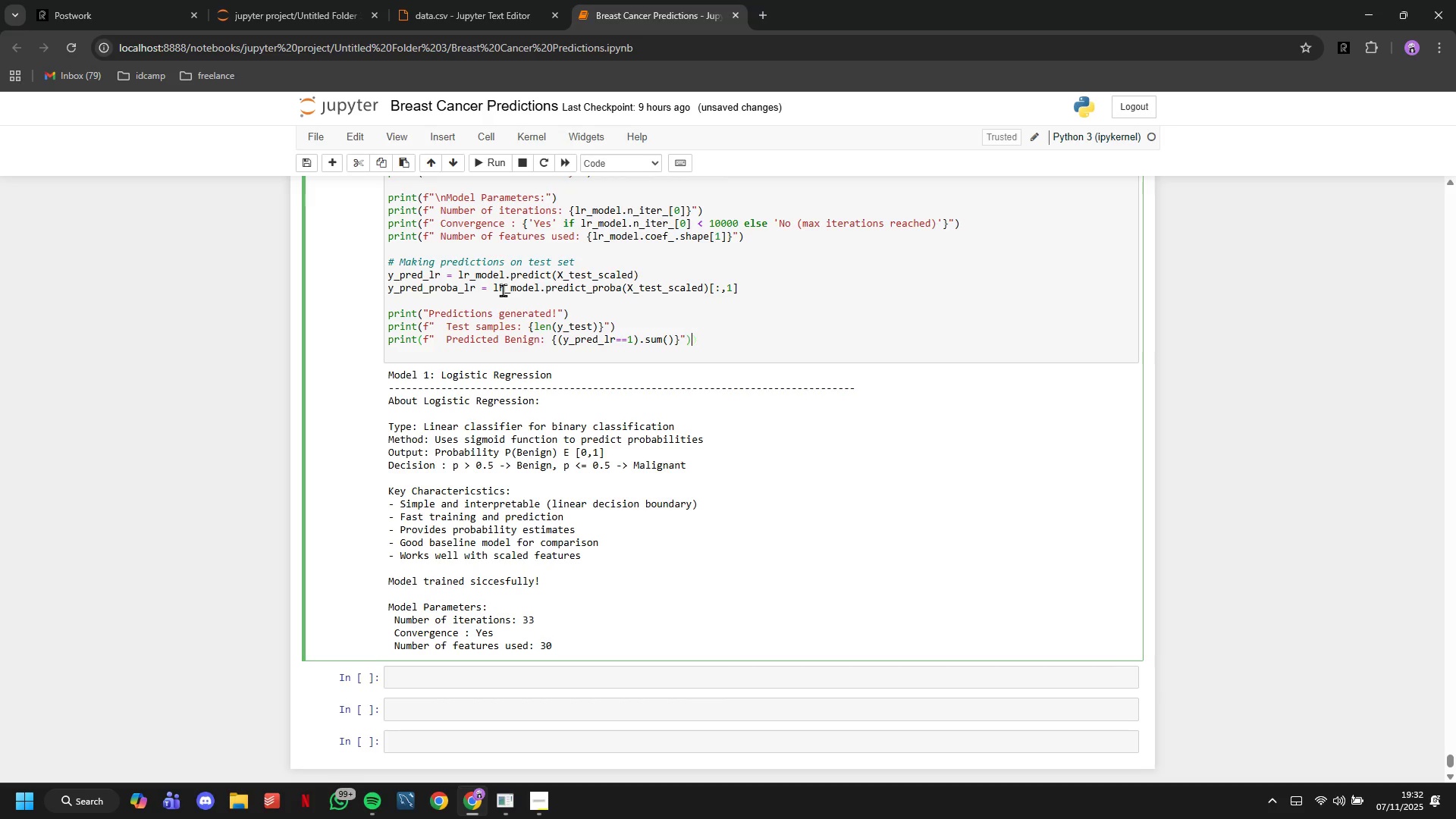 
key(ArrowRight)
 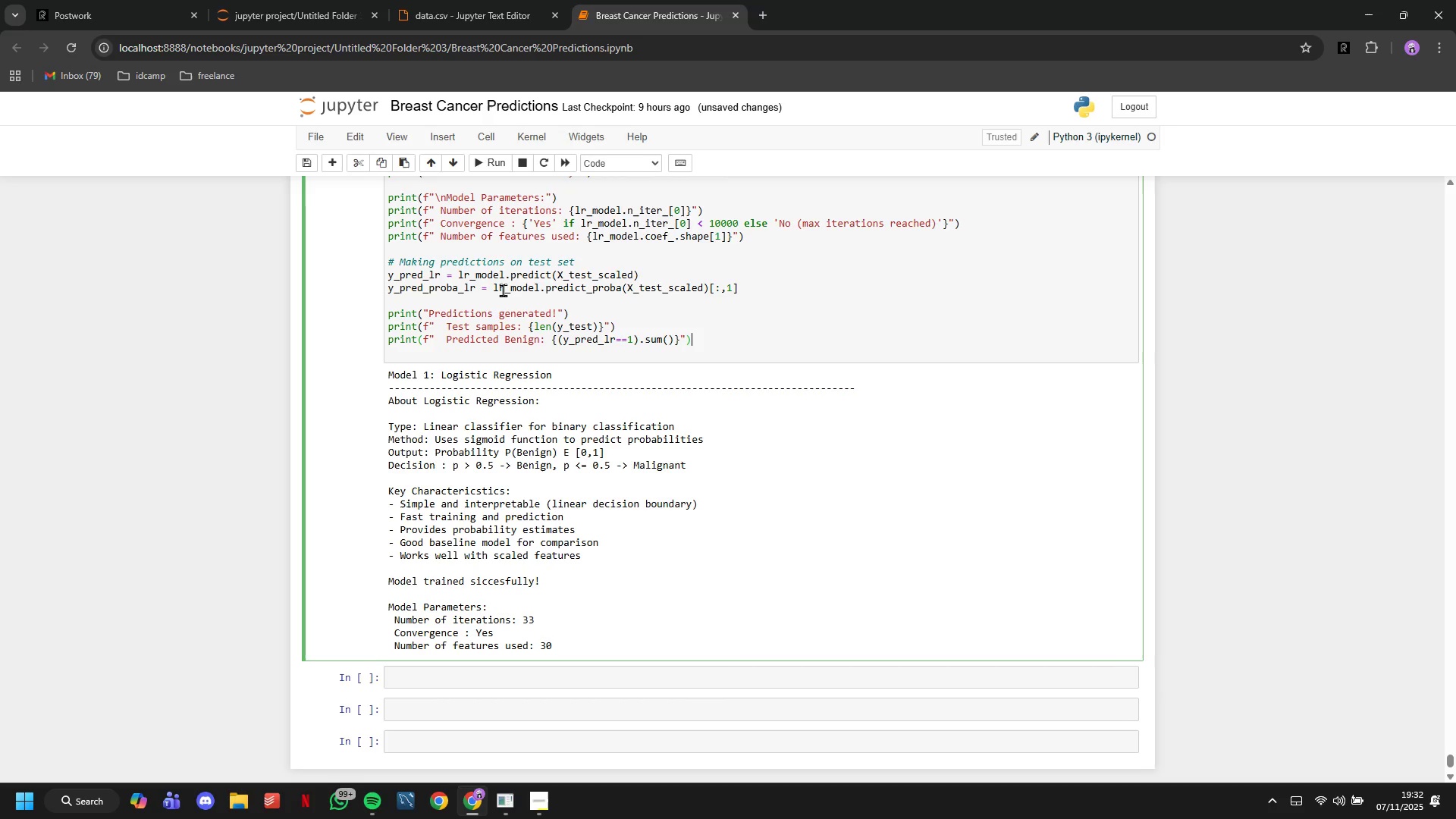 
key(ArrowRight)
 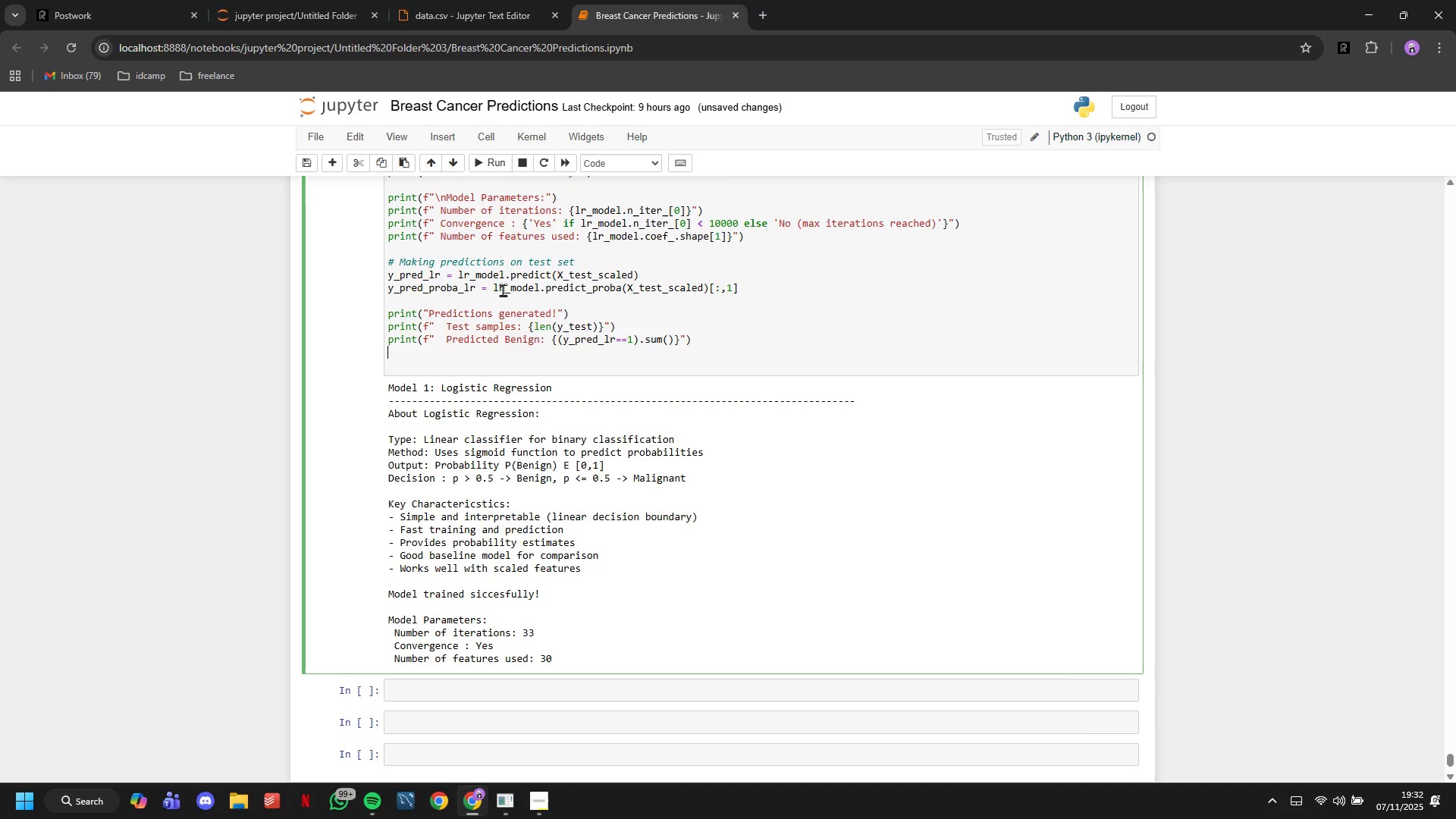 
key(Enter)
 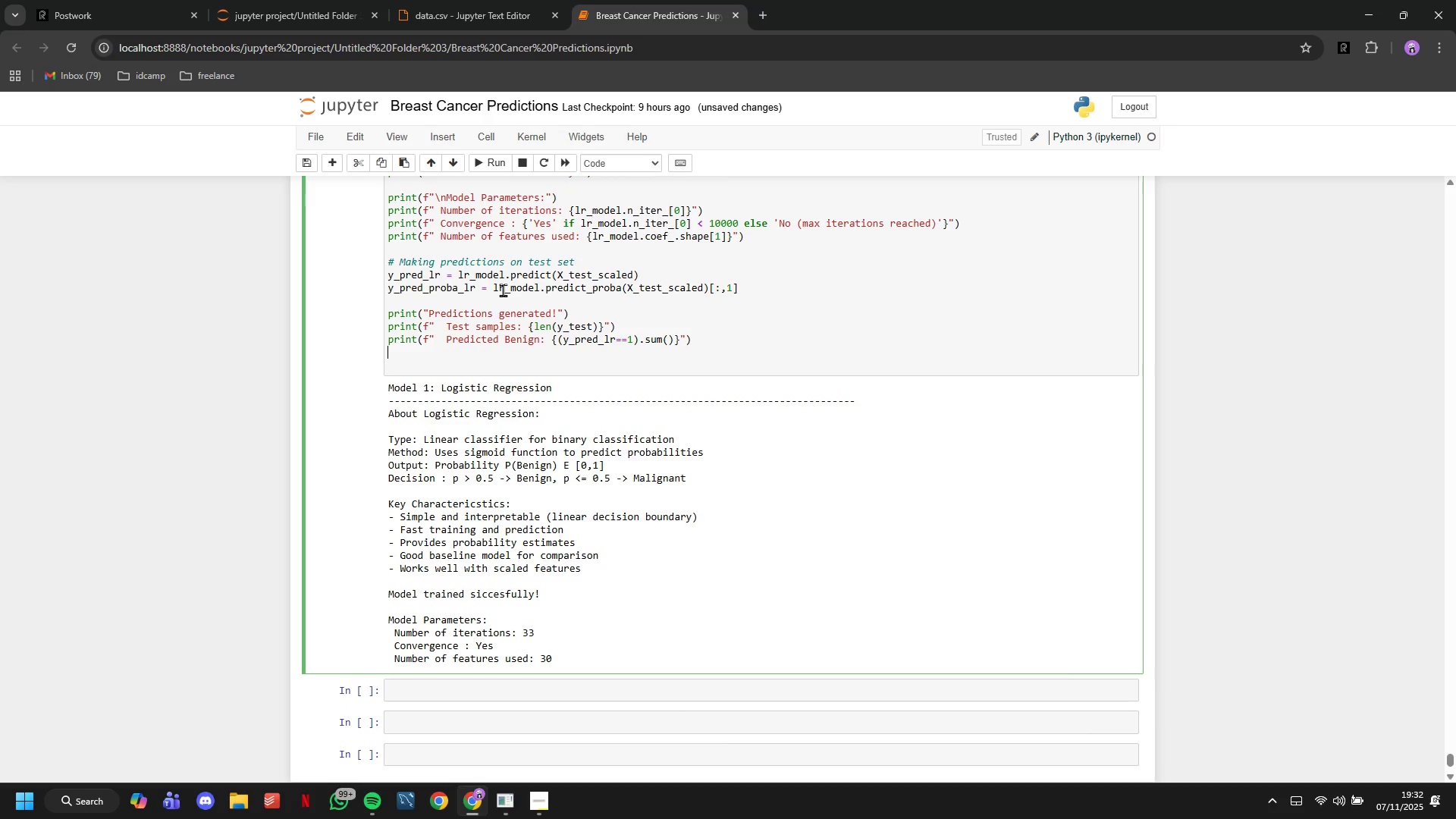 
type(print(f""  )
key(Backspace)
key(Backspace)
 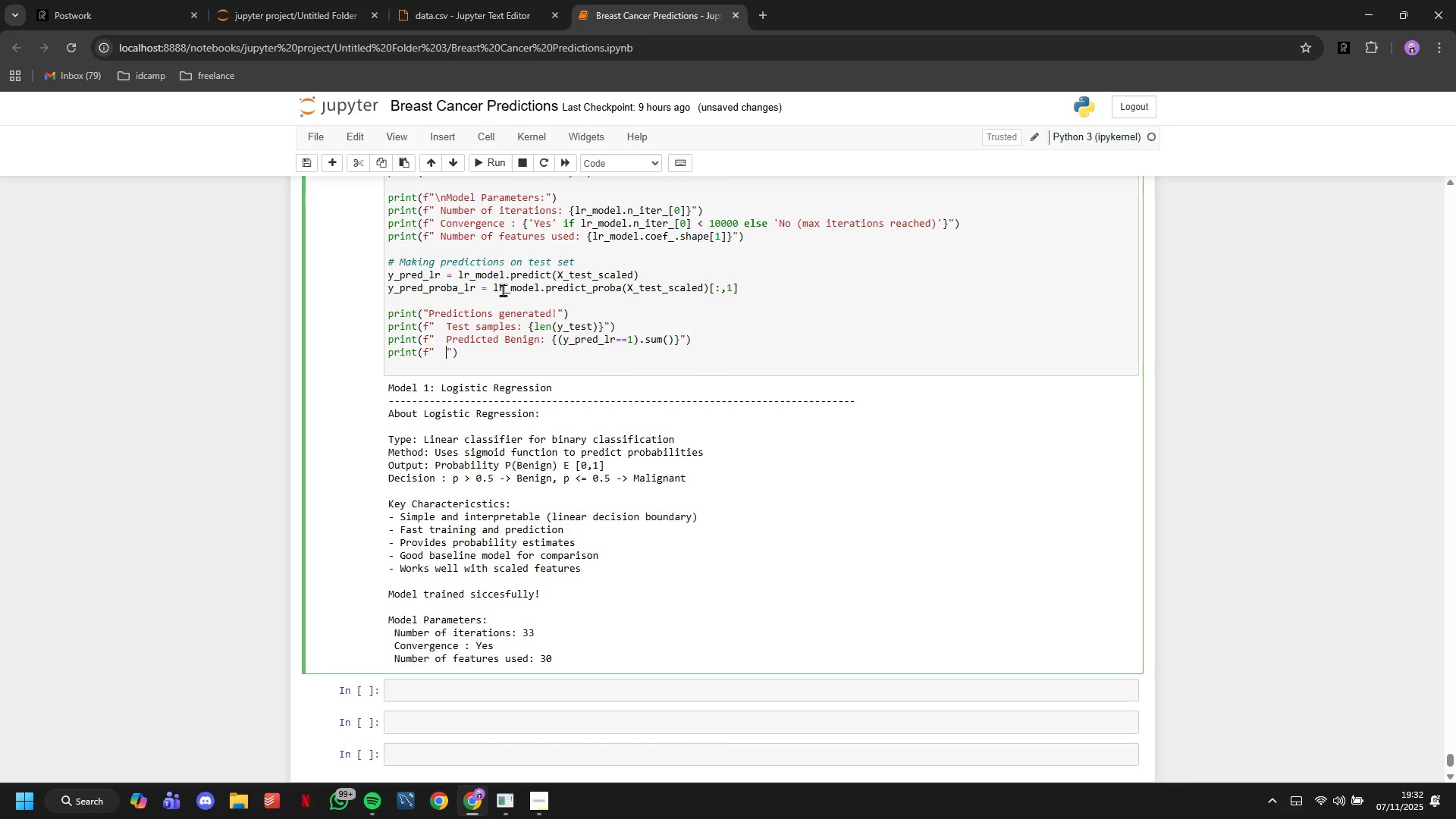 
 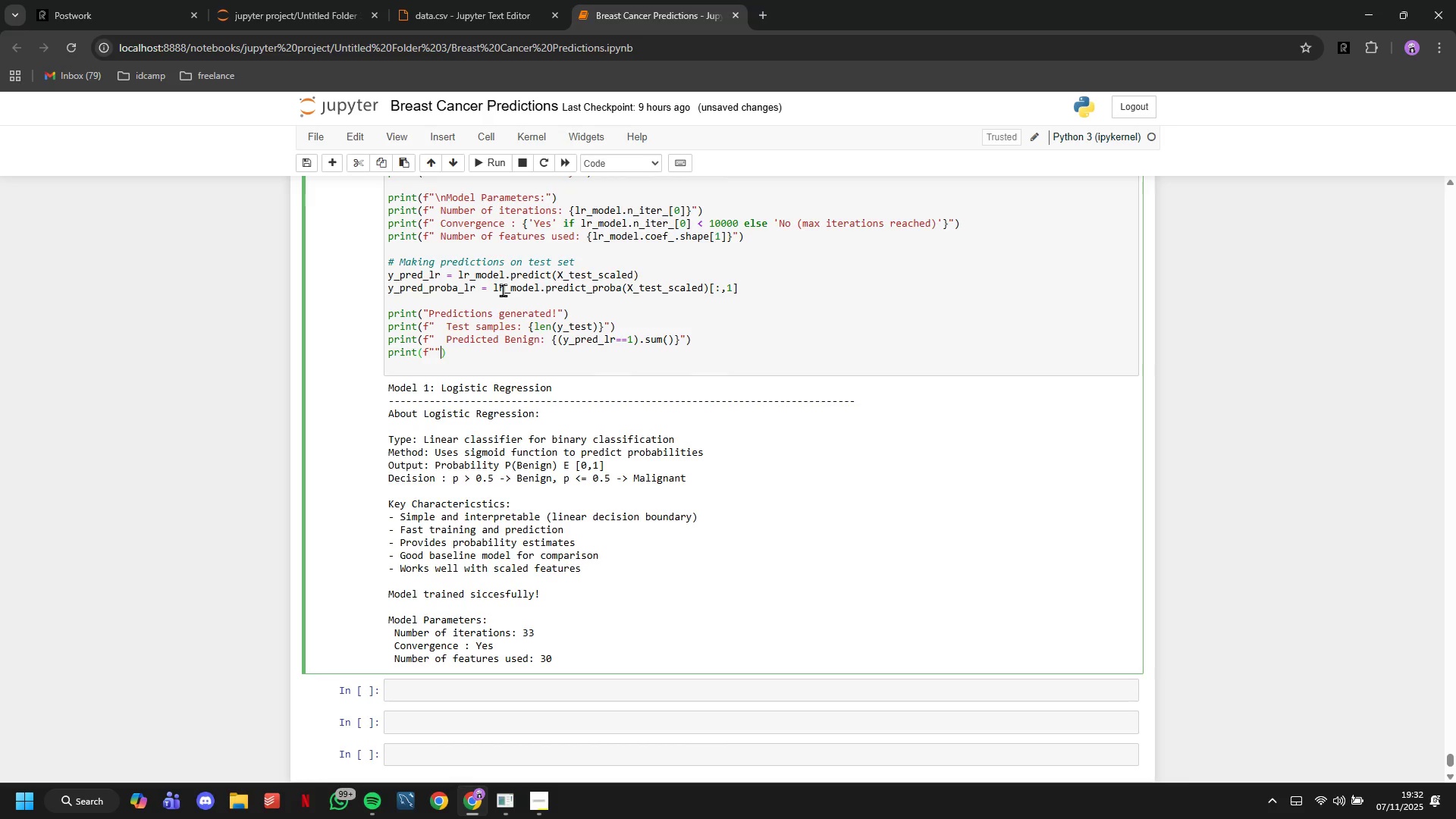 
key(ArrowLeft)
 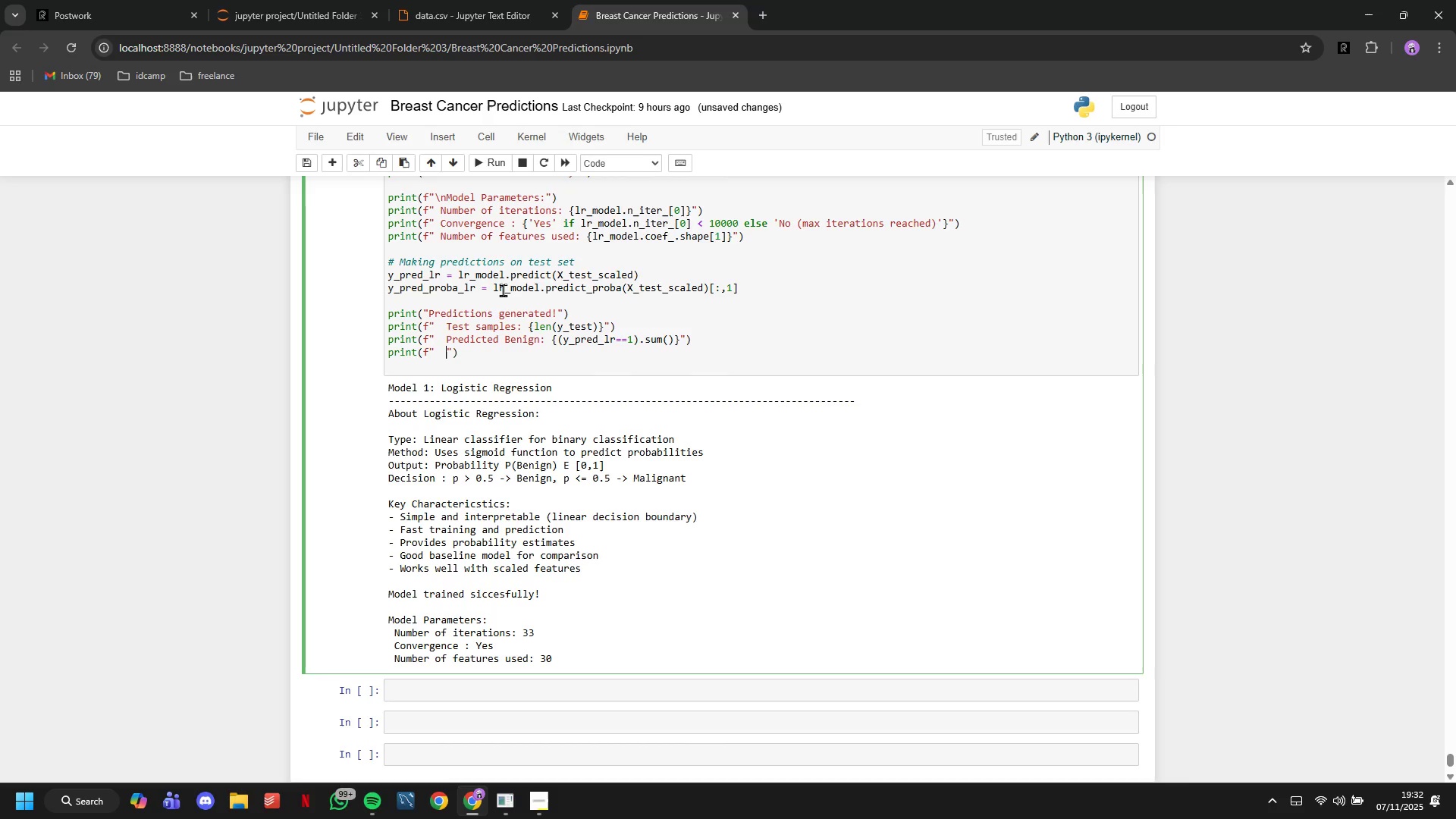 
type(  Predicted Malignant: {(y_pred_lr==0)
 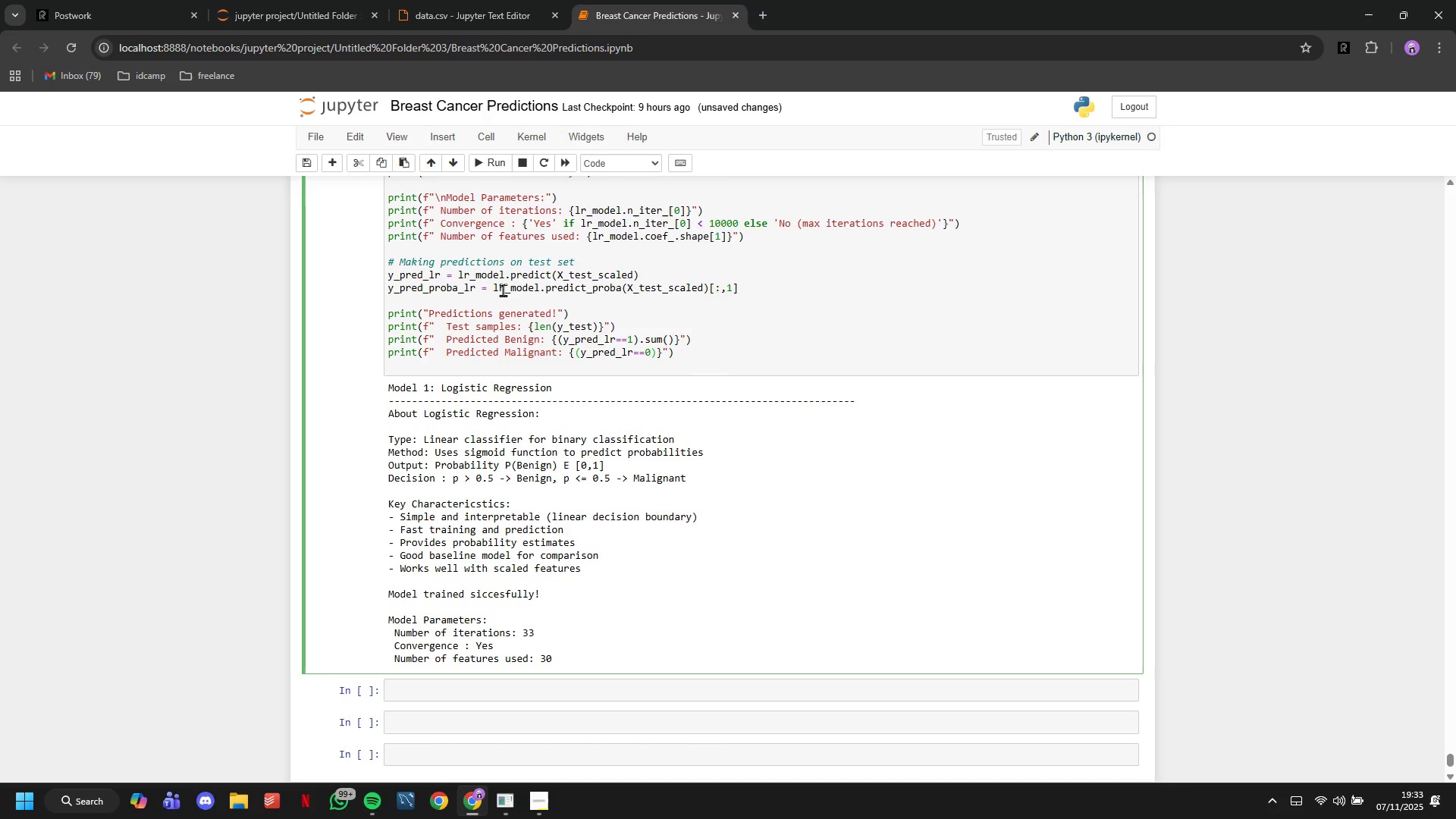 
key(ArrowRight)
 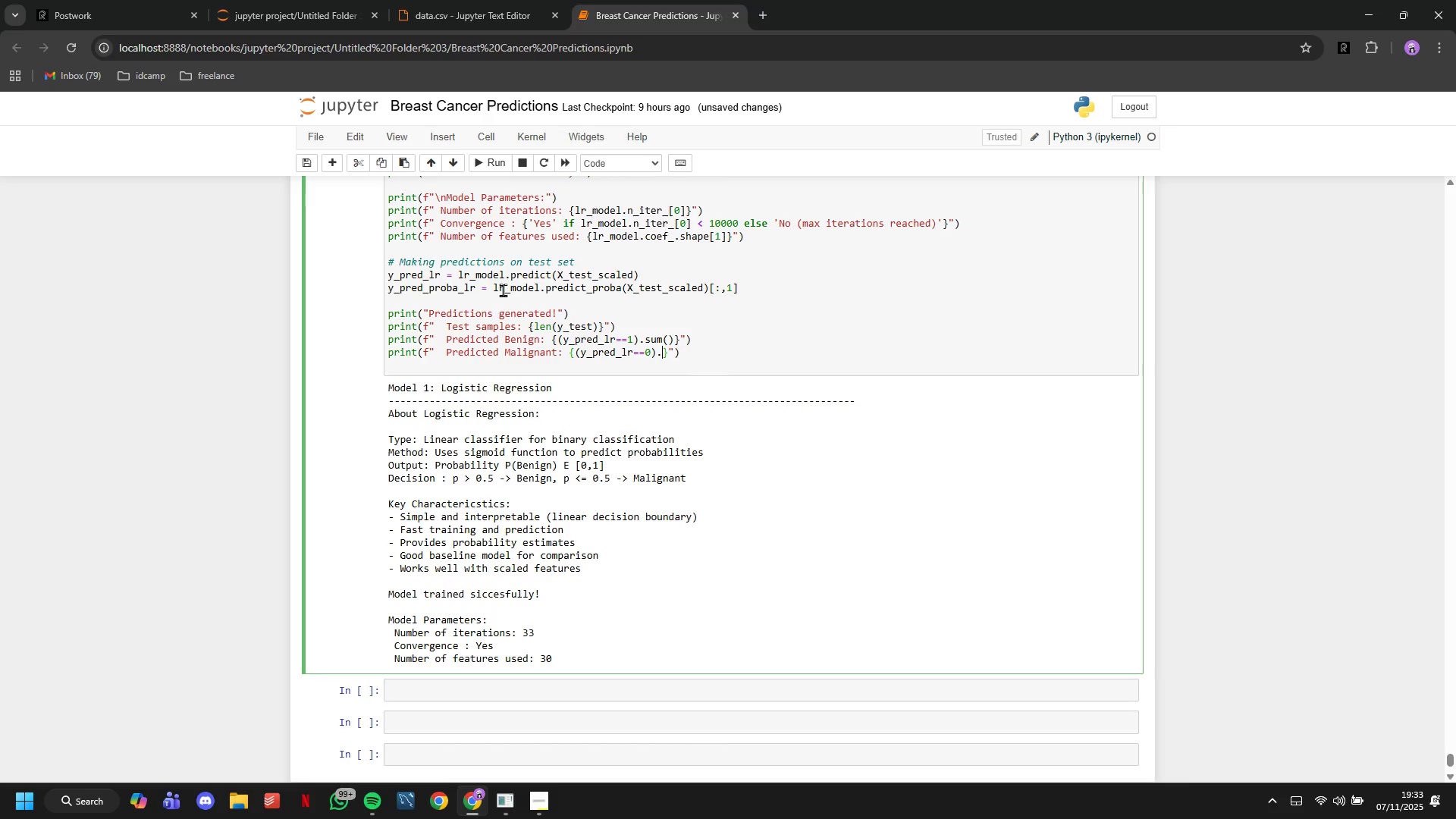 
type(.sum()
 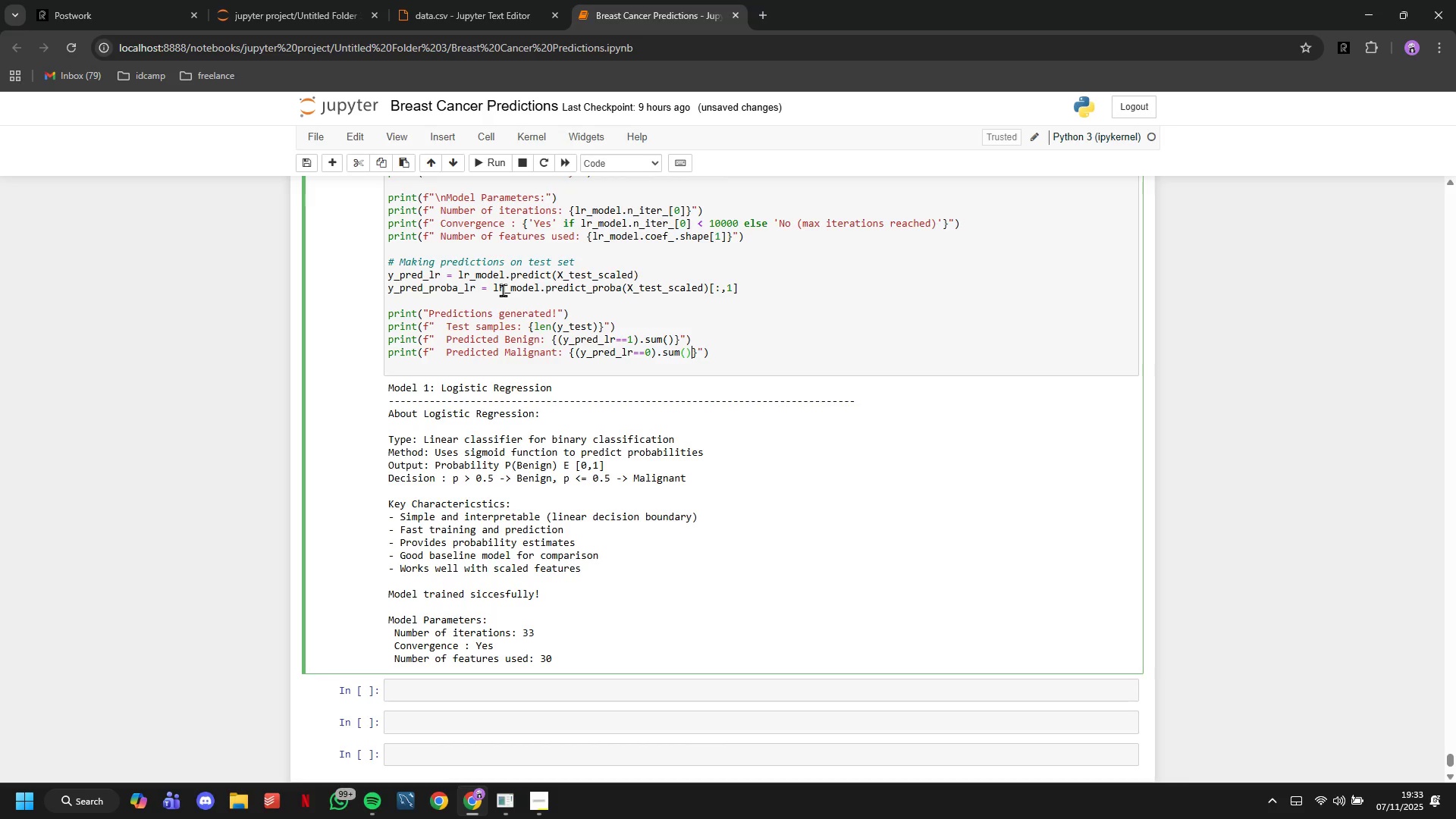 
key(ArrowRight)
 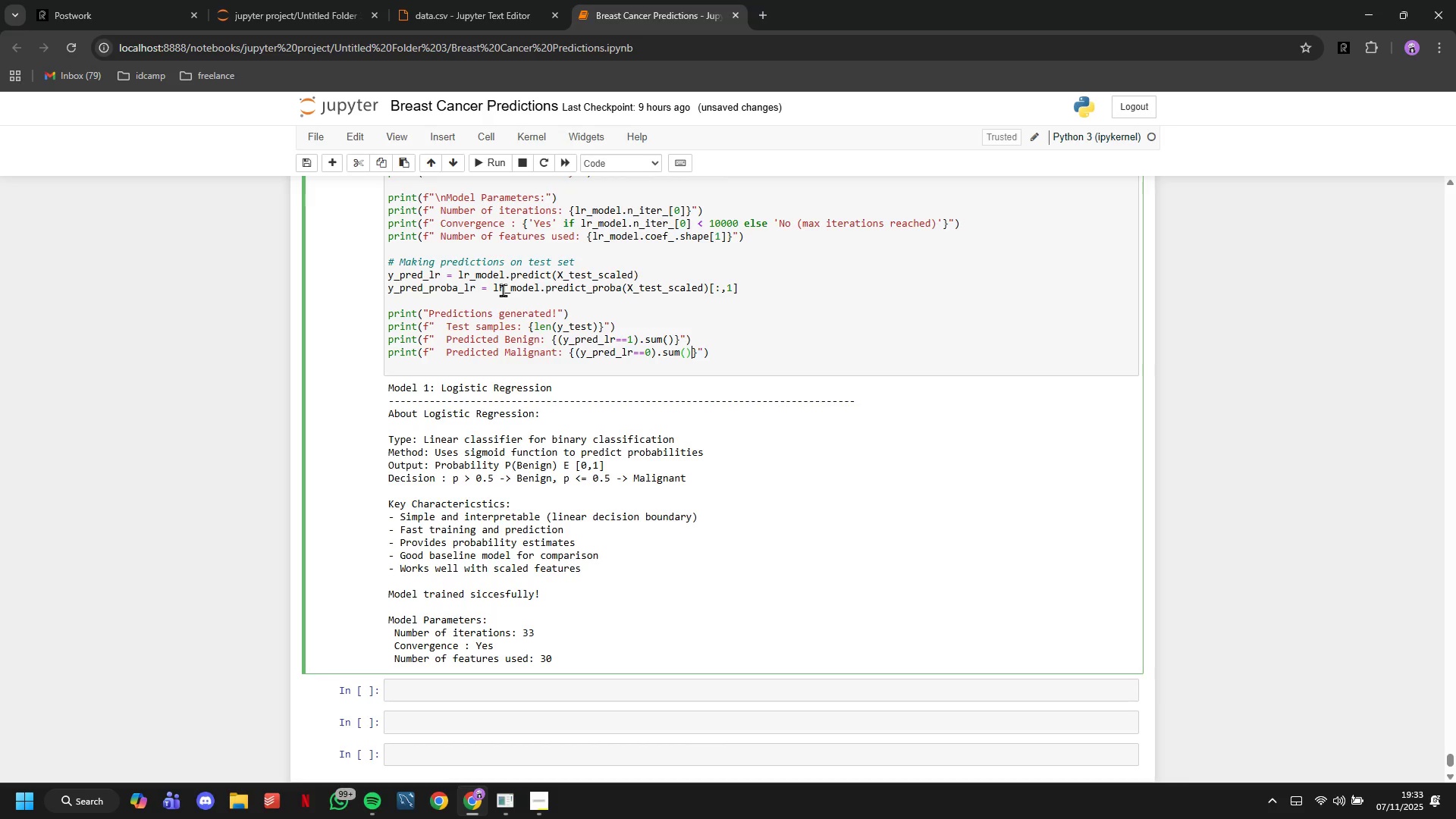 
wait(23.94)
 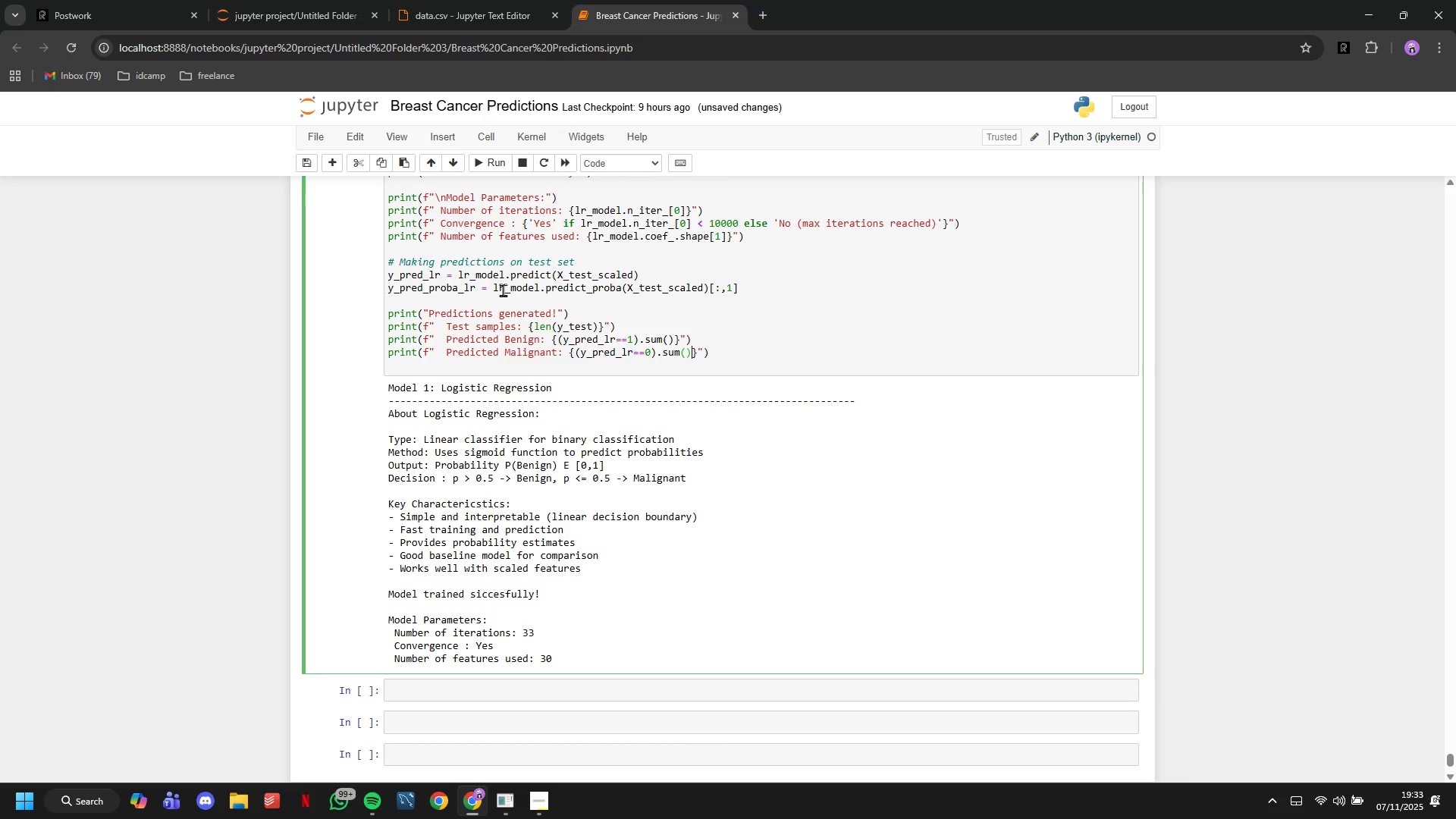 
key(ArrowRight)
 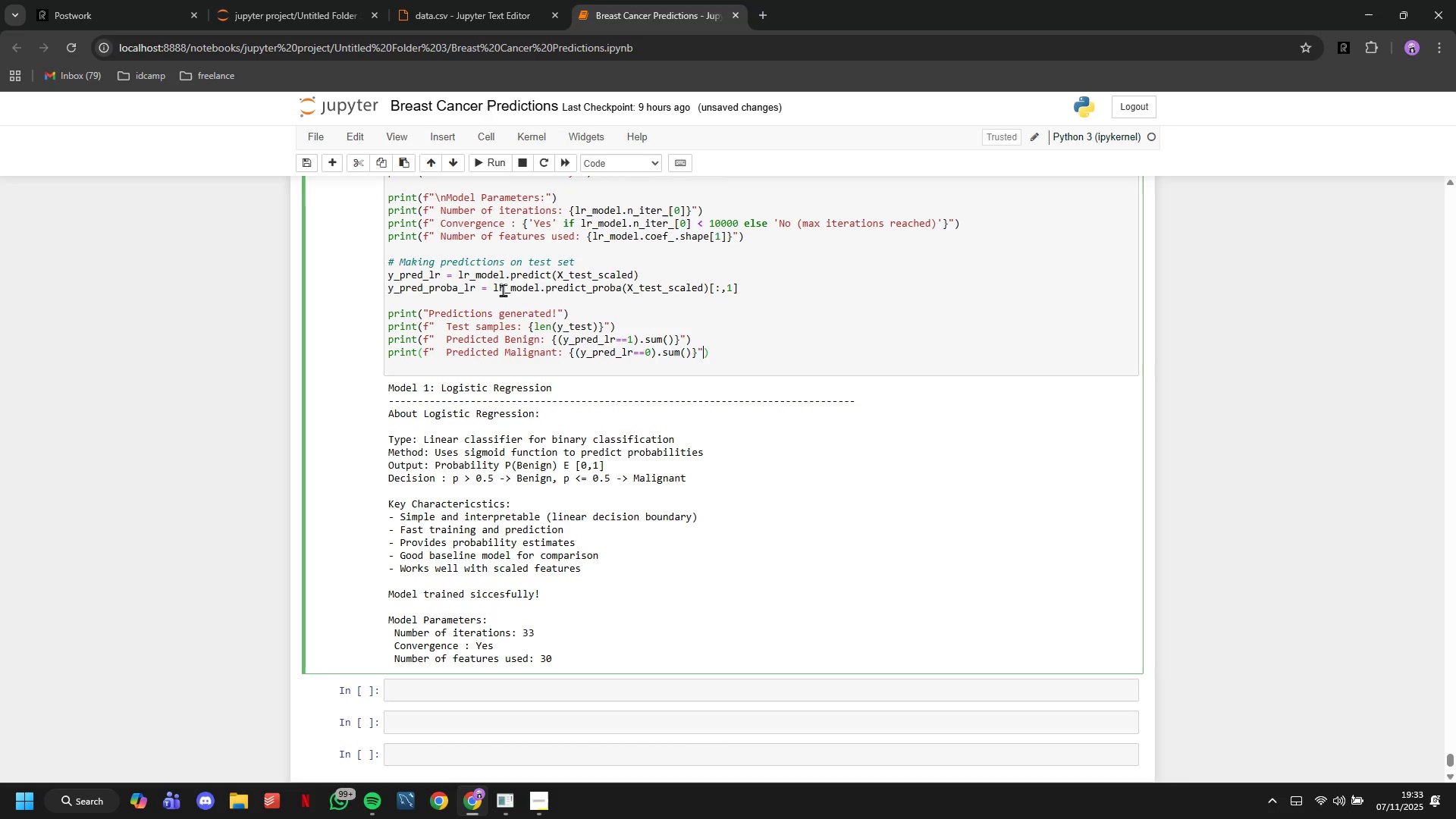 
key(ArrowRight)
 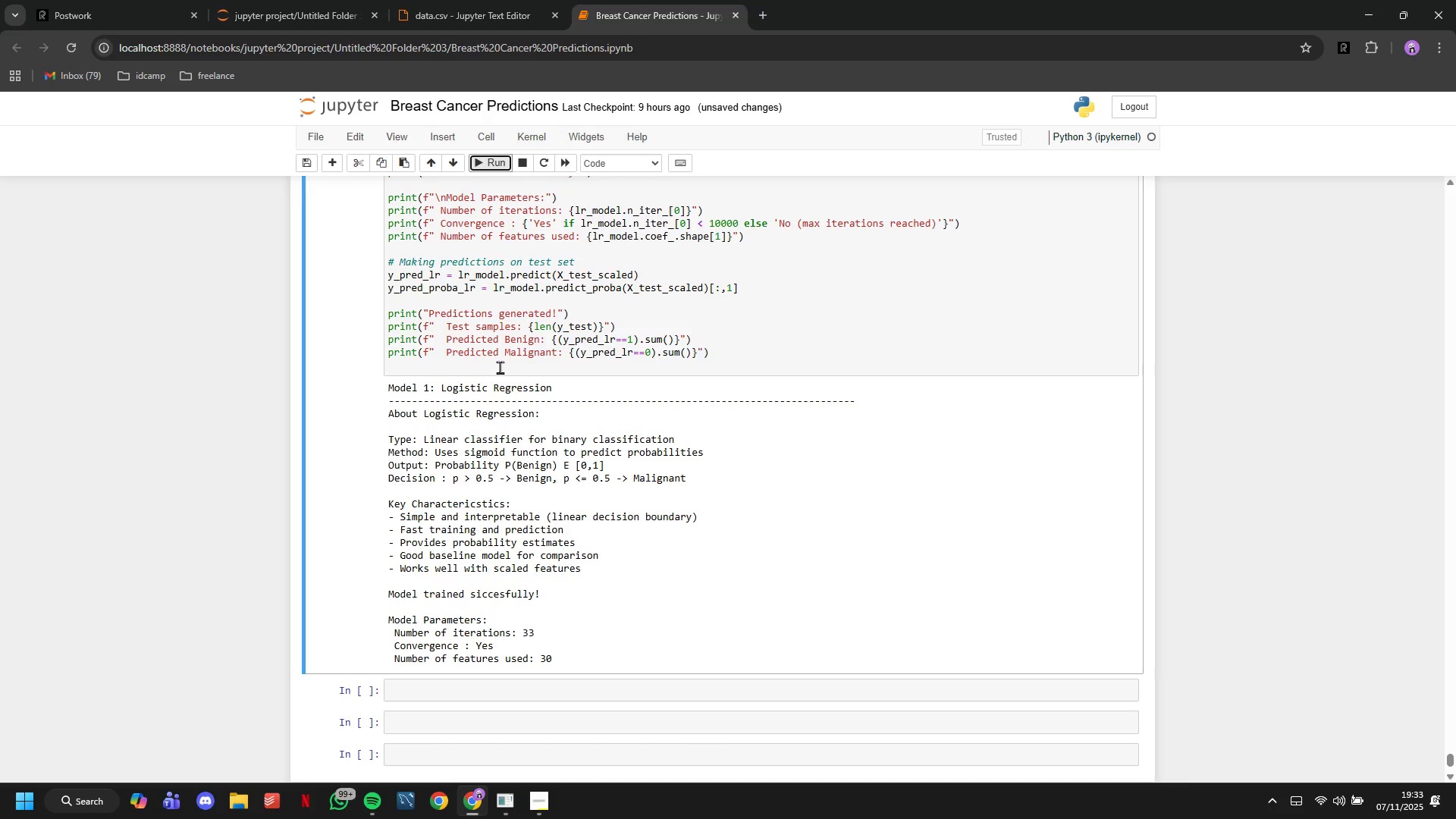 
wait(14.84)
 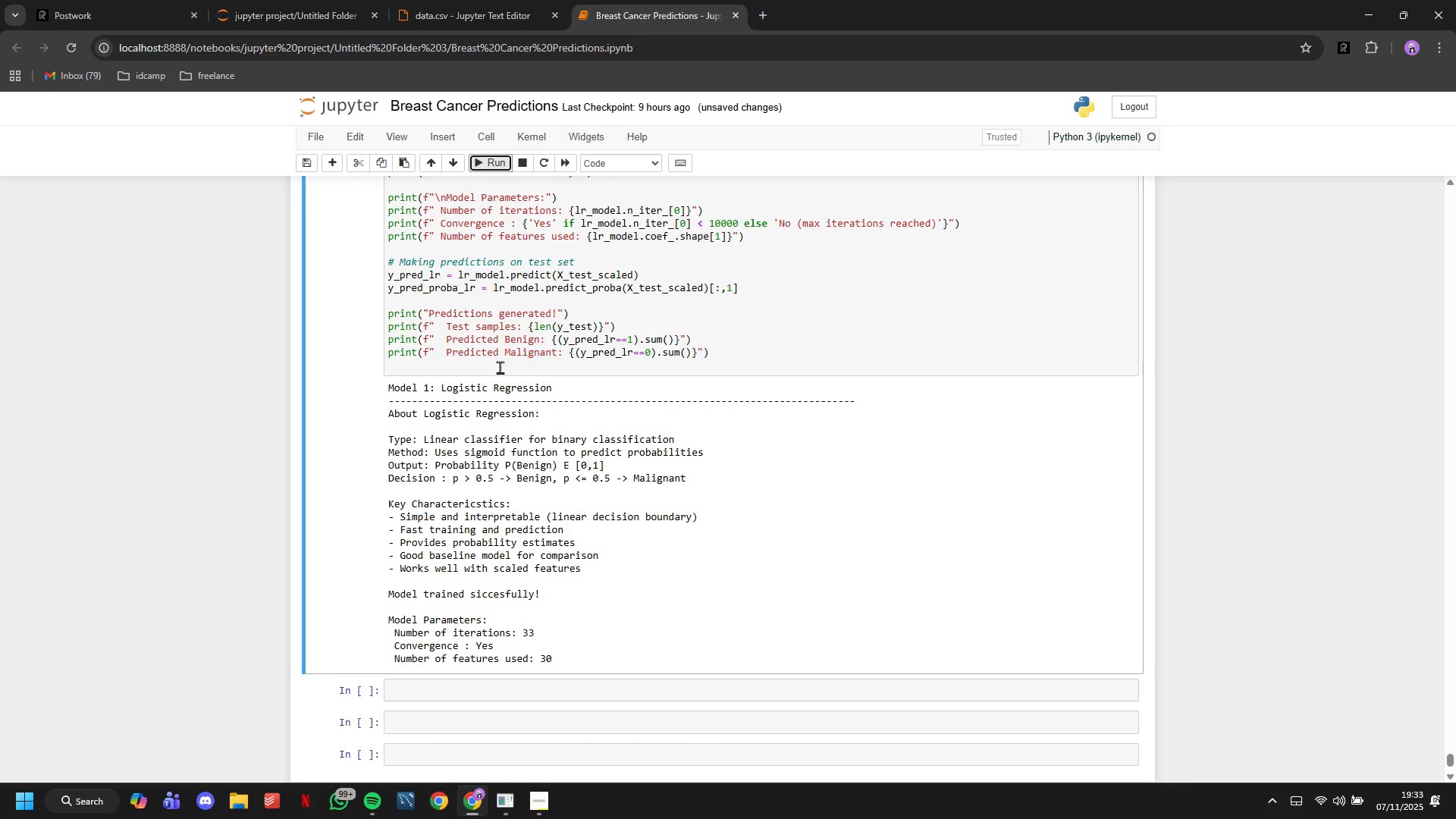 
scroll: coordinate [595, 465], scroll_direction: down, amount: 18.0
 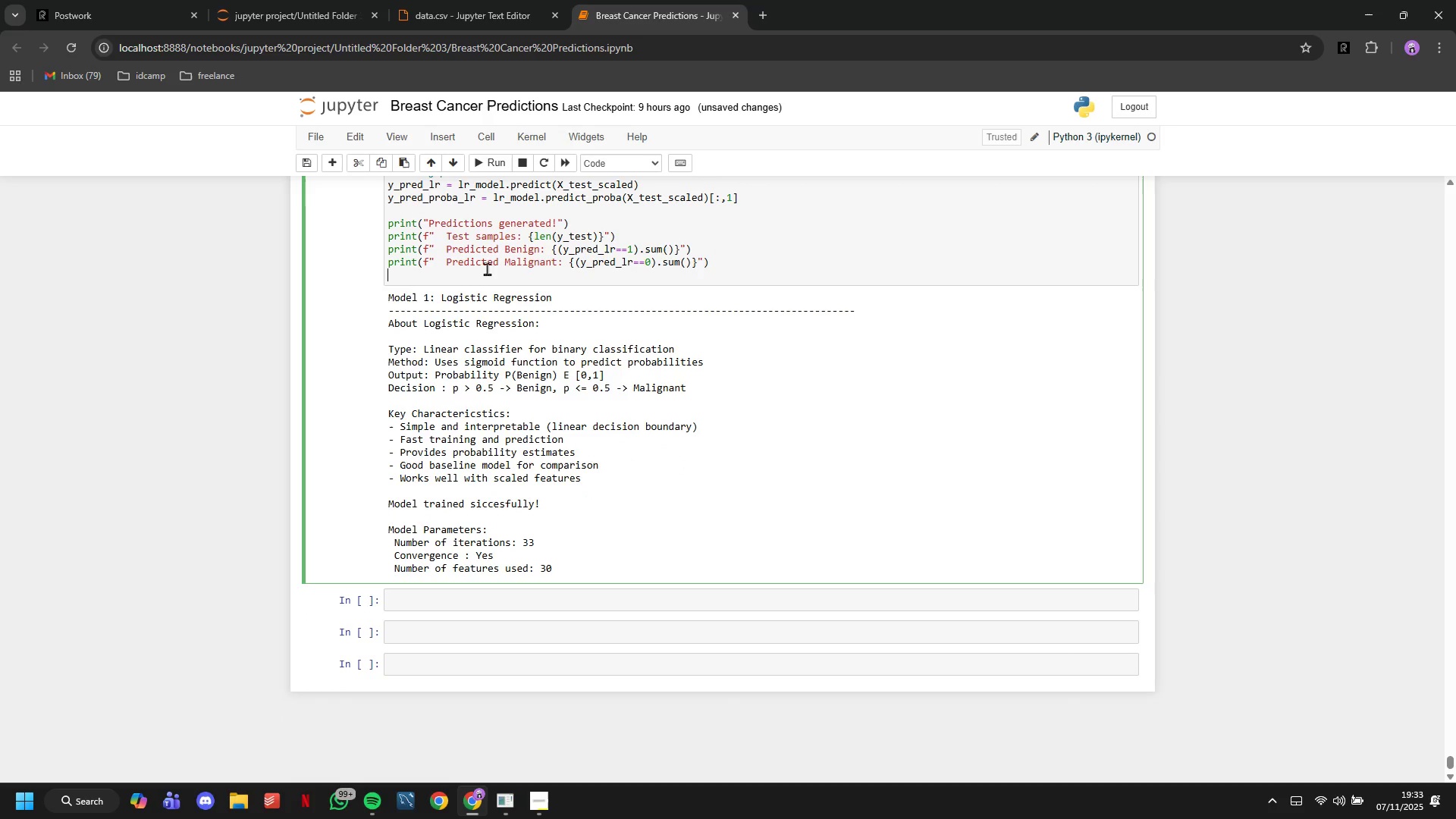 
left_click([488, 270])
 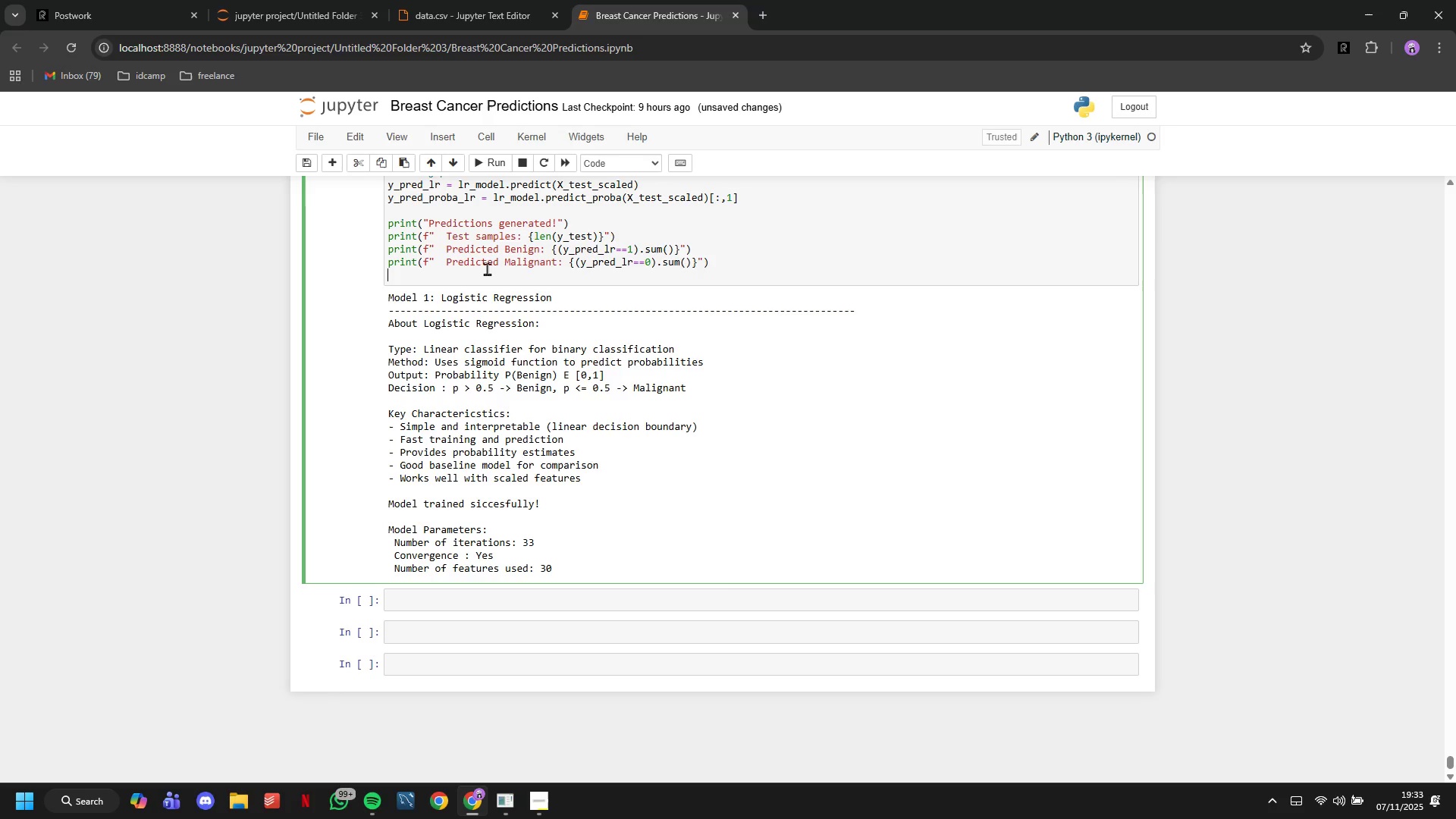 
key(Backspace)
 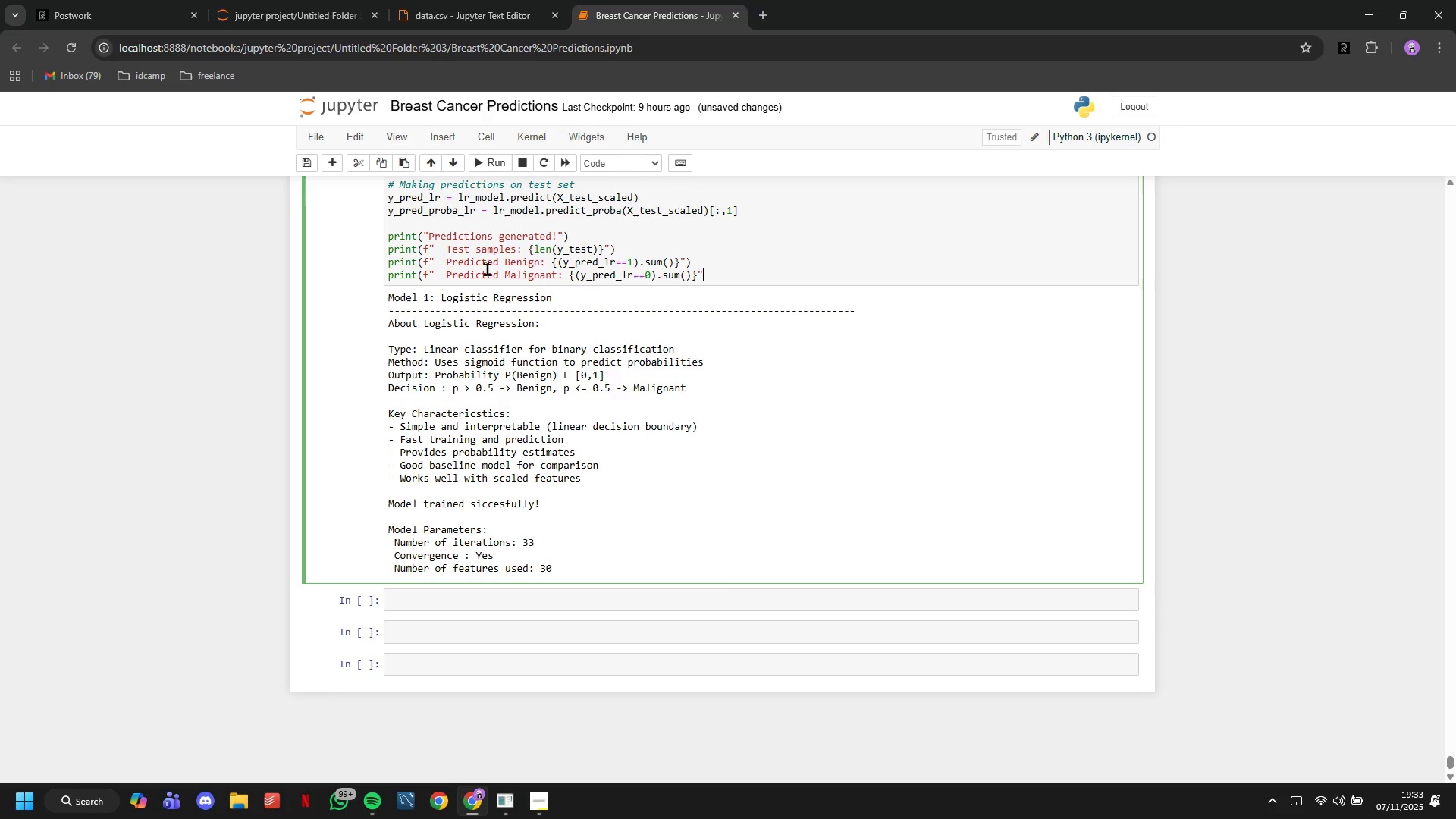 
key(Backspace)
 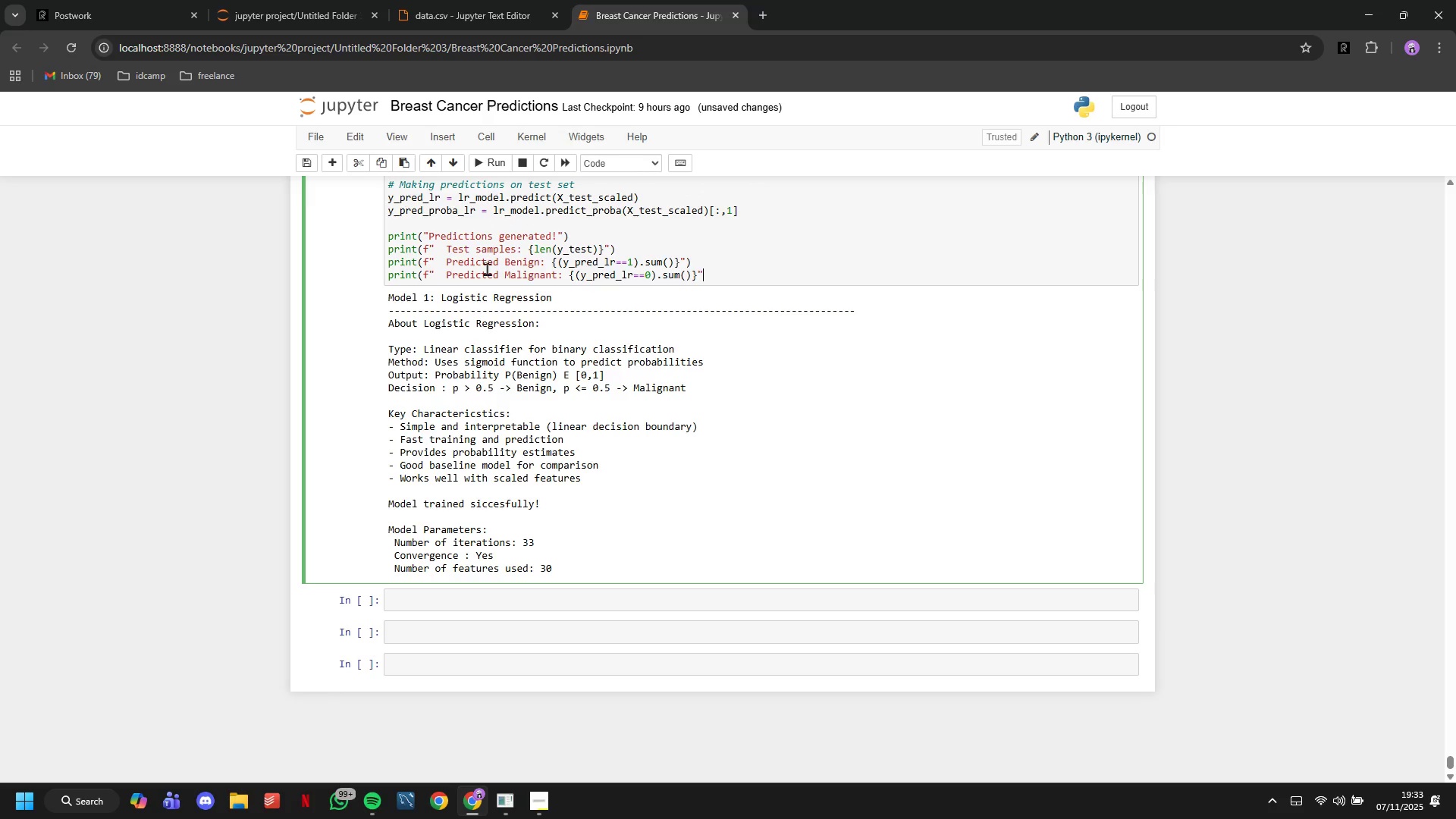 
key(Shift+0)
 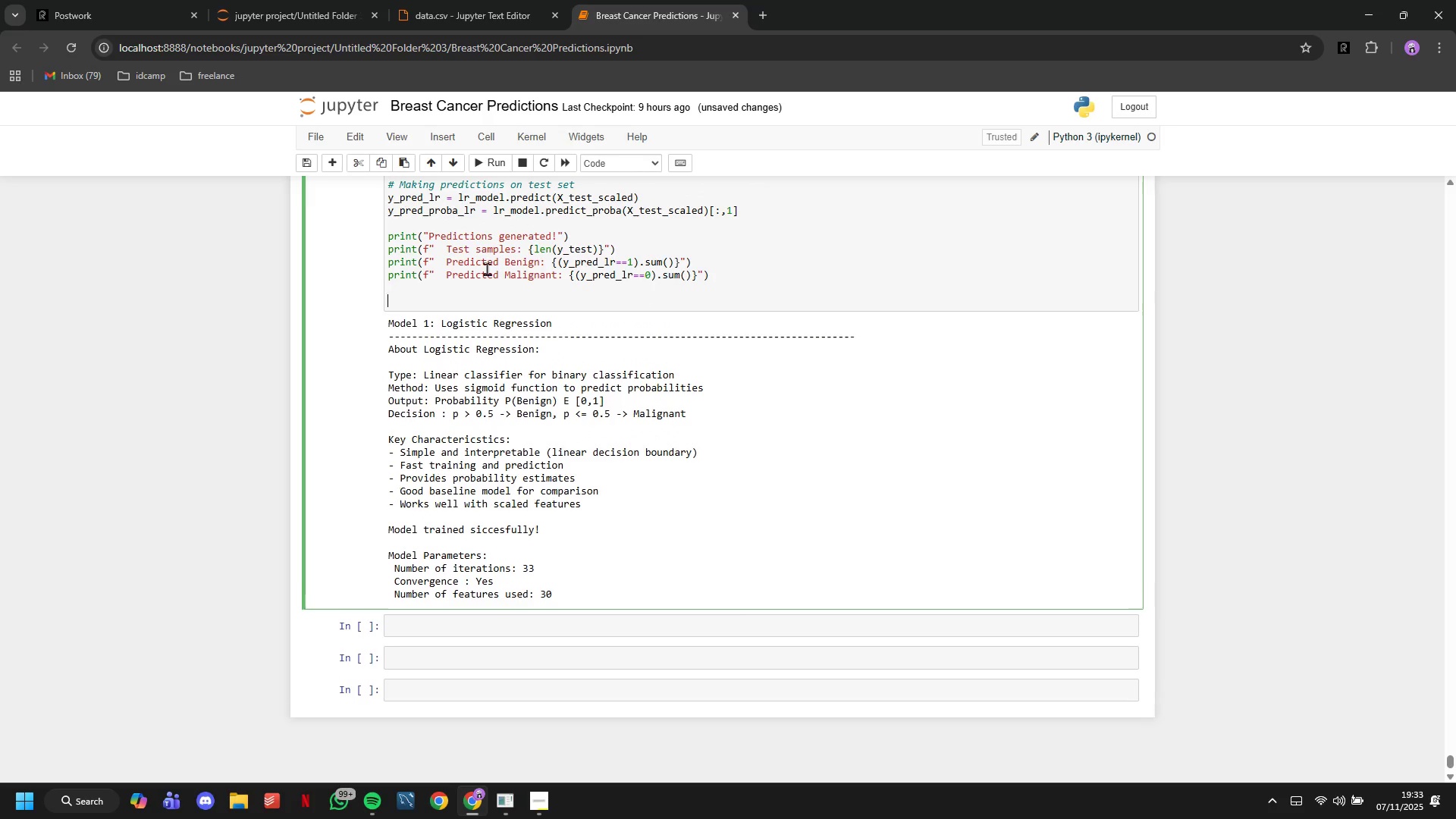 
key(Enter)
 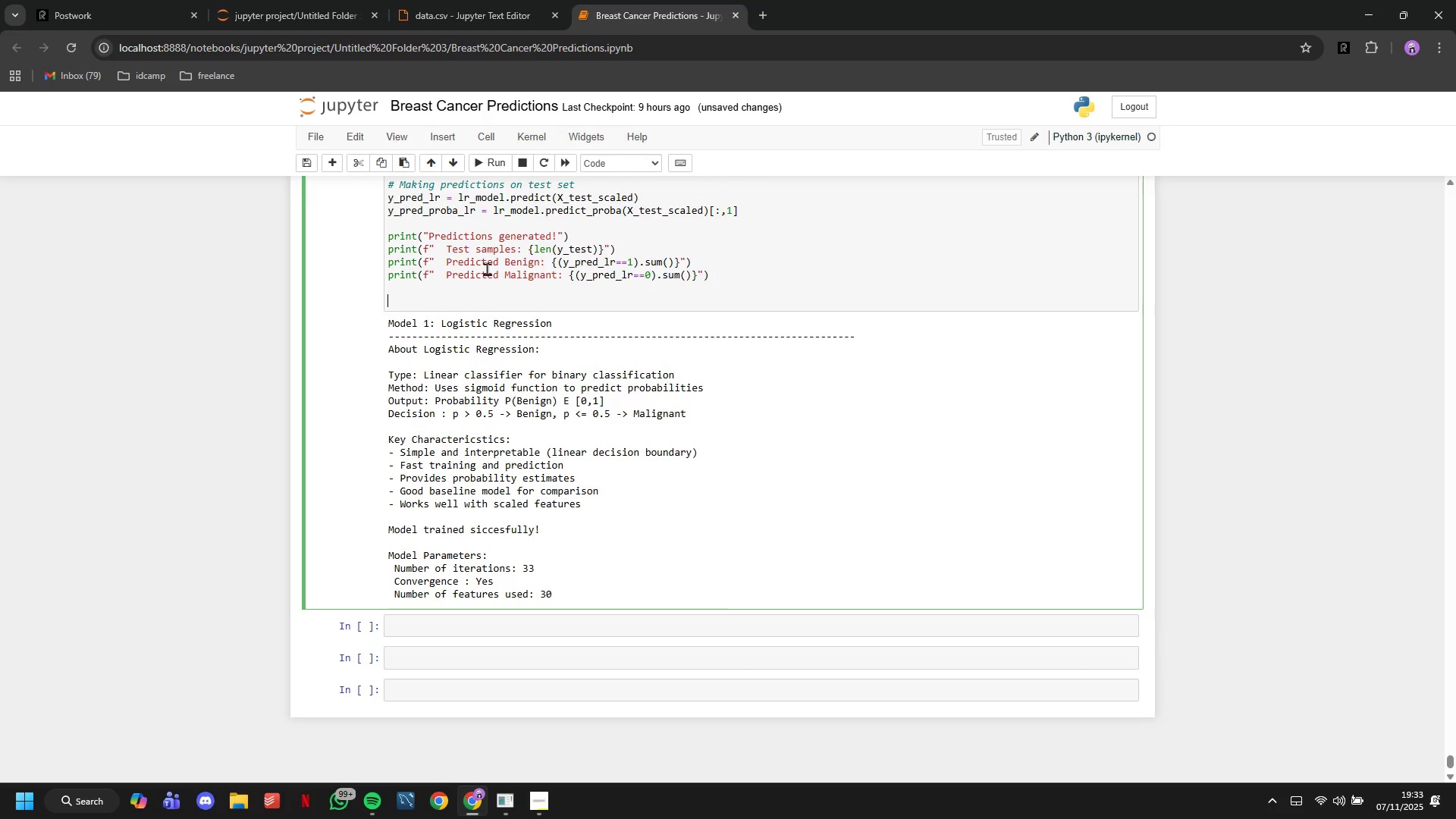 
key(Enter)
 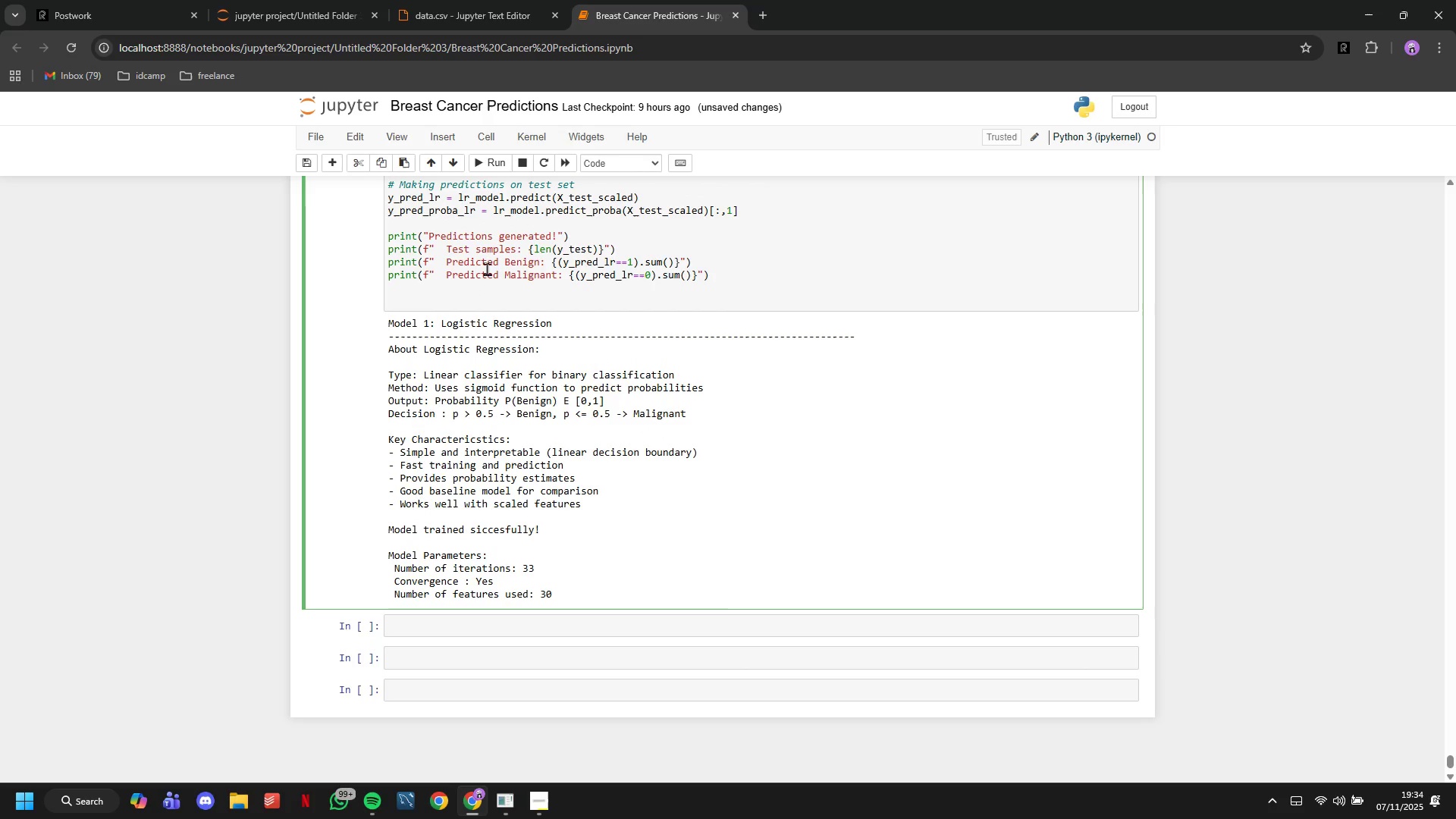 
scroll: coordinate [487, 268], scroll_direction: down, amount: 1.0
 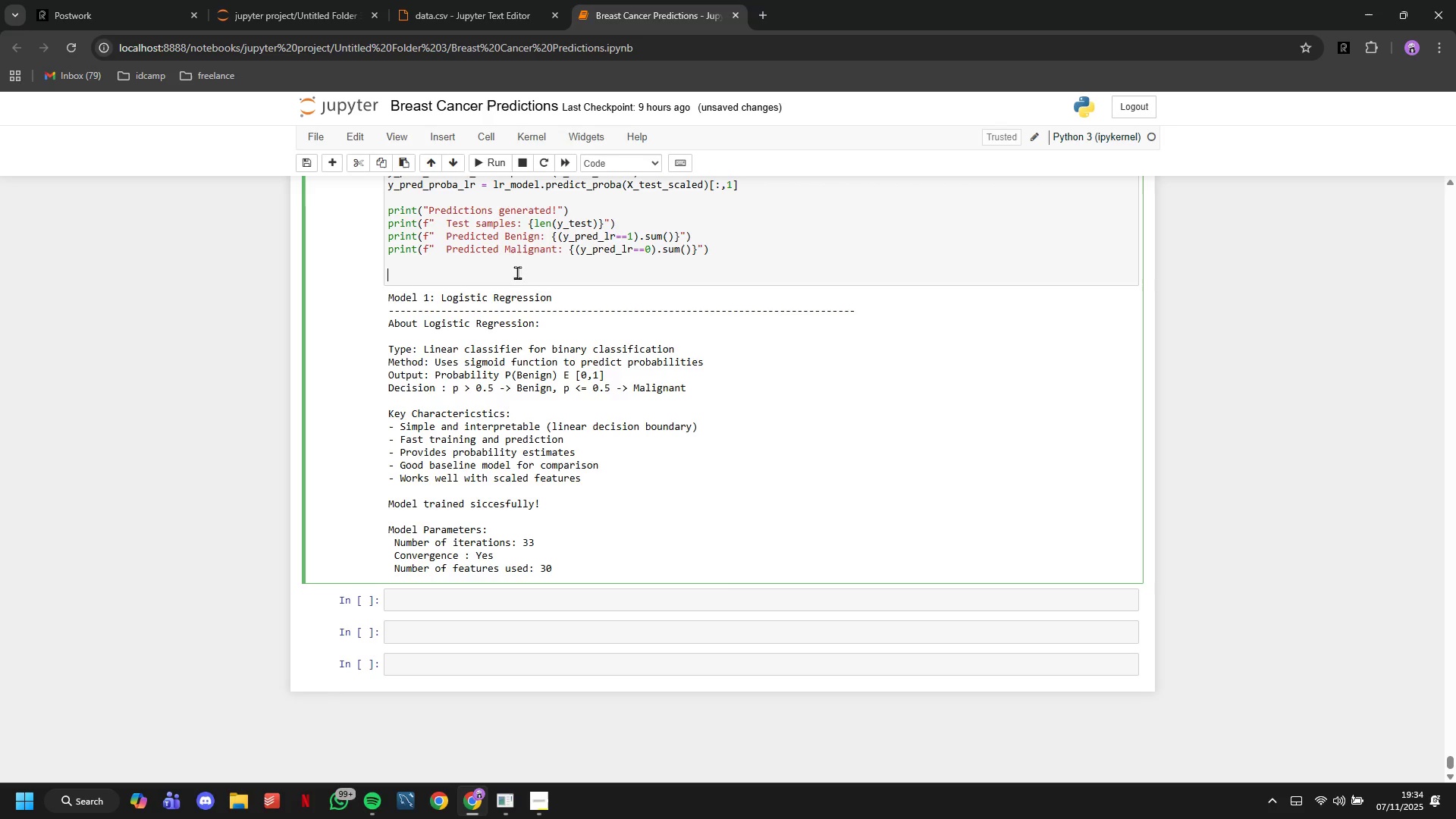 
left_click([497, 165])
 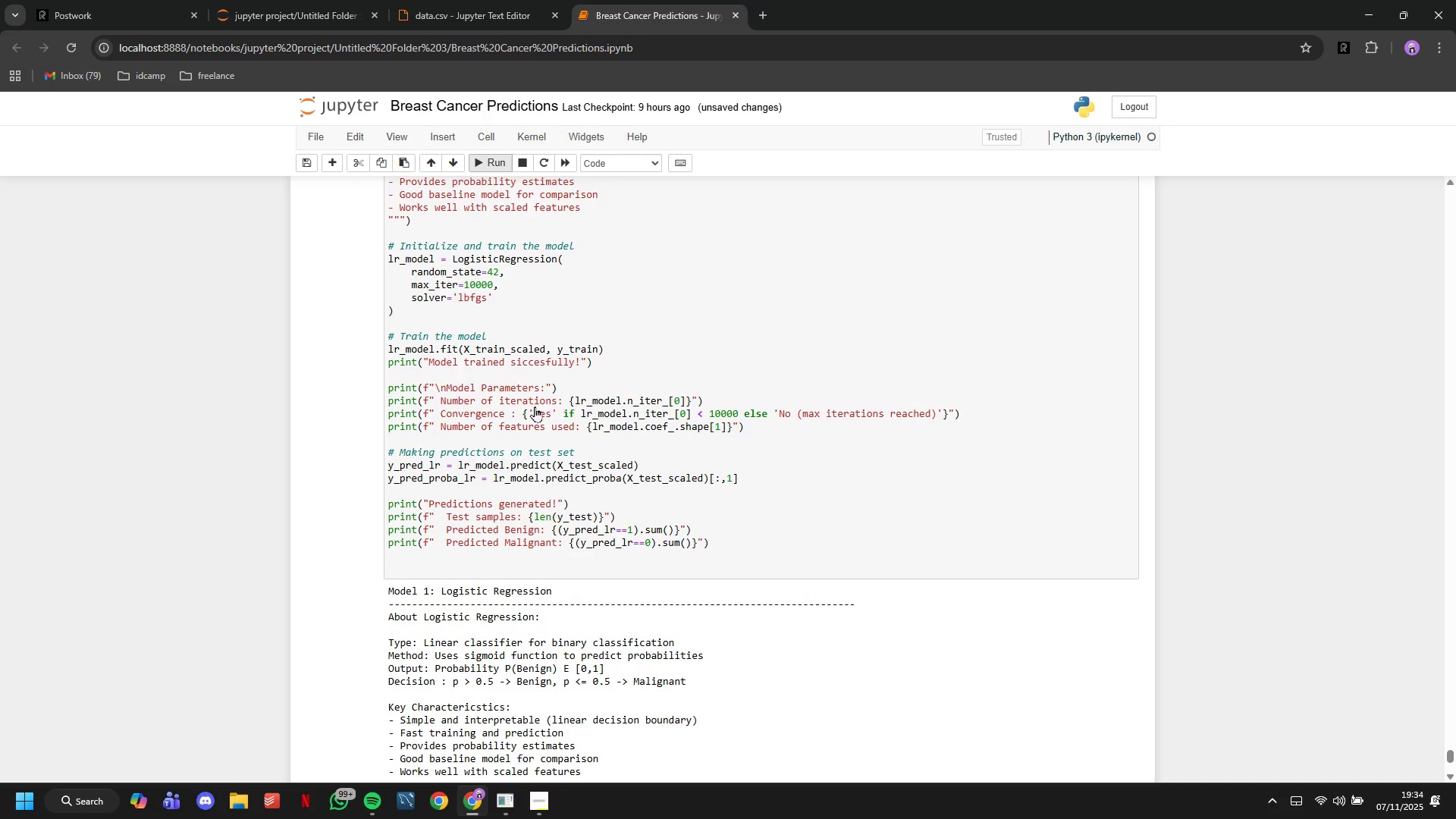 
scroll: coordinate [585, 492], scroll_direction: down, amount: 9.0
 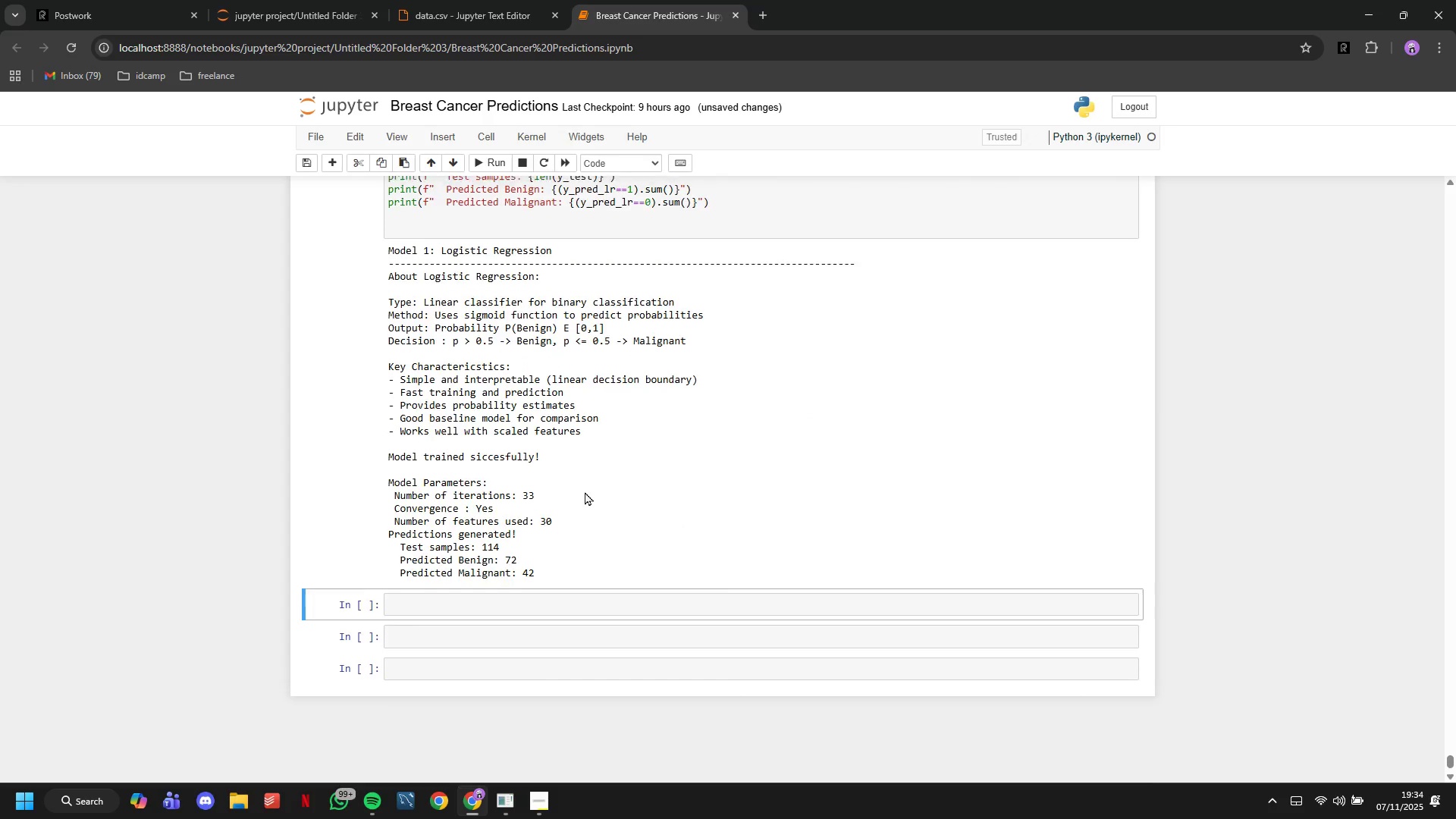 
scroll: coordinate [585, 491], scroll_direction: up, amount: 2.0
 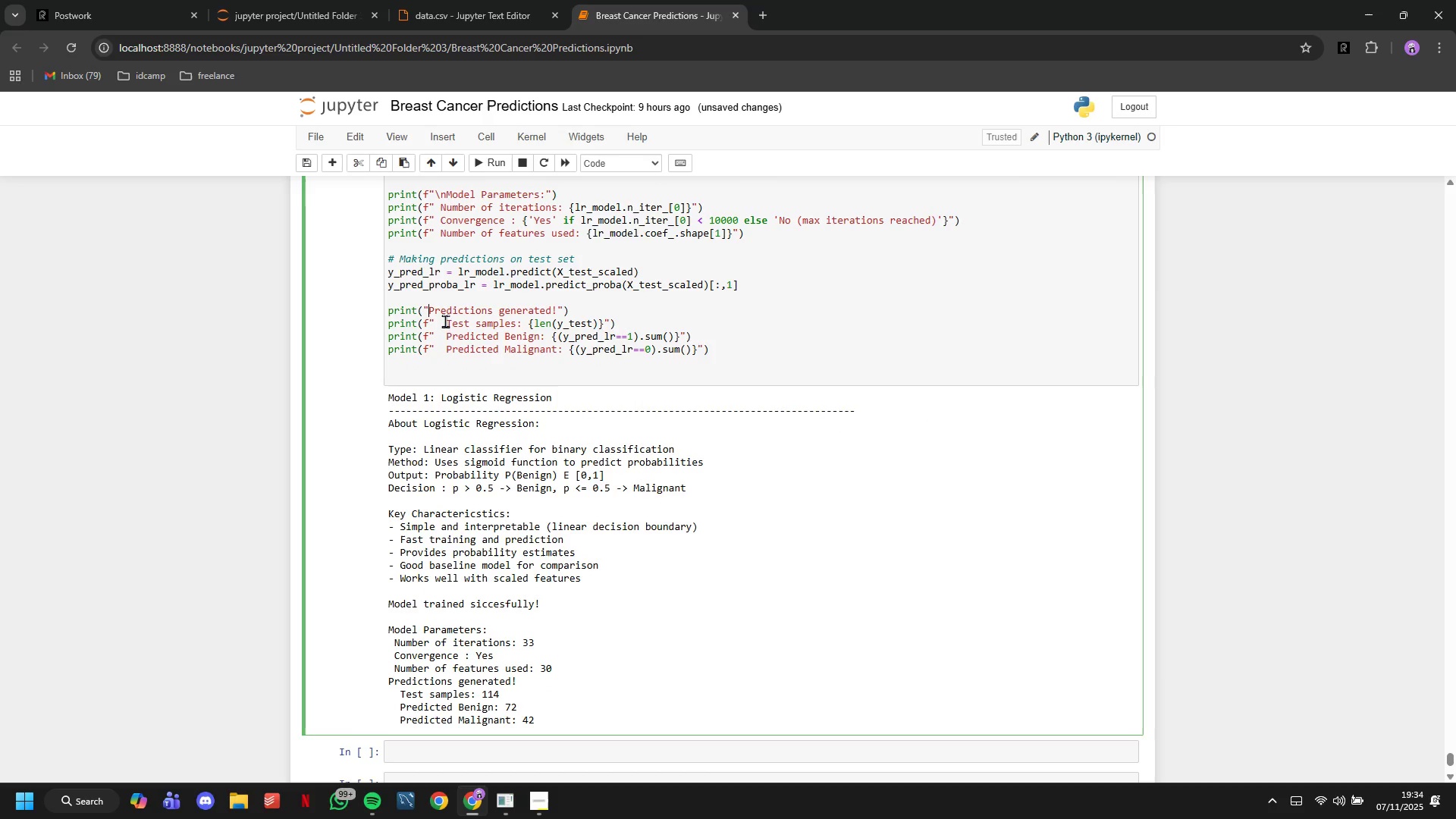 
left_click([428, 310])
 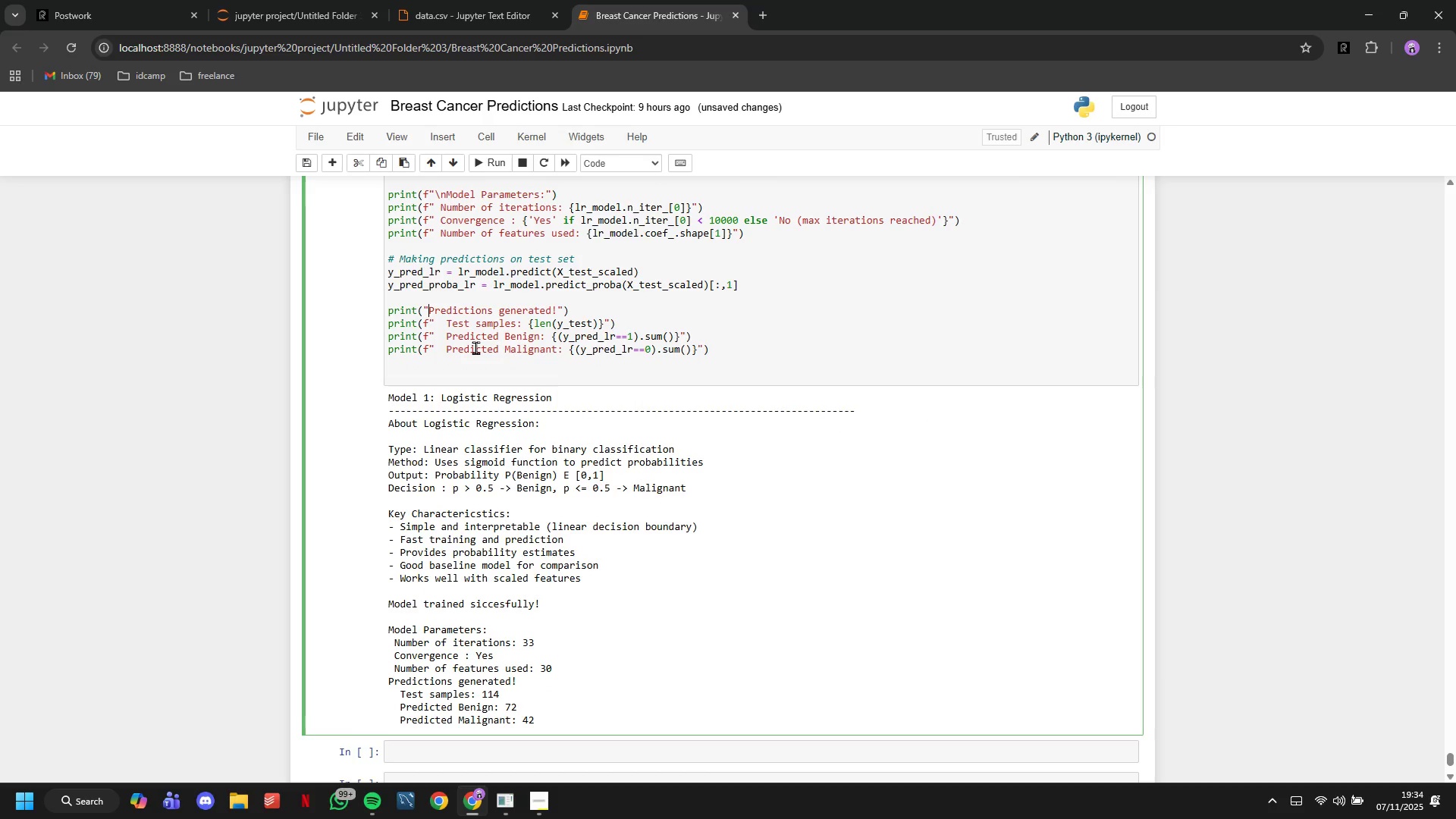 
key(Backslash)
 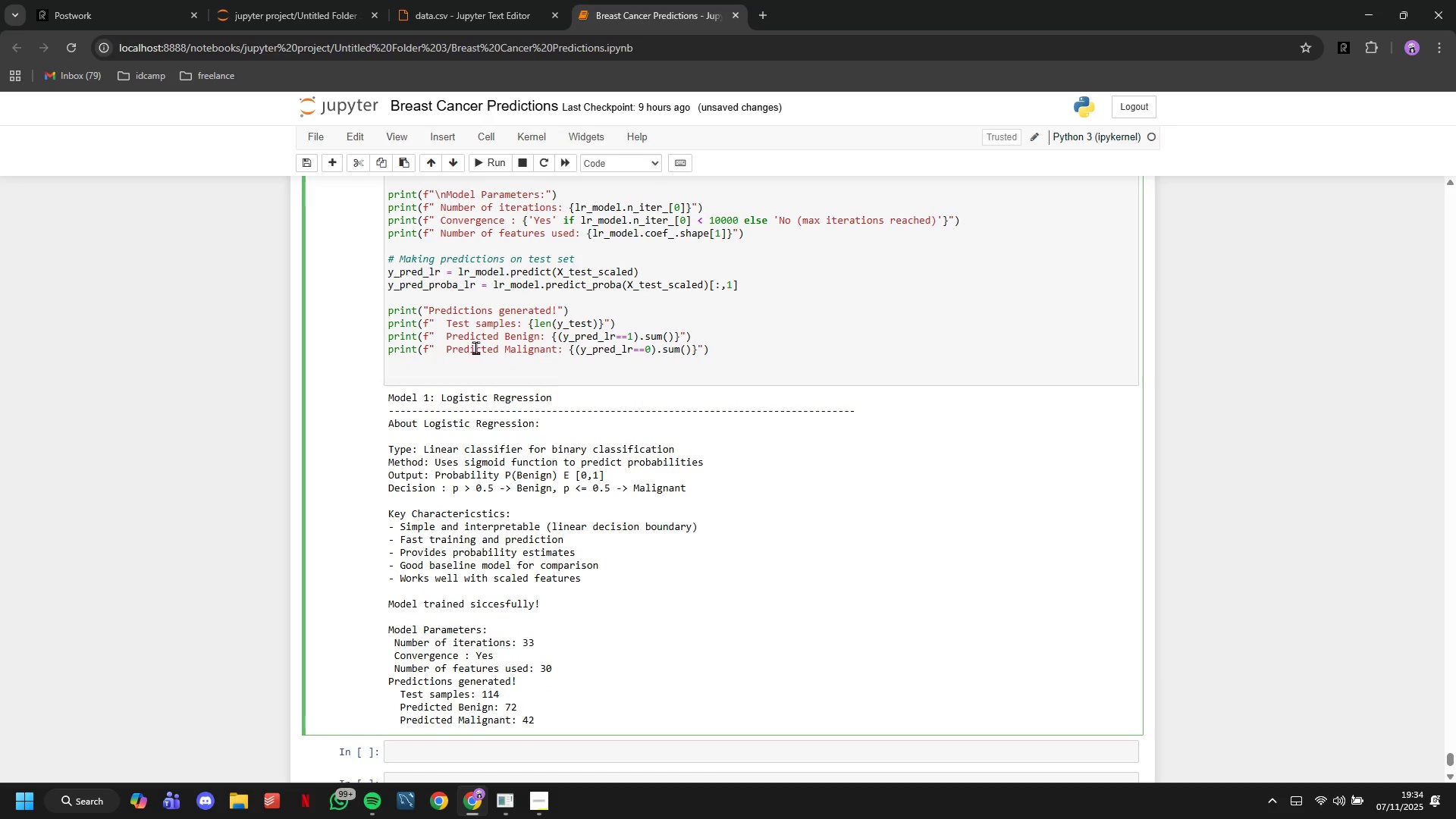 
key(N)
 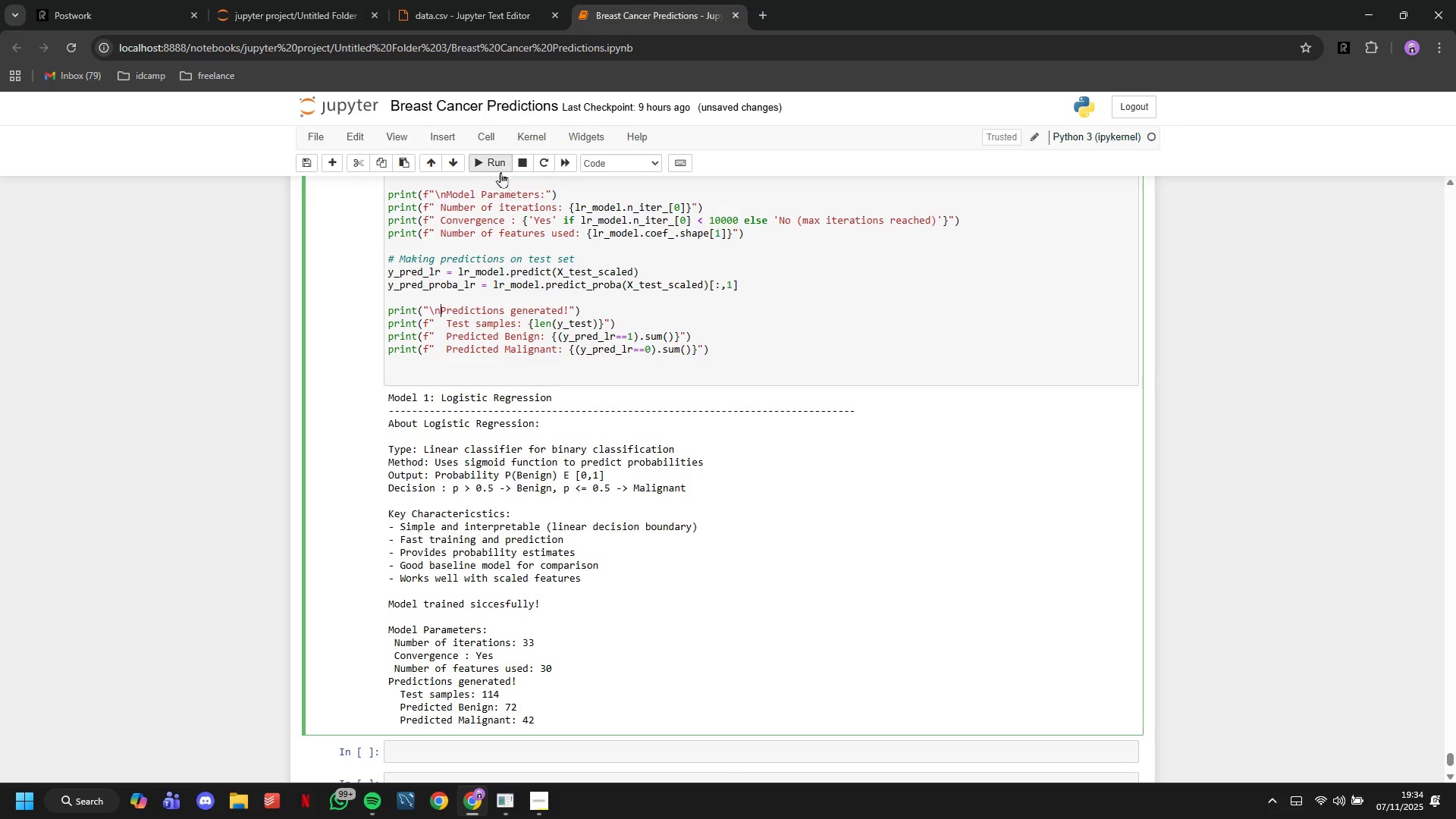 
left_click([496, 168])
 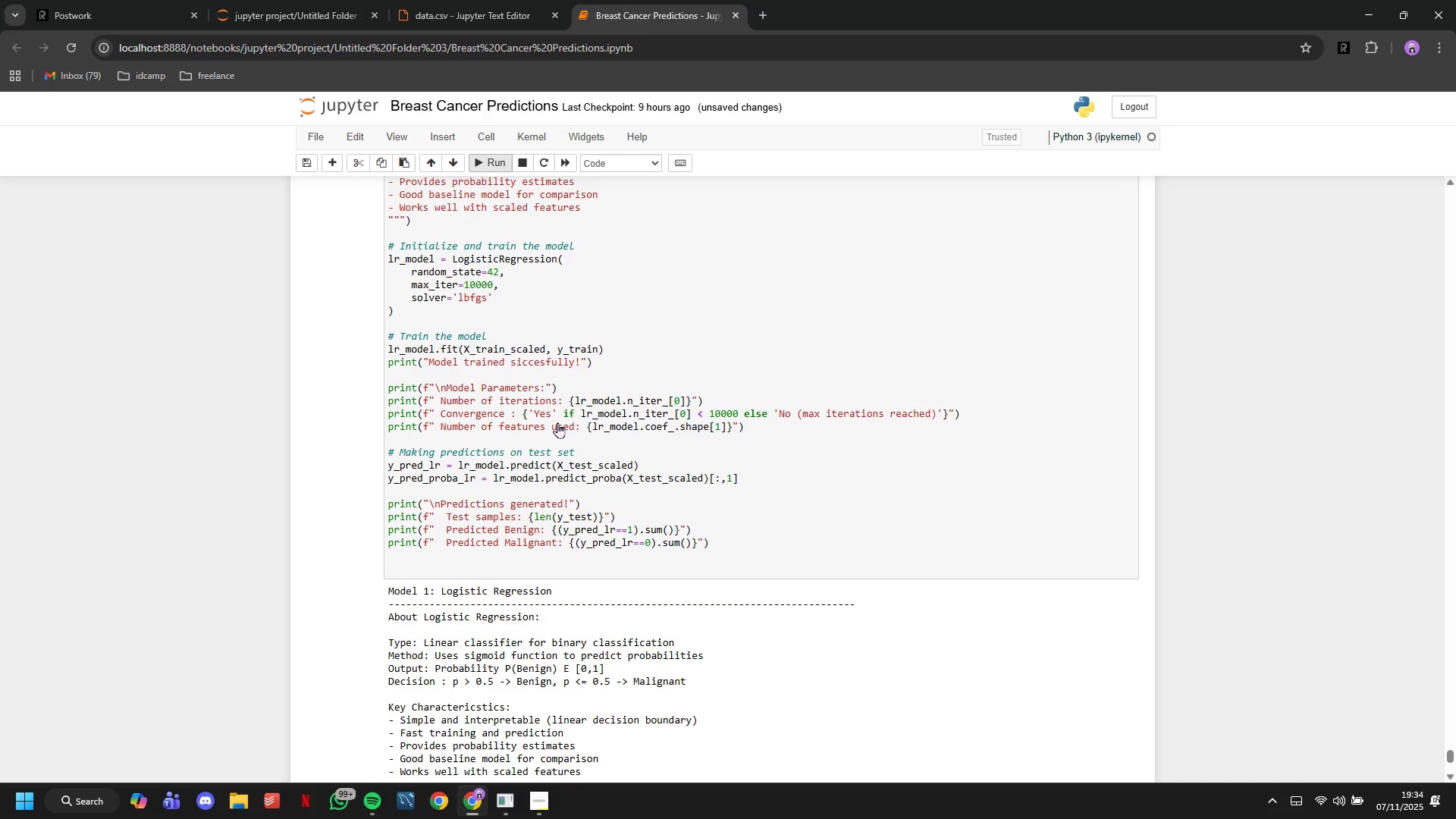 
scroll: coordinate [539, 376], scroll_direction: down, amount: 28.0
 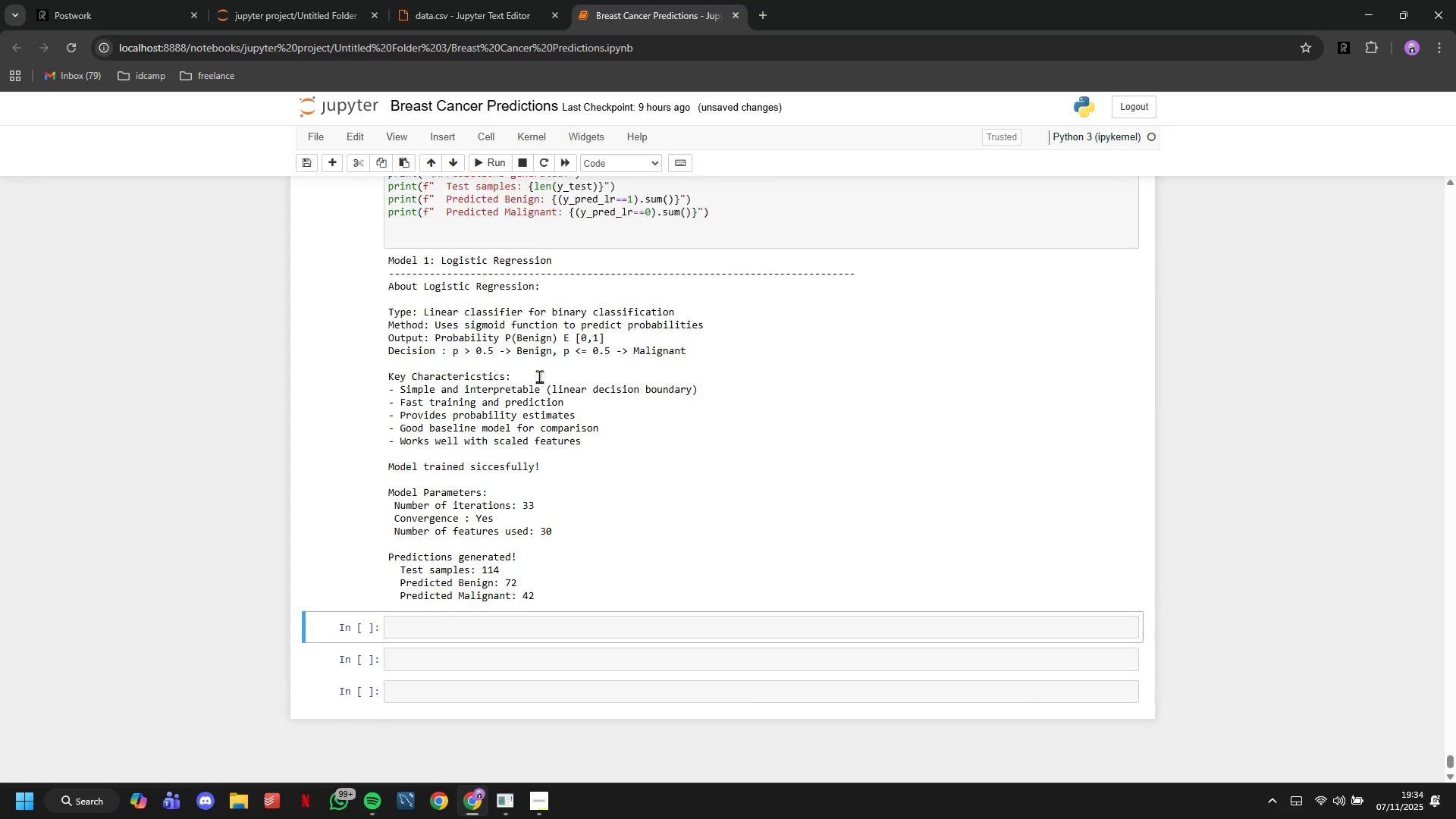 
scroll: coordinate [539, 376], scroll_direction: up, amount: 1.0
 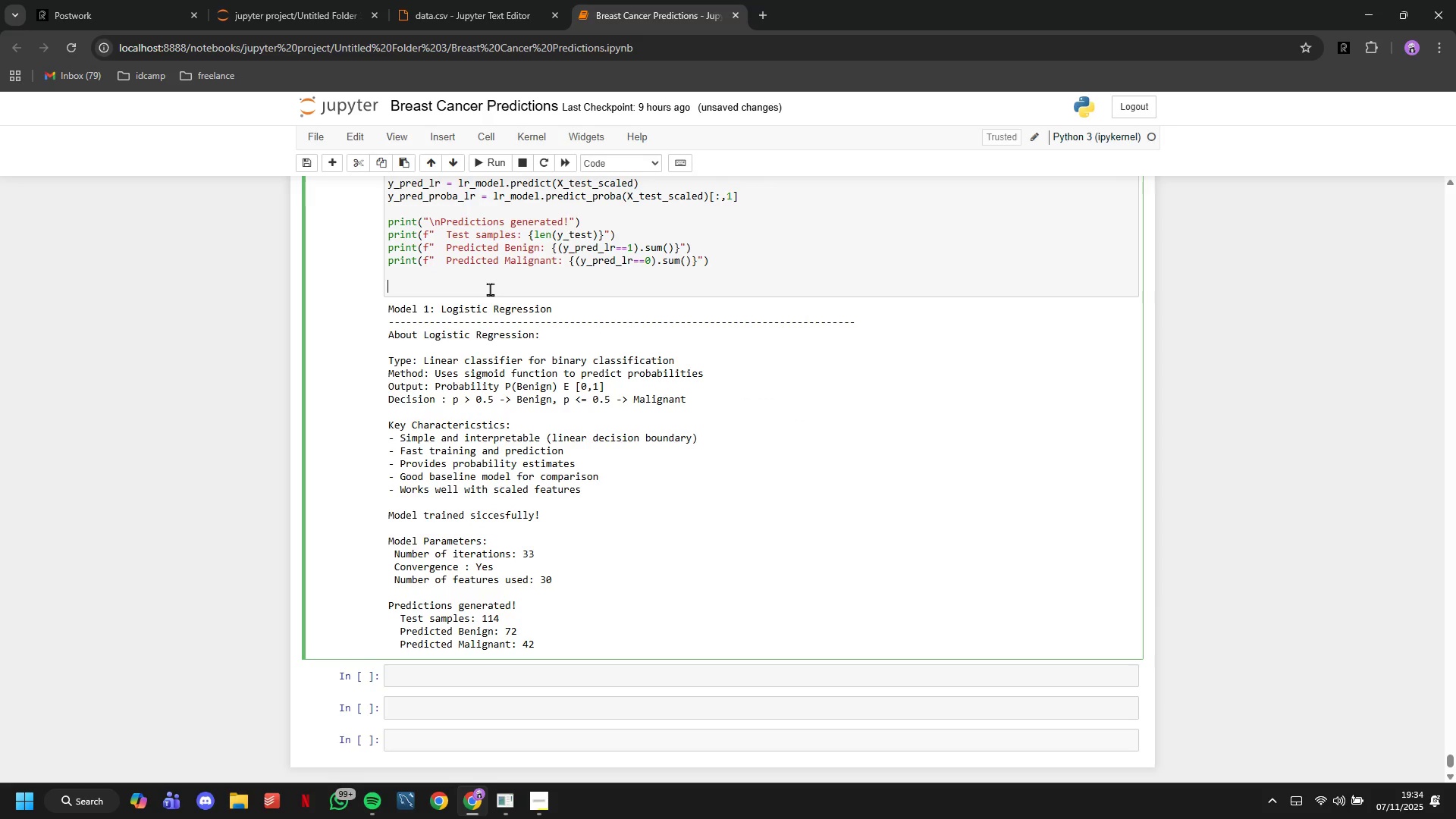 
type(# Calculaye)
key(Backspace)
key(Backspace)
type(te metric)
 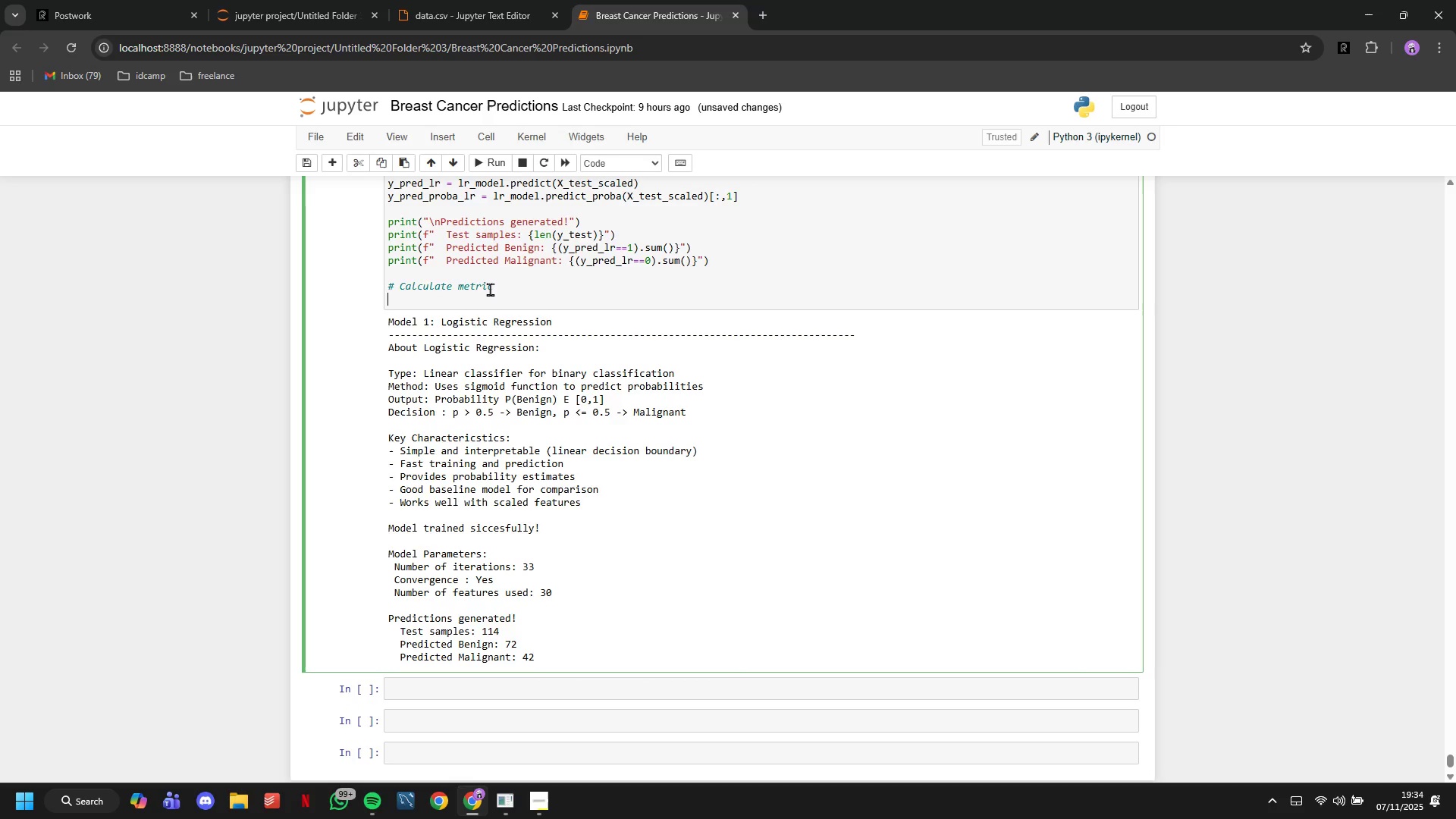 
key(Enter)
 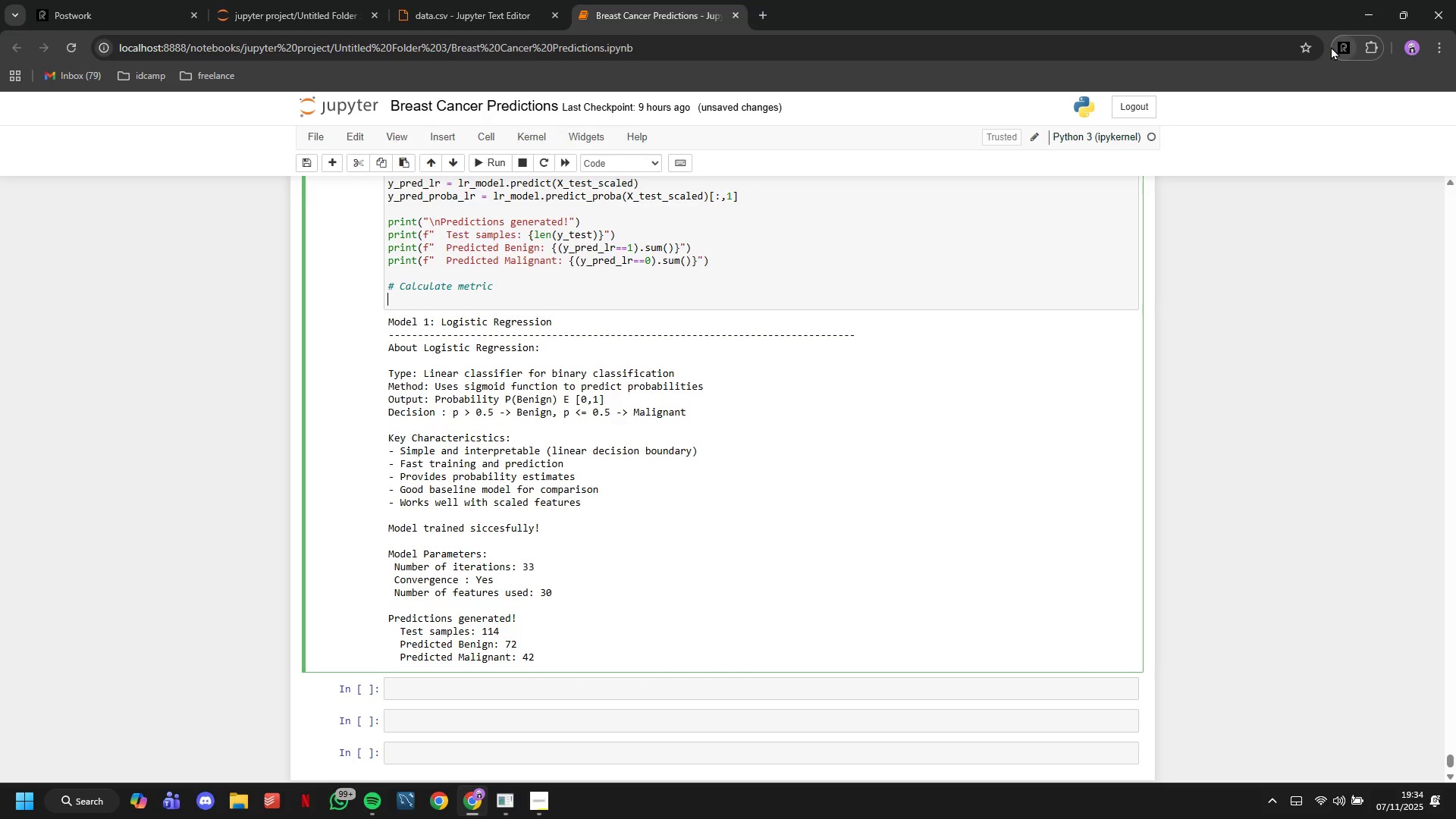 
left_click([1331, 46])
 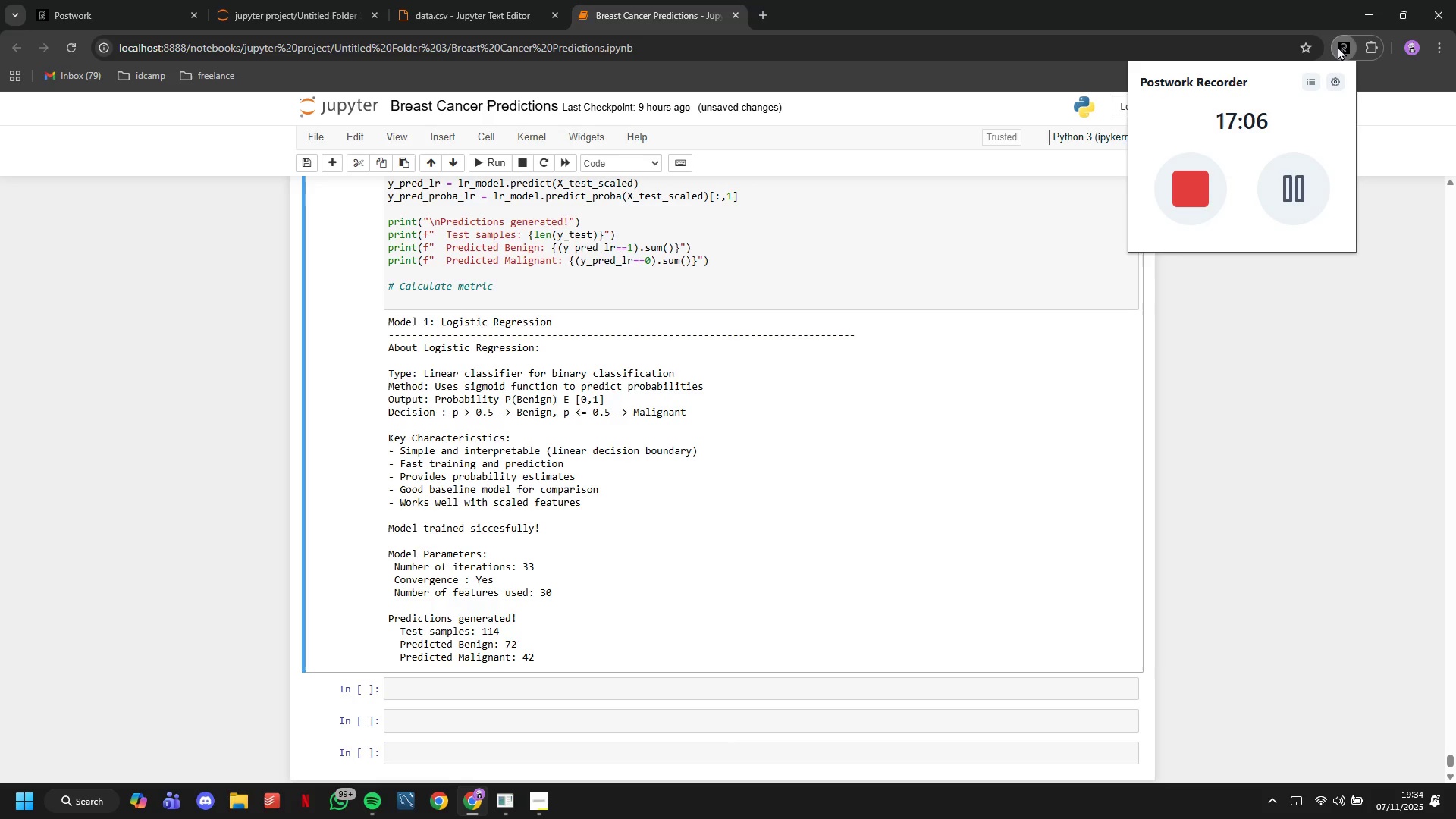 
left_click([1338, 46])
 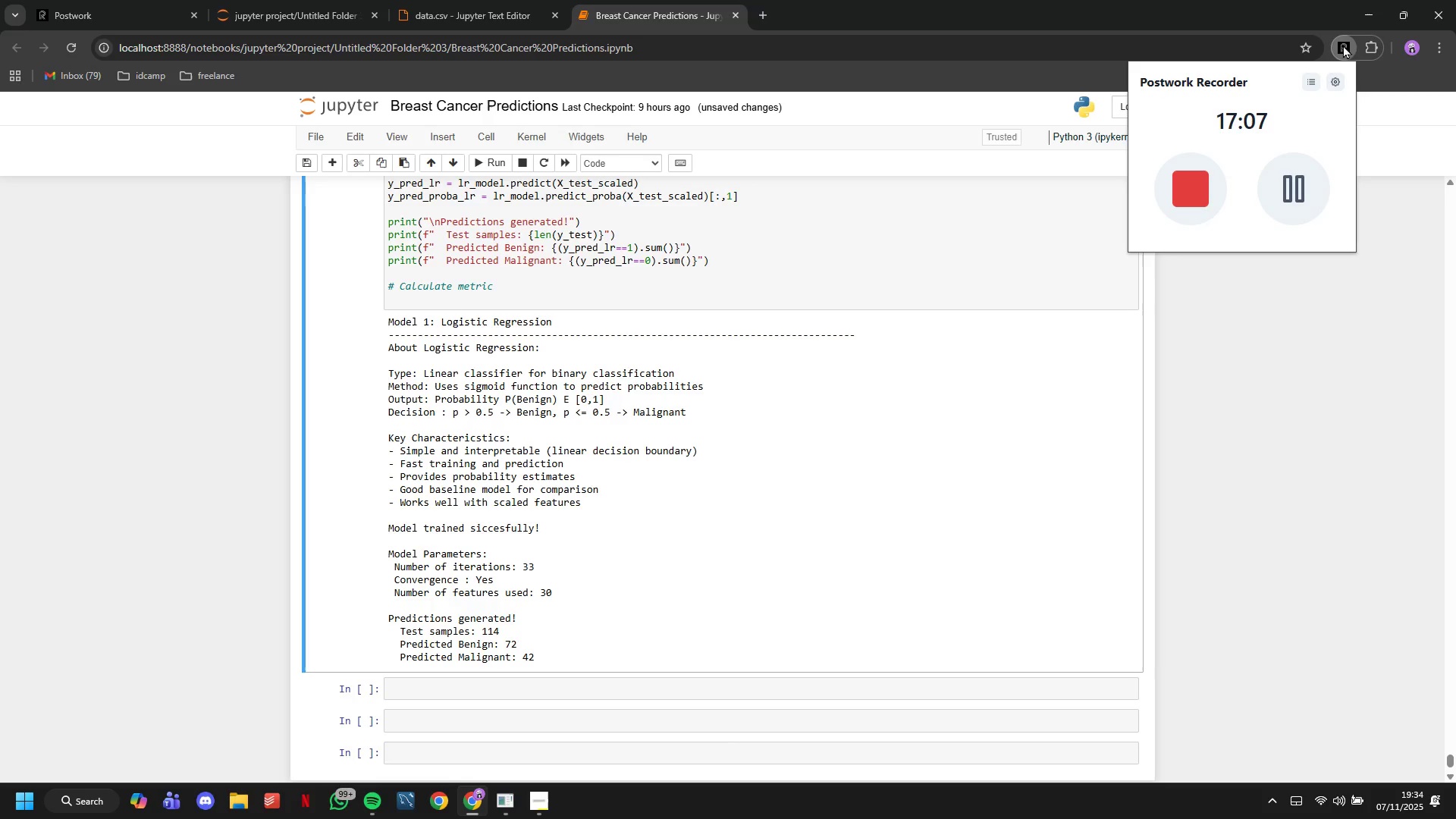 
left_click([1343, 45])
 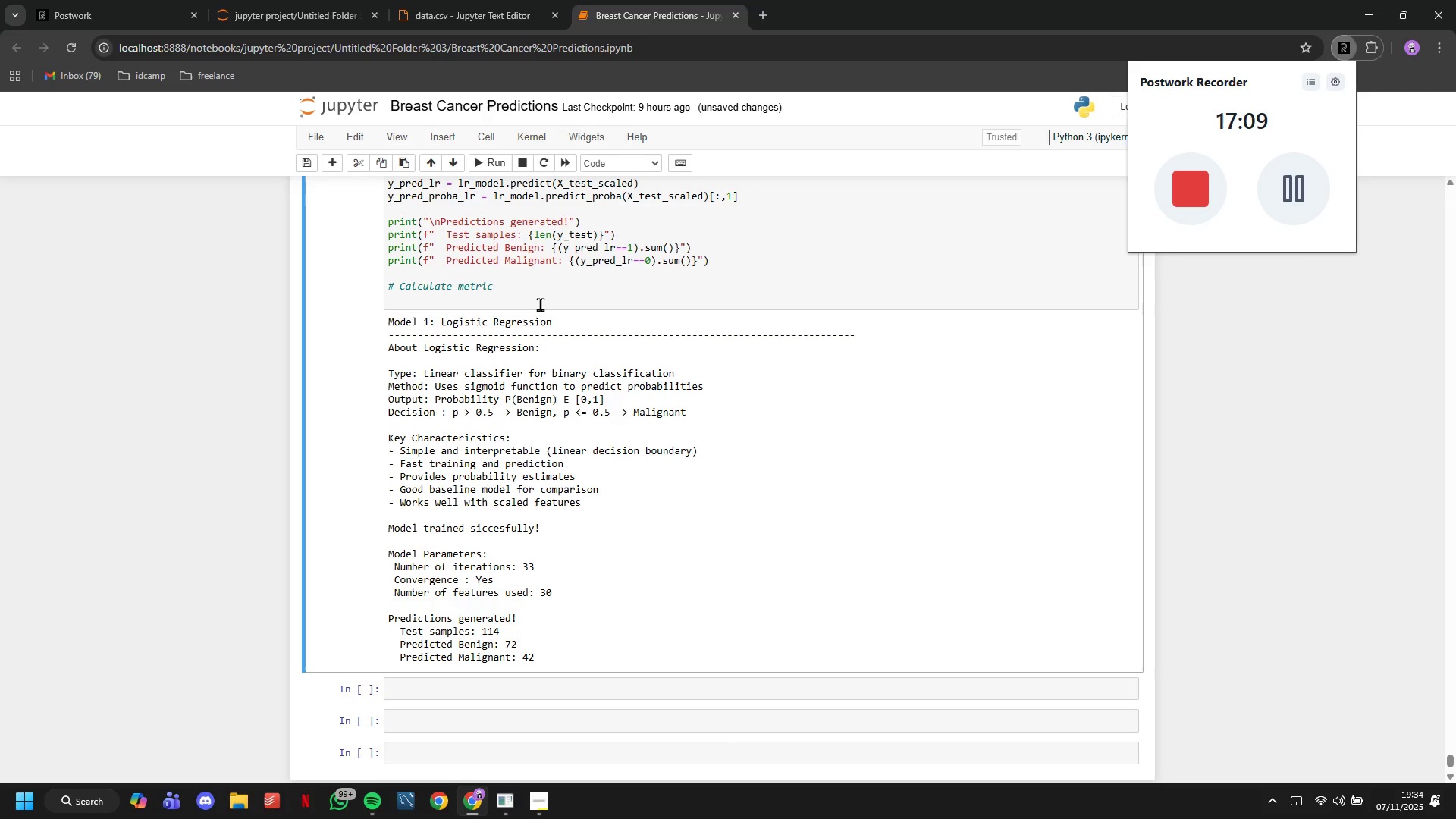 
left_click([540, 304])
 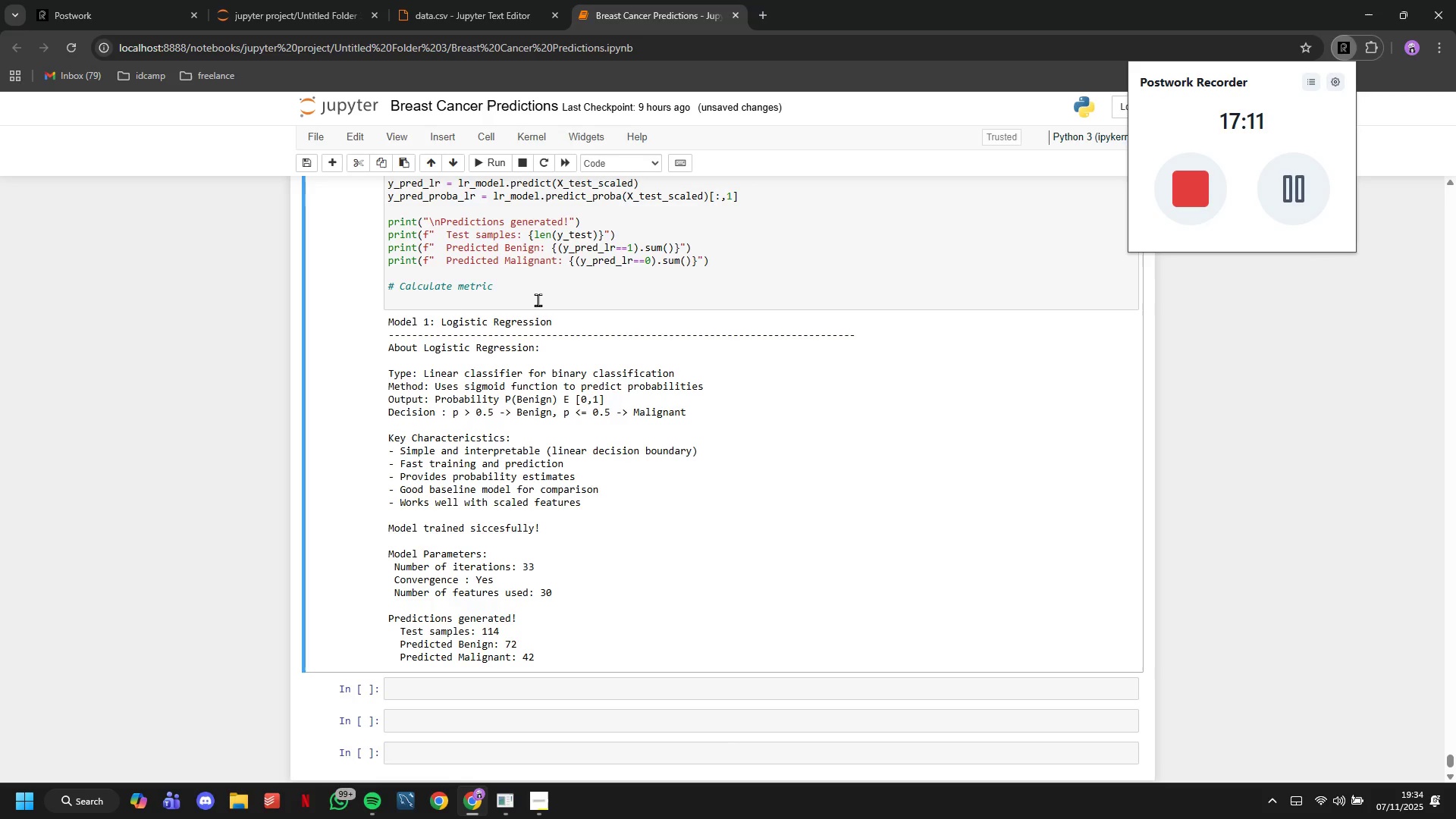 
left_click([538, 300])
 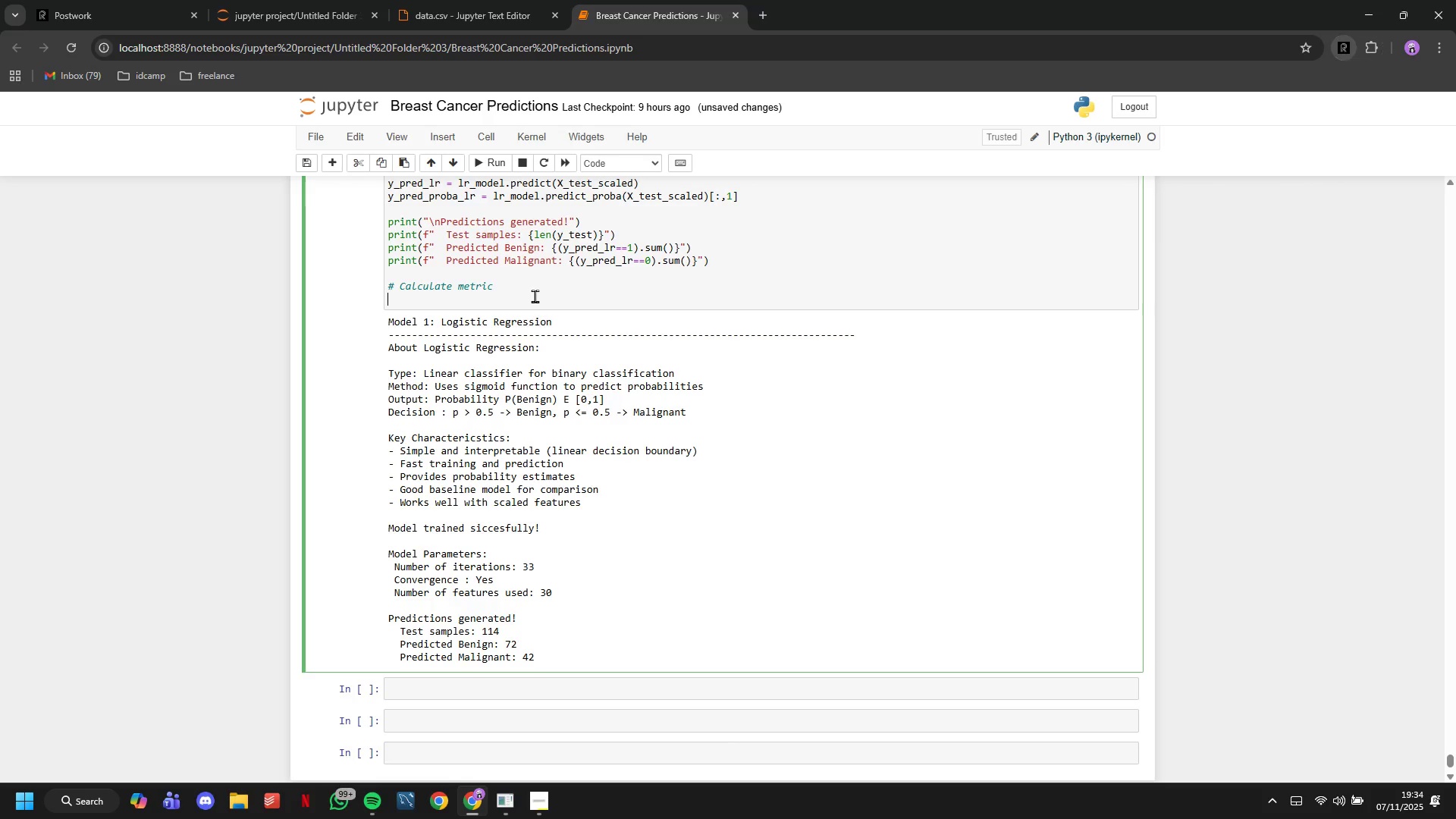 
left_click([535, 296])
 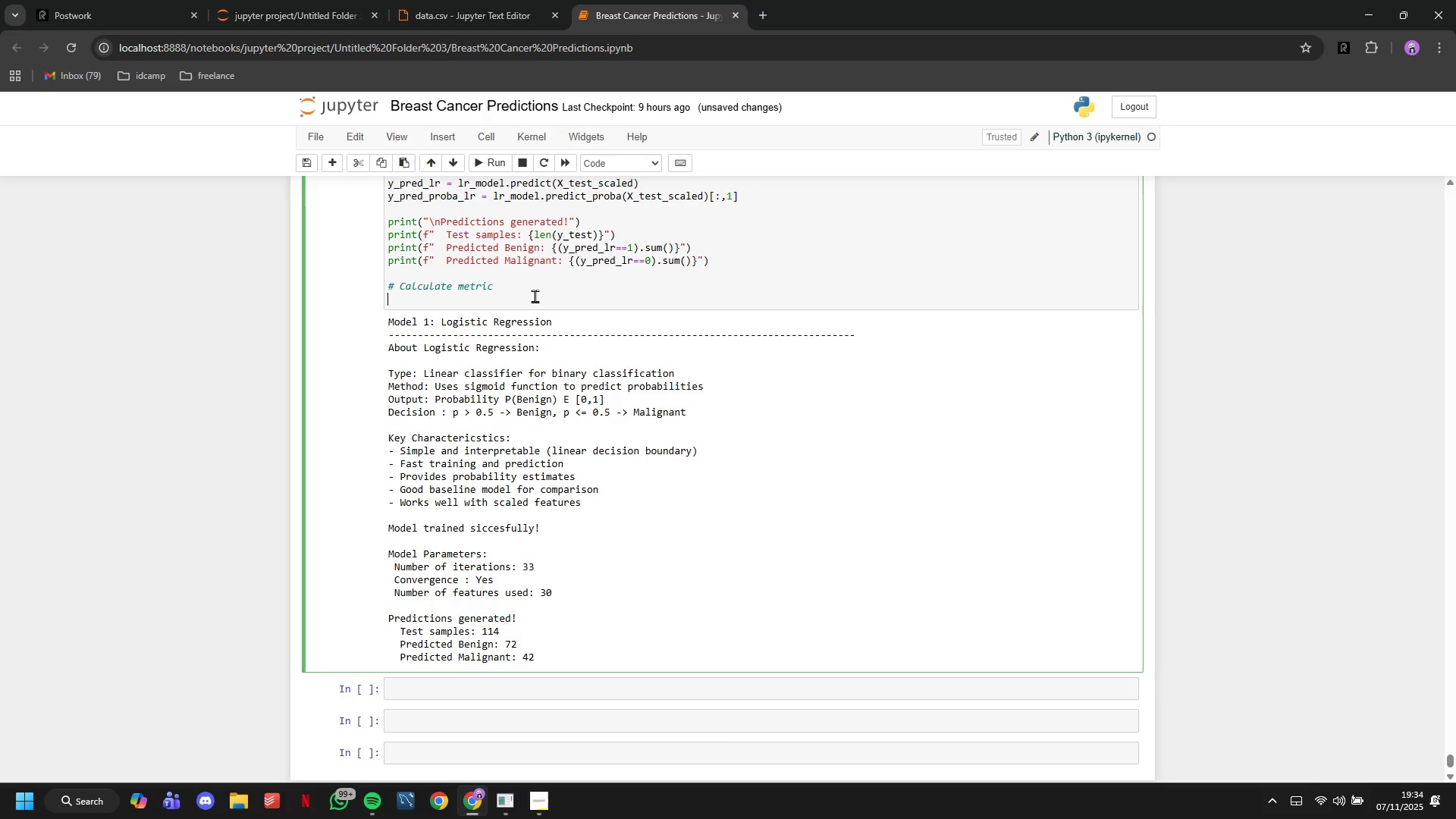 
wait(11.73)
 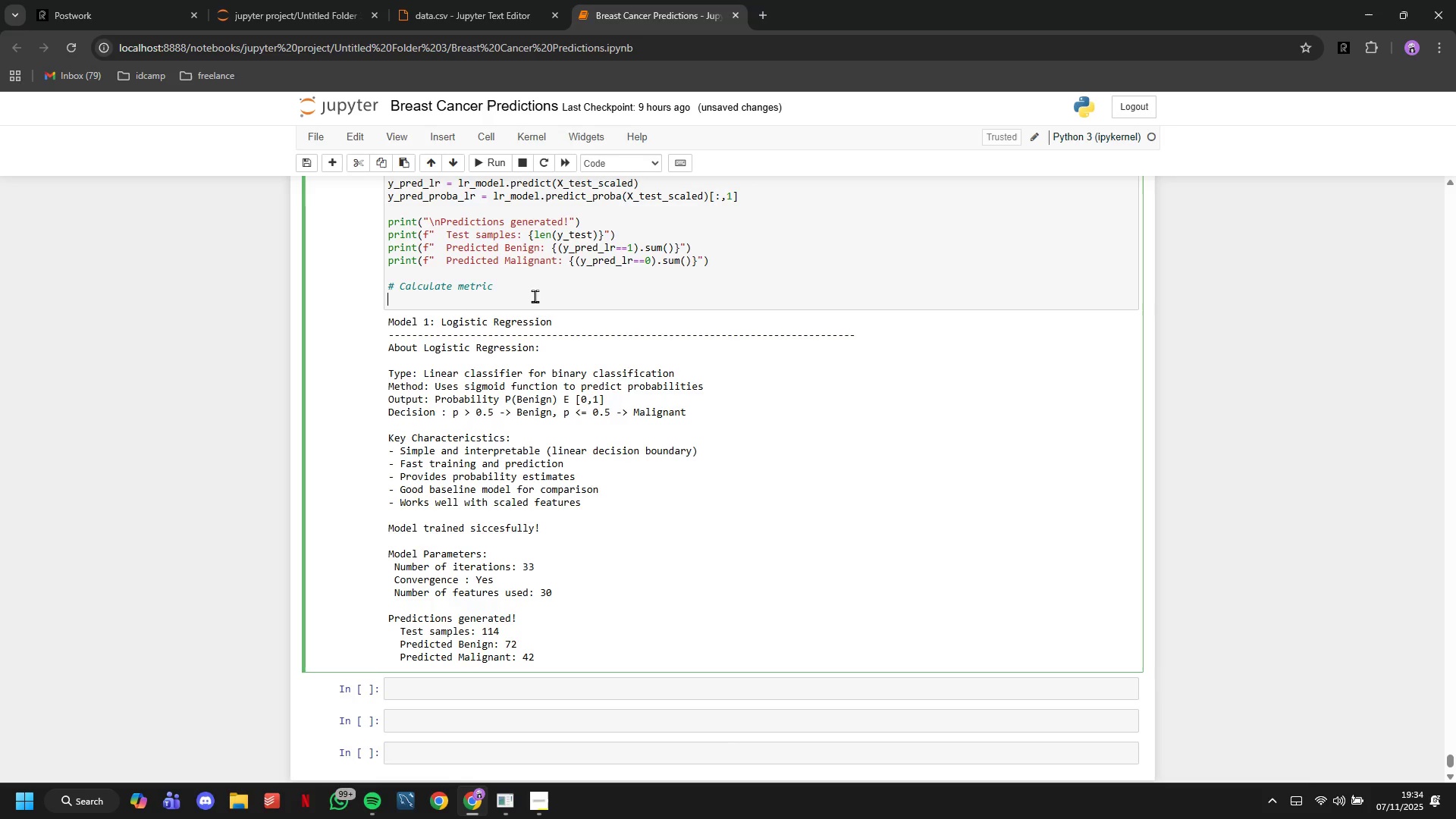 
type(lr_a)
 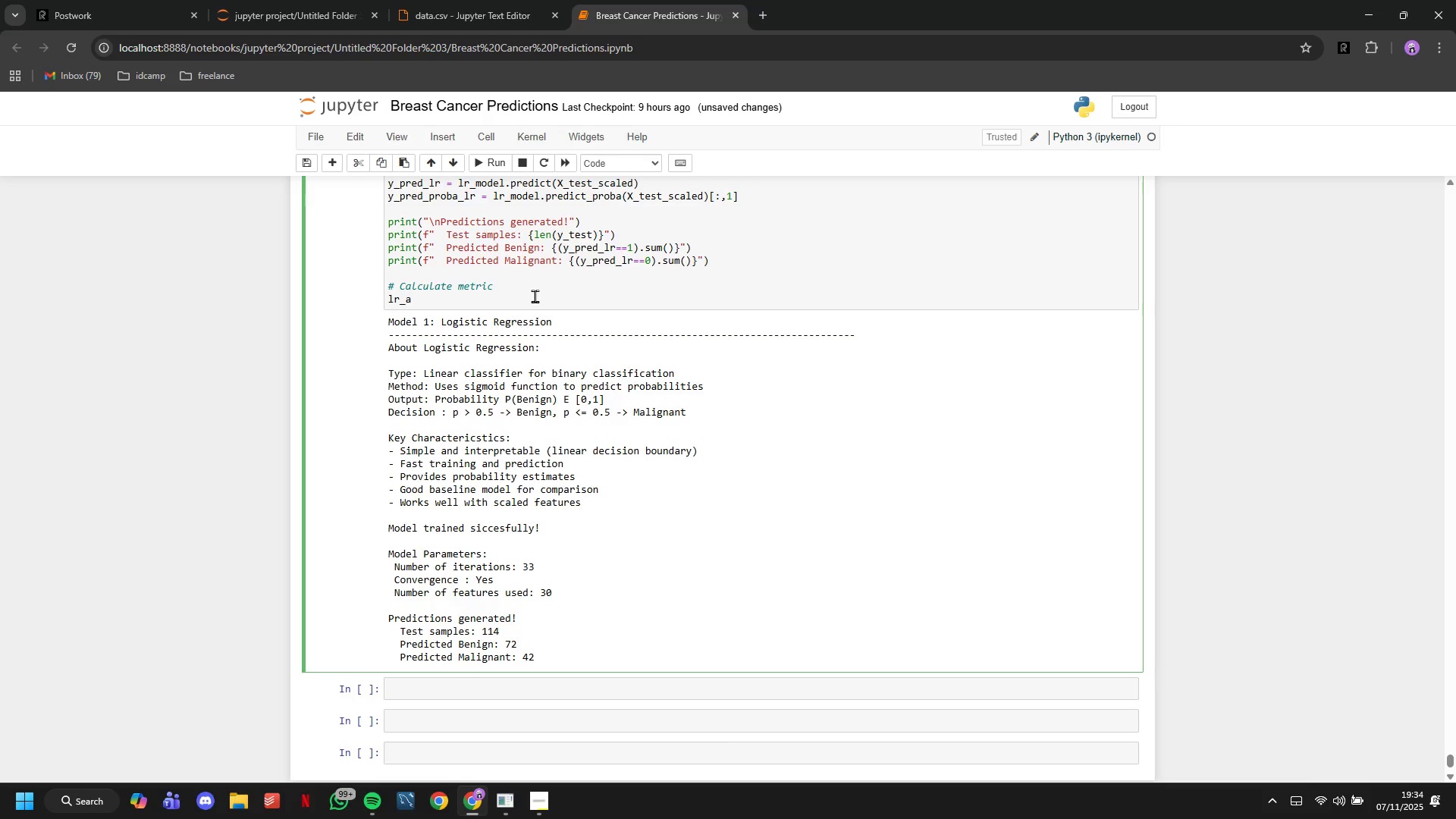 
type(ccuracy=)
 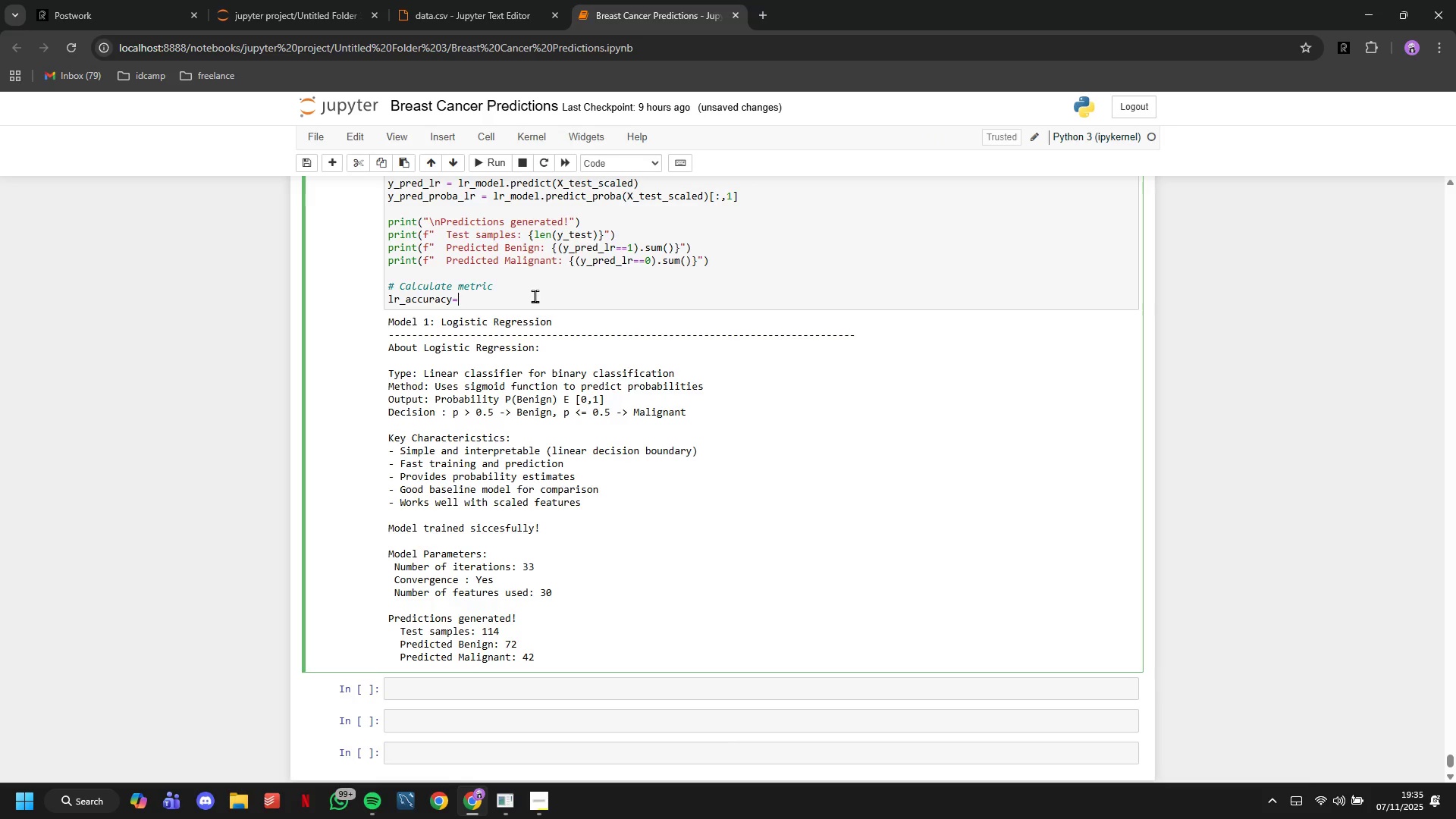 
type(accuracy_score(y_test, y_pred_lr)
 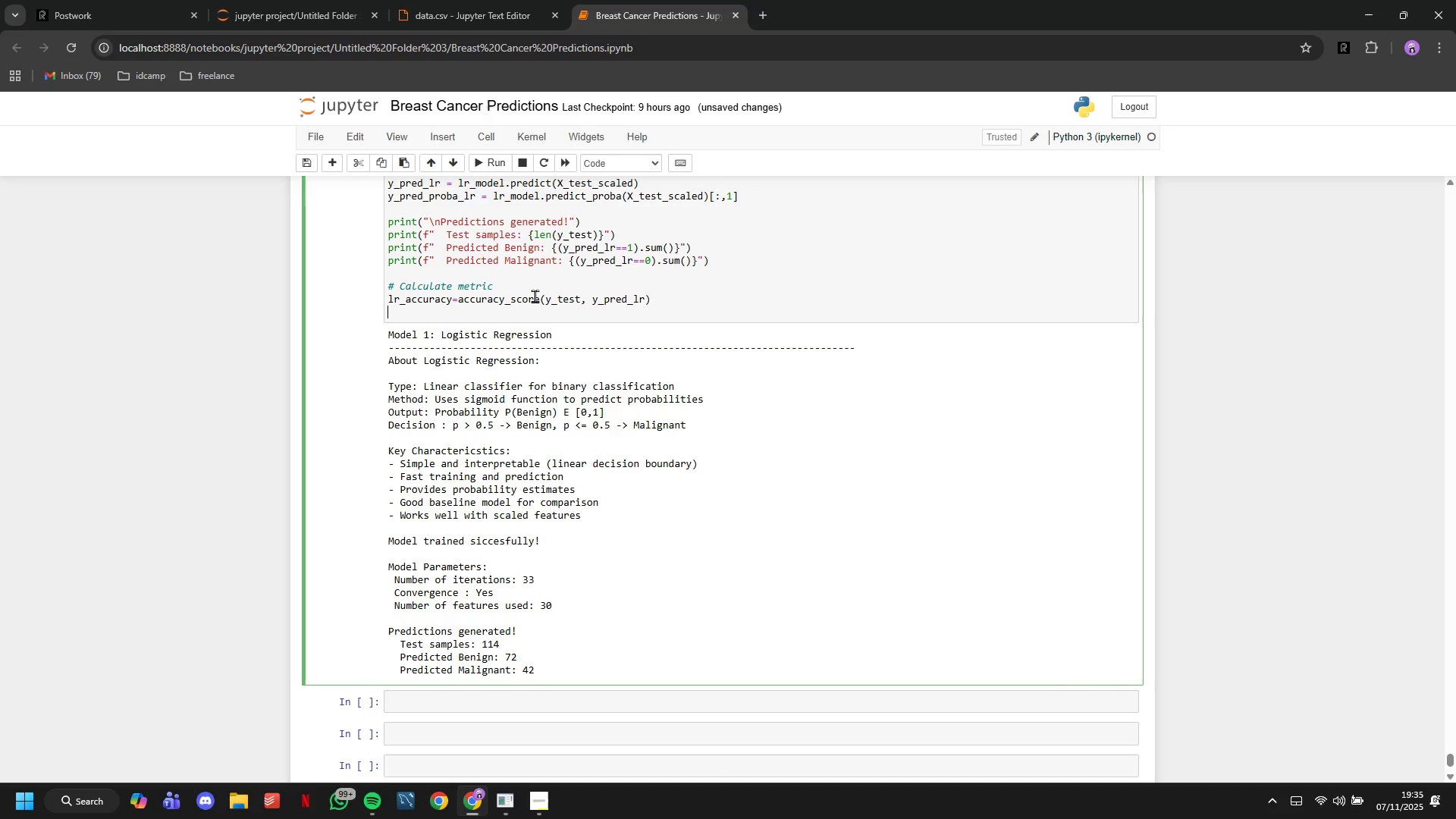 
 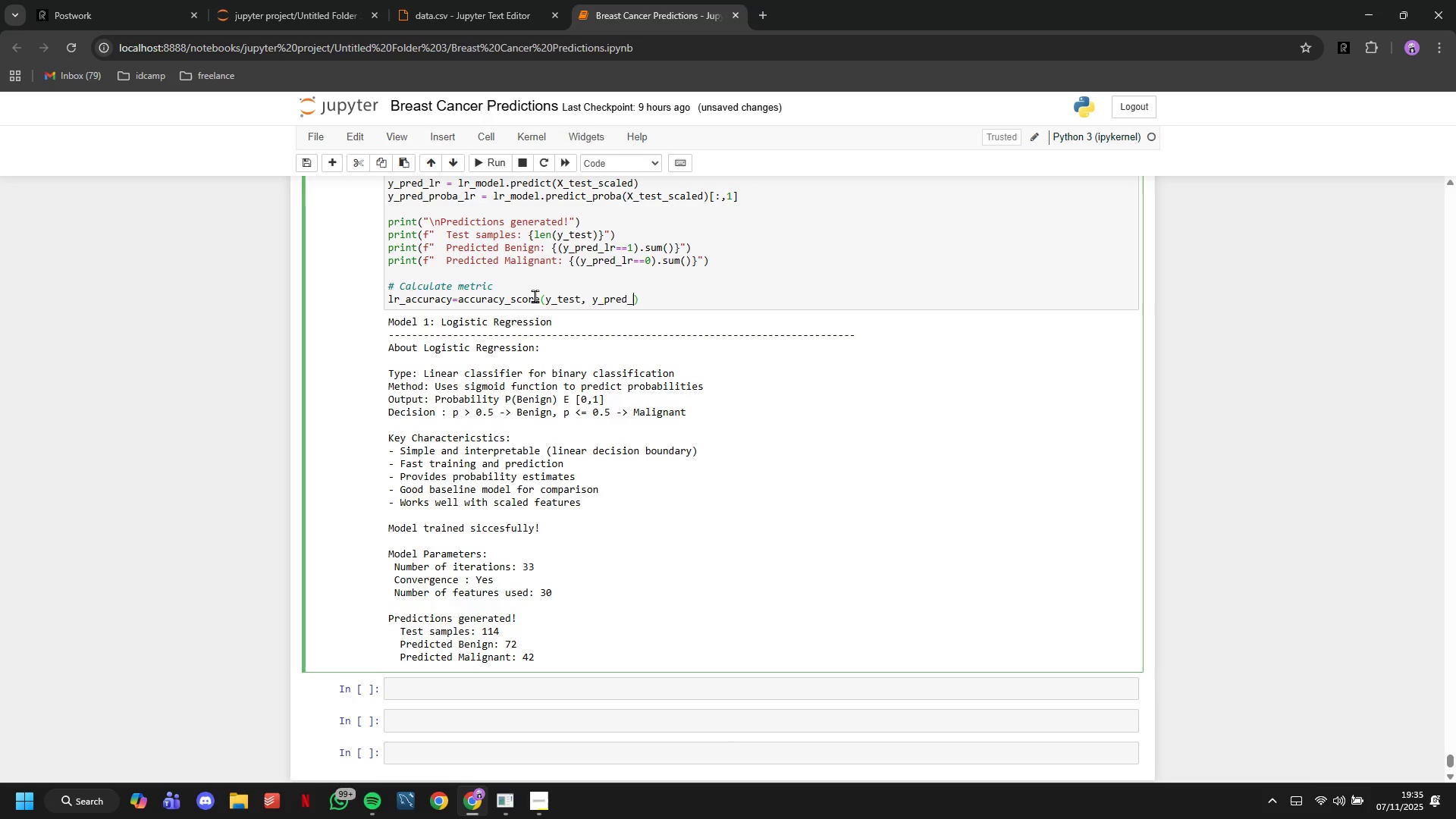 
key(ArrowRight)
 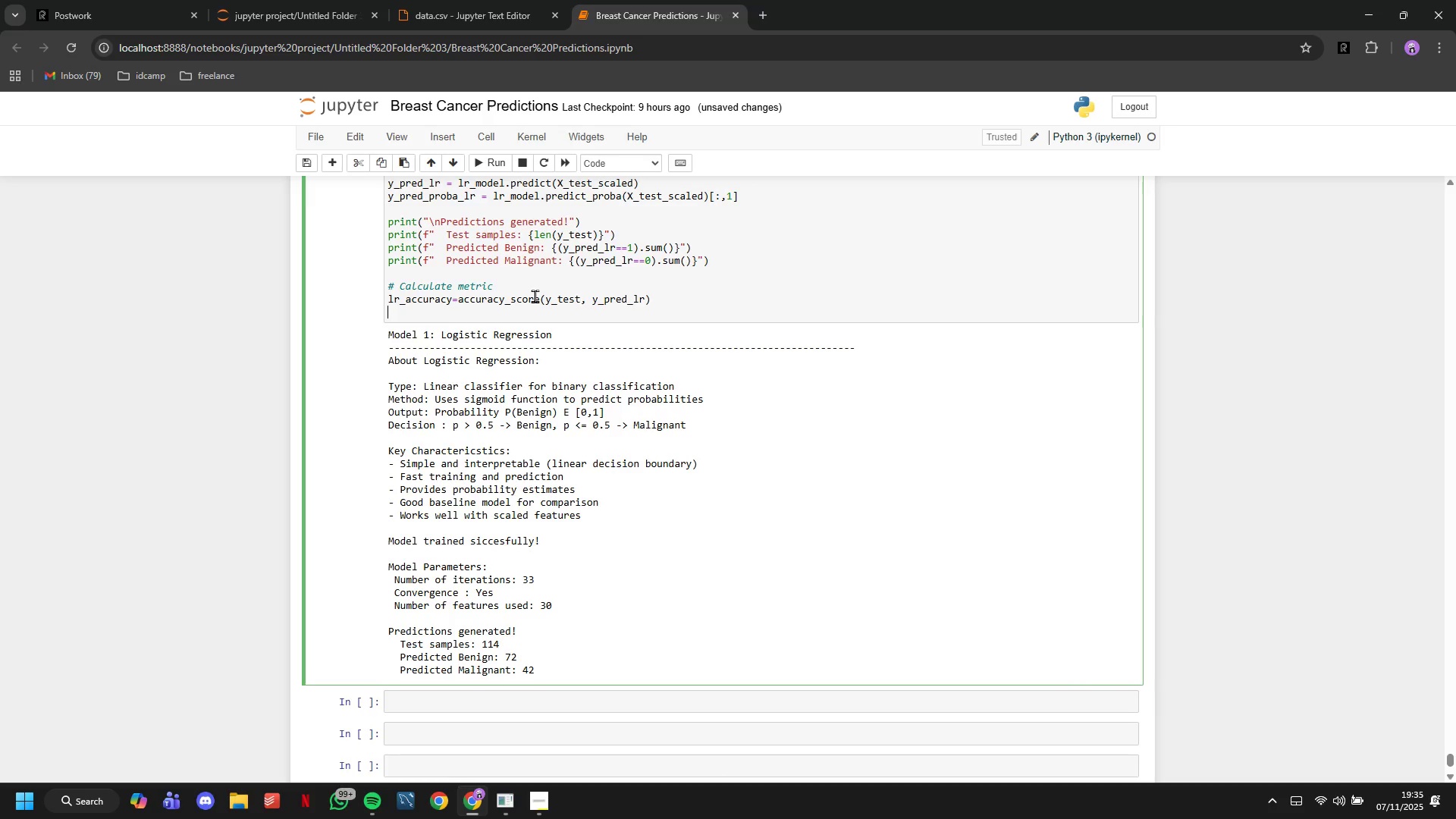 
key(Enter)
 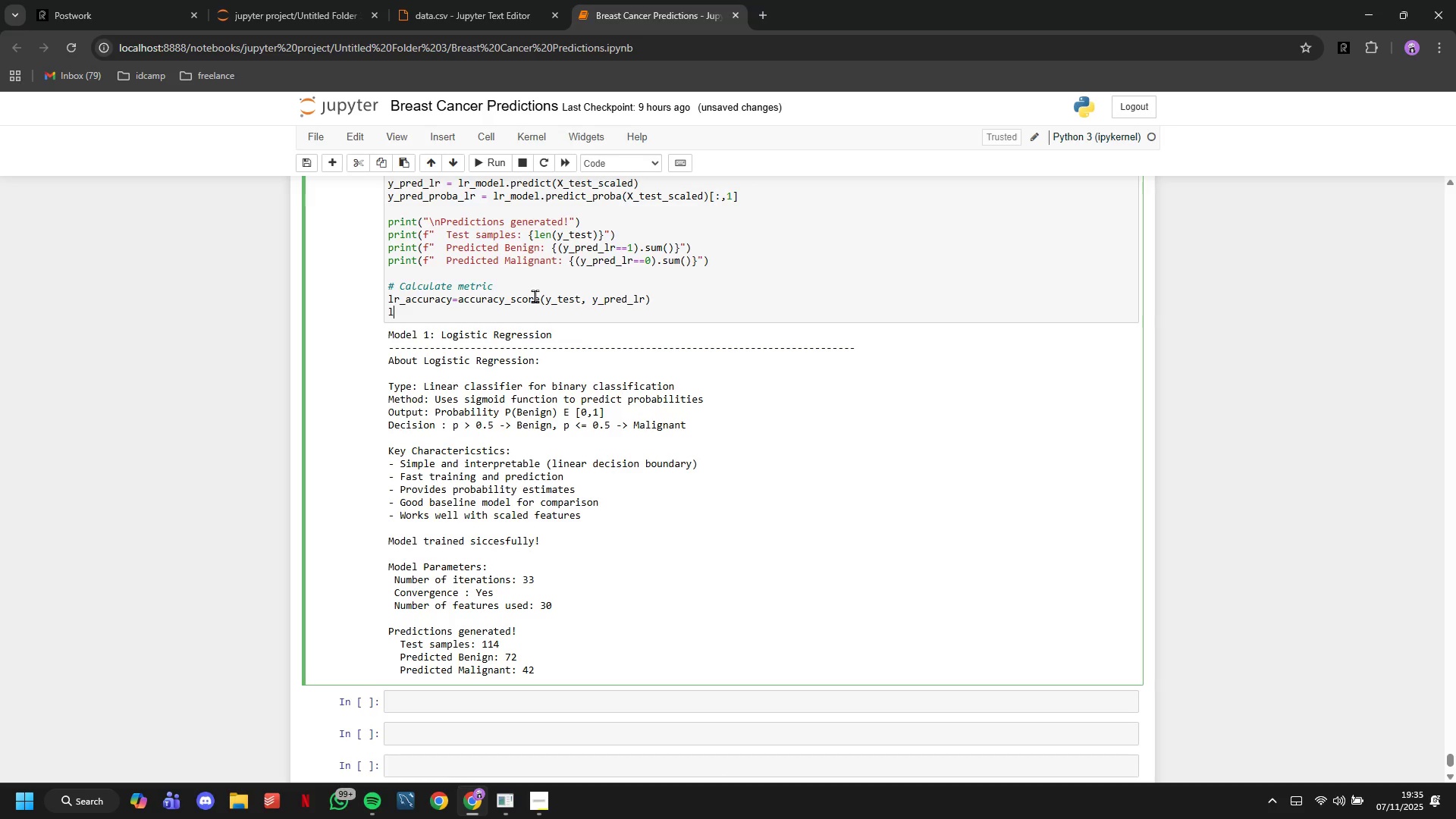 
type(lr_precision =)
 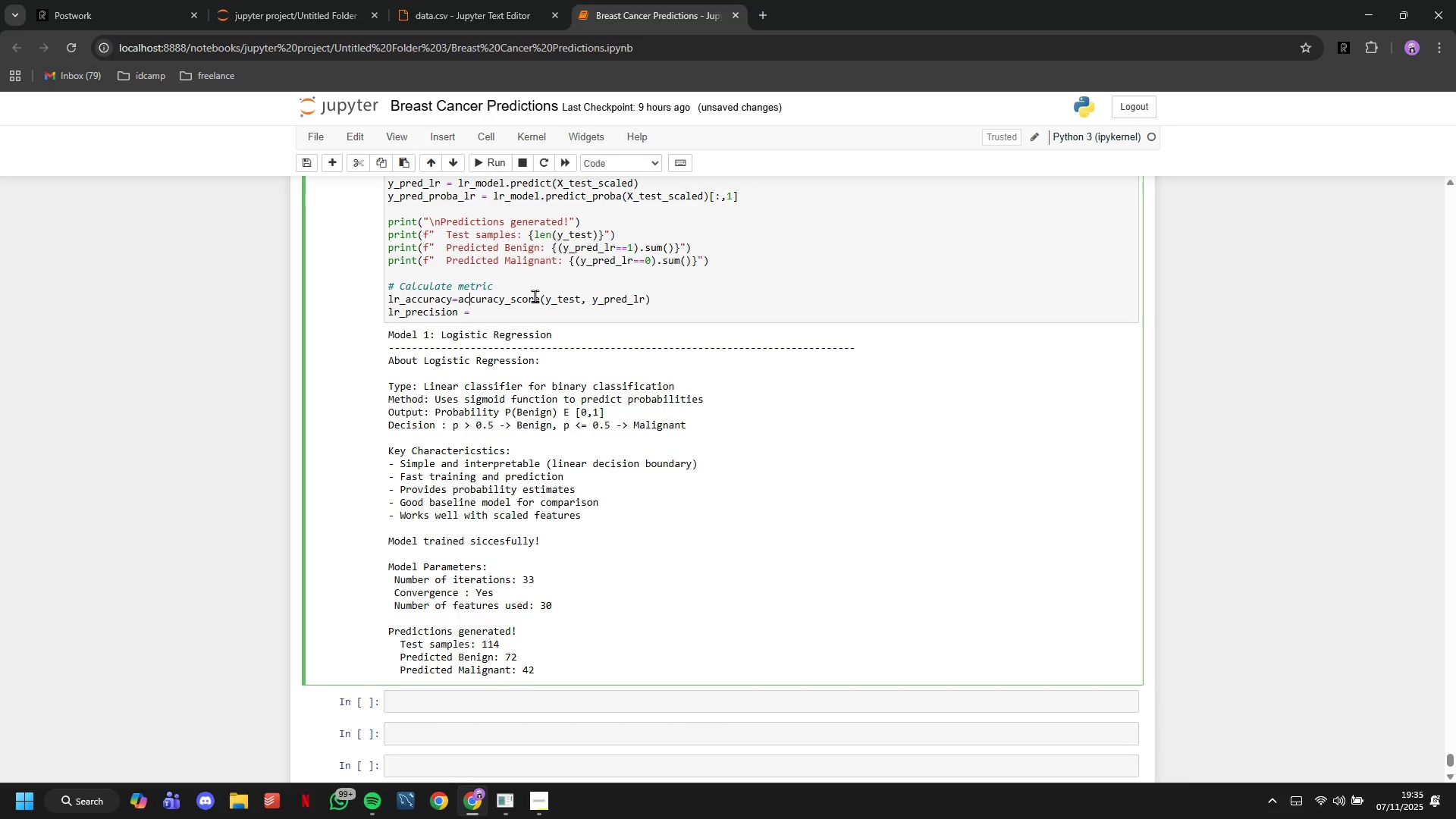 
key(ArrowUp)
 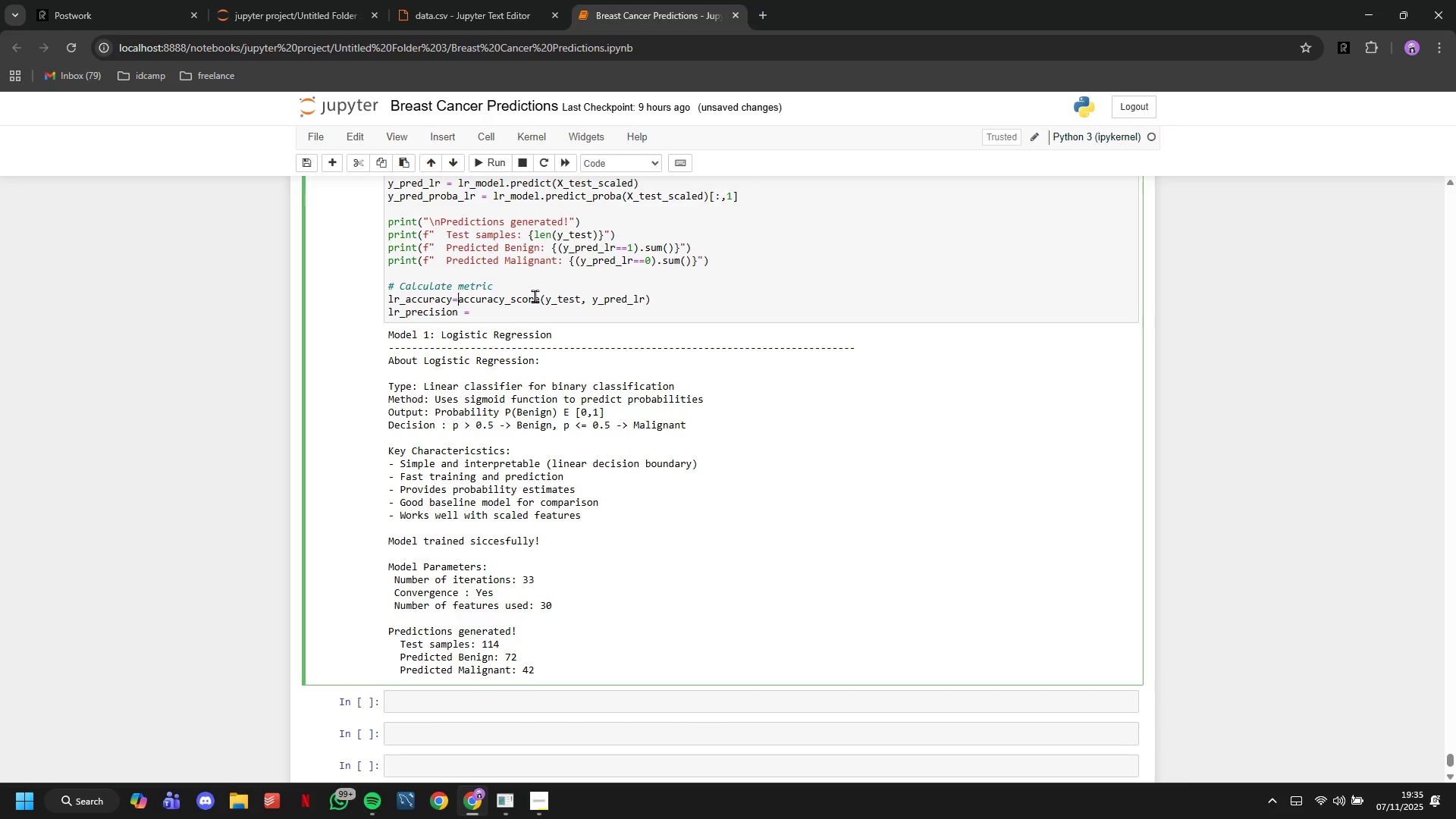 
key(ArrowLeft)
 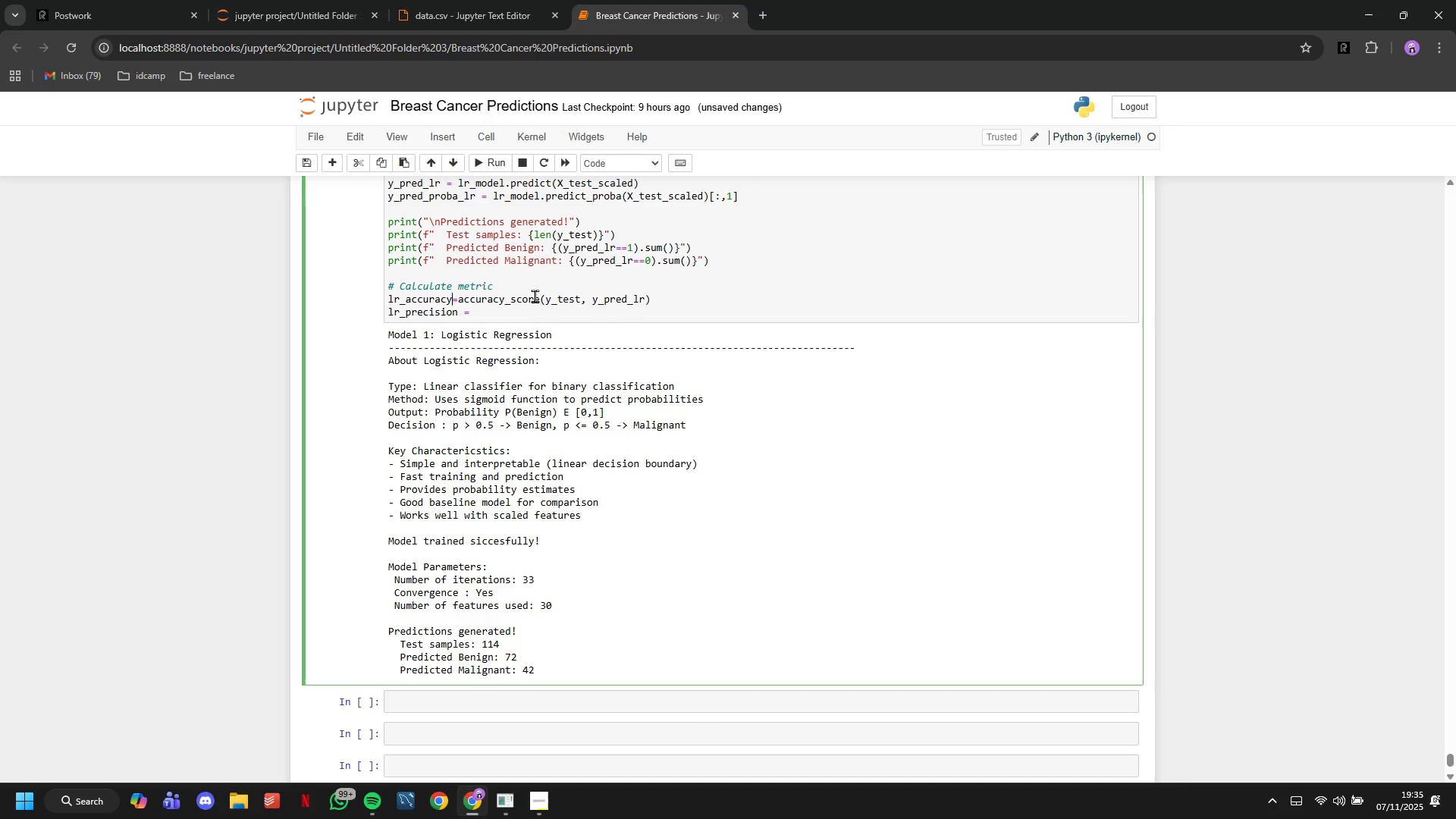 
key(ArrowLeft)
 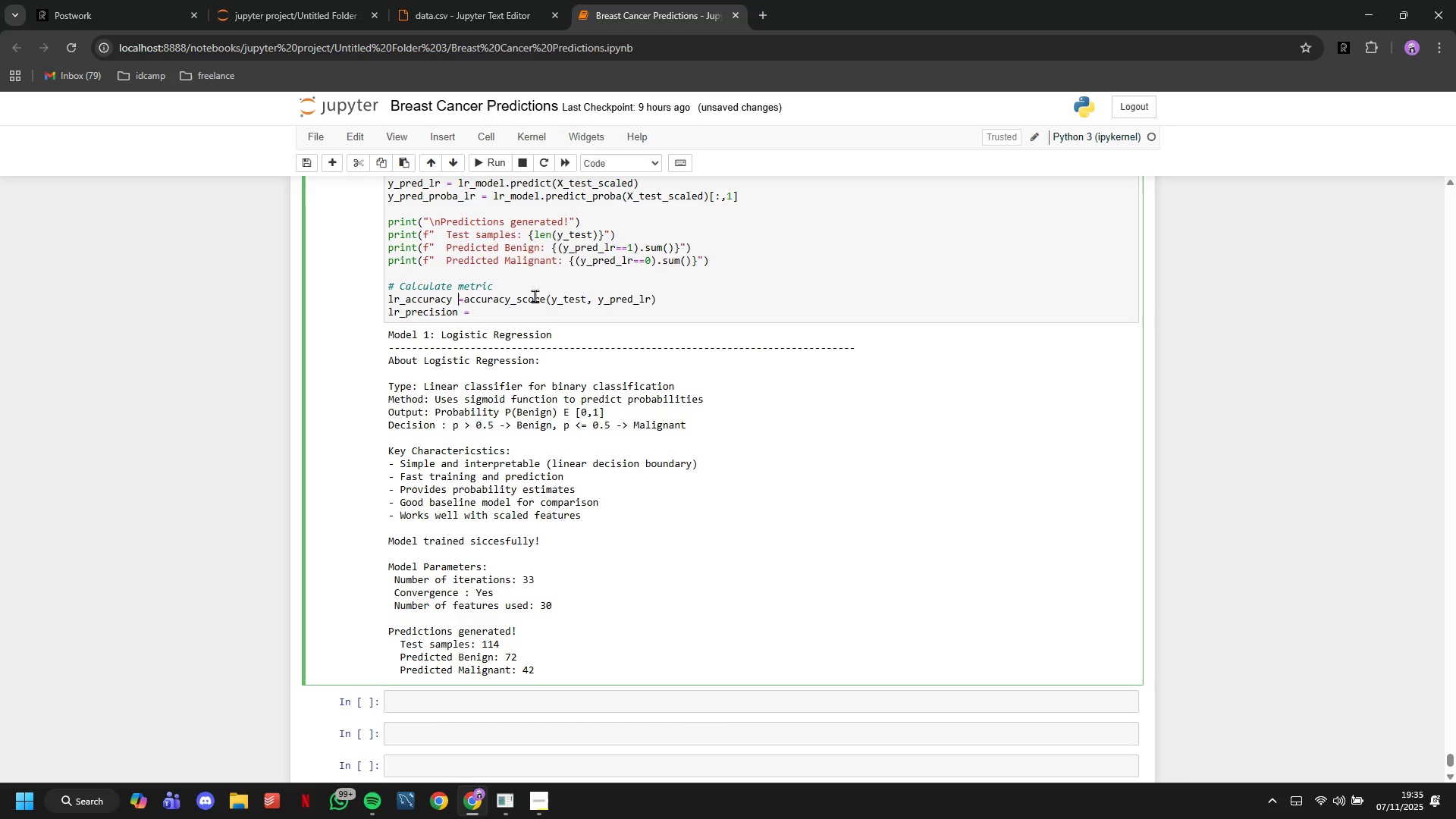 
key(ArrowLeft)
 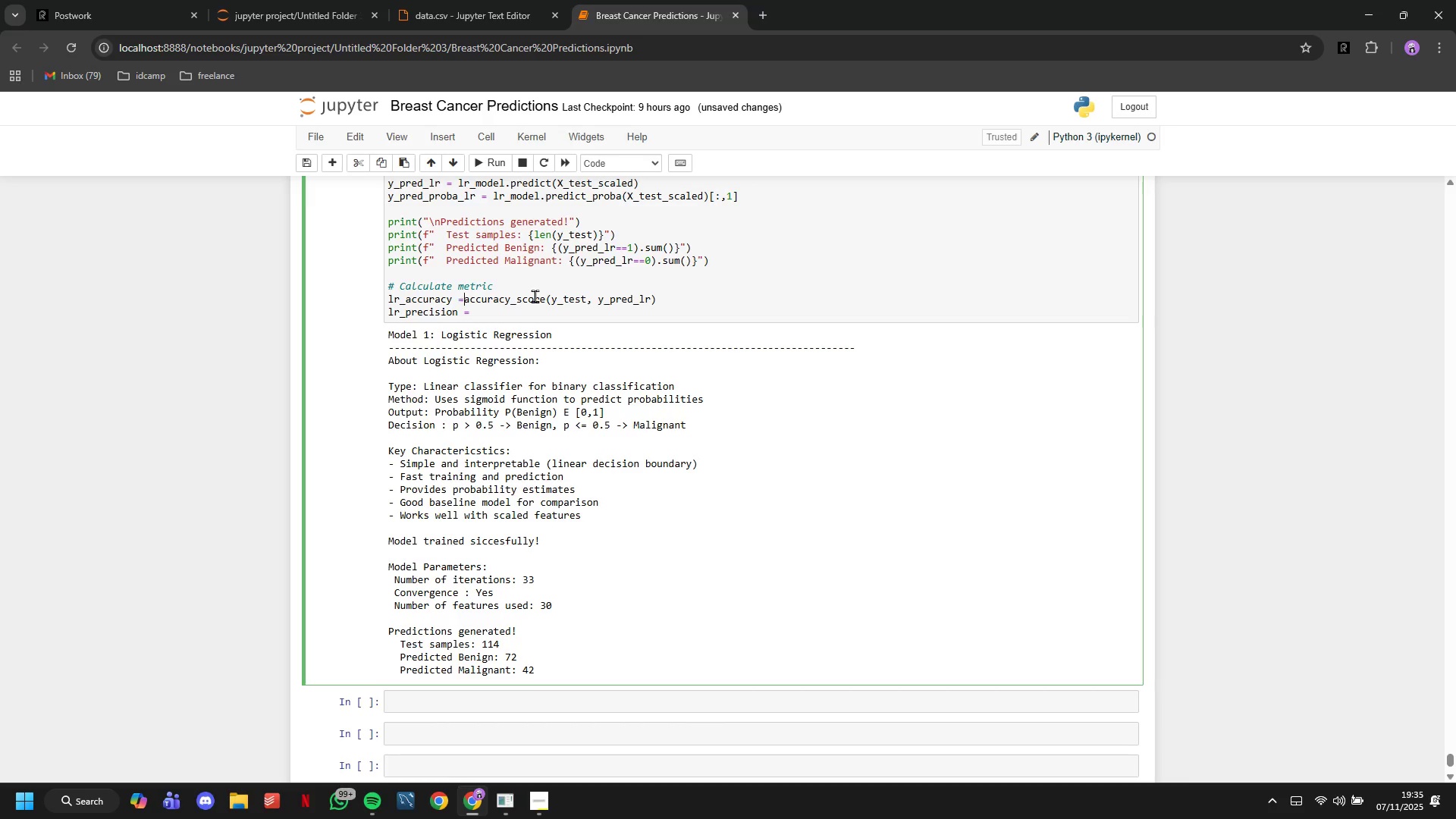 
key(Space)
 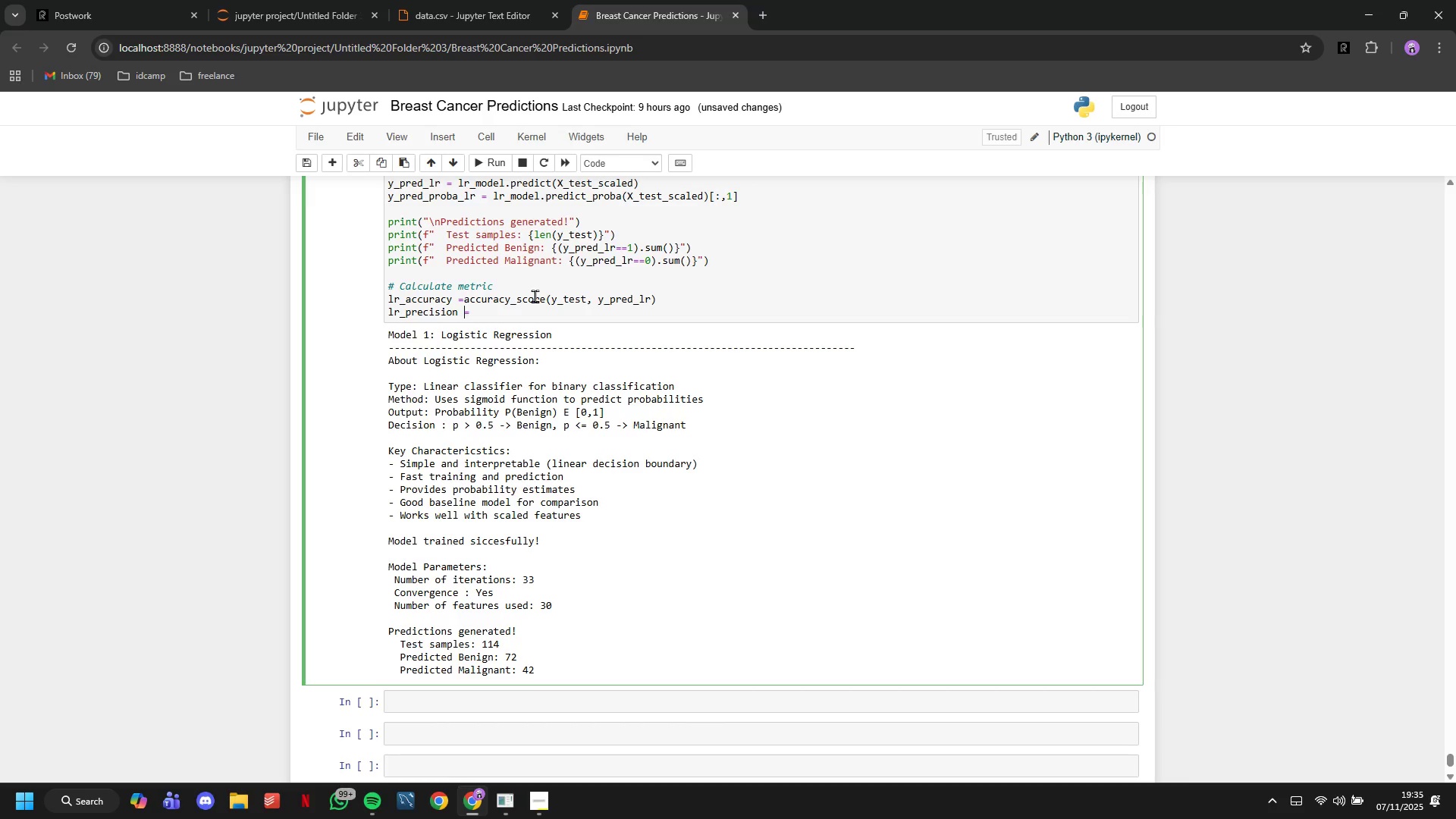 
key(ArrowRight)
 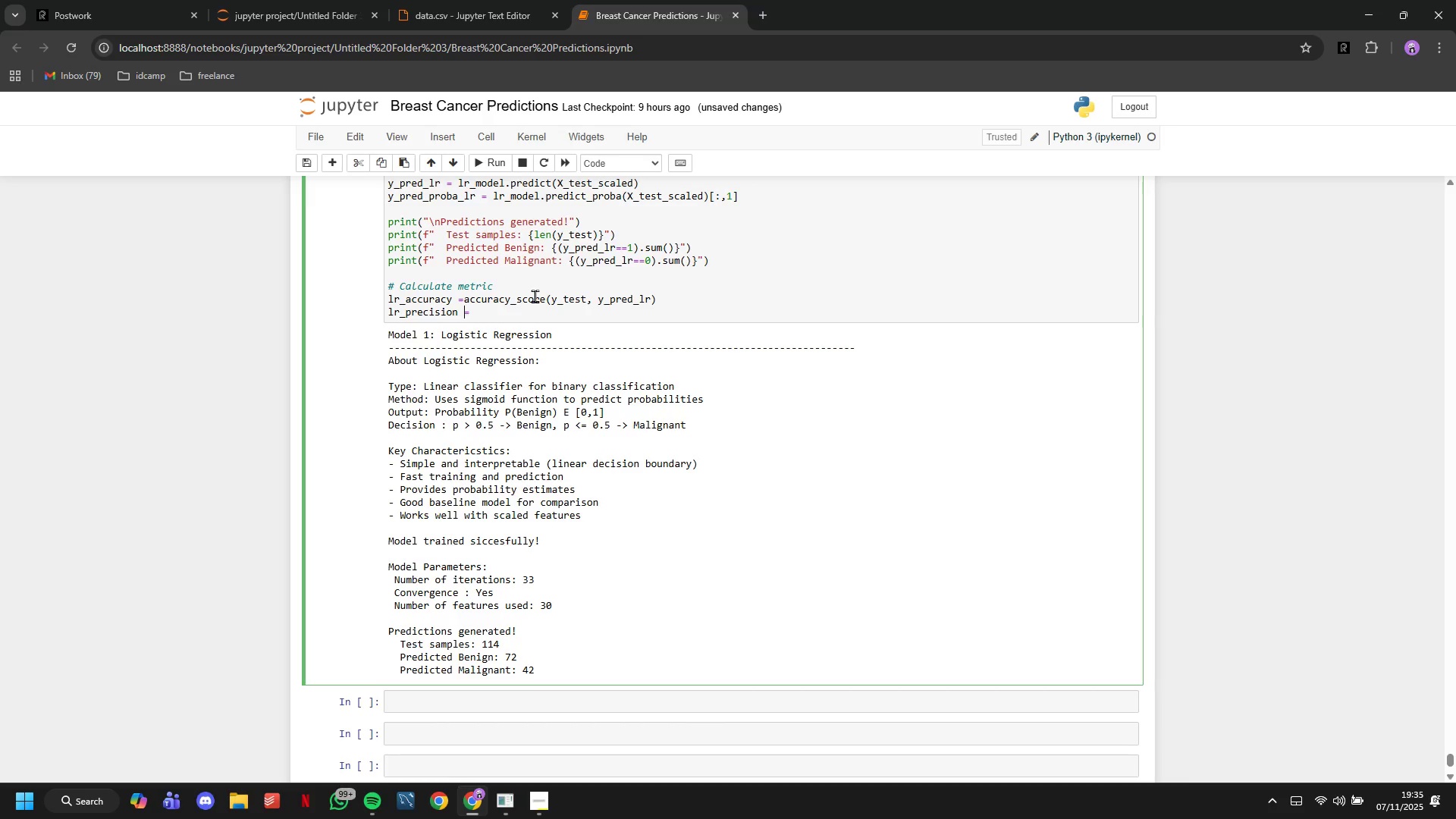 
key(ArrowDown)
 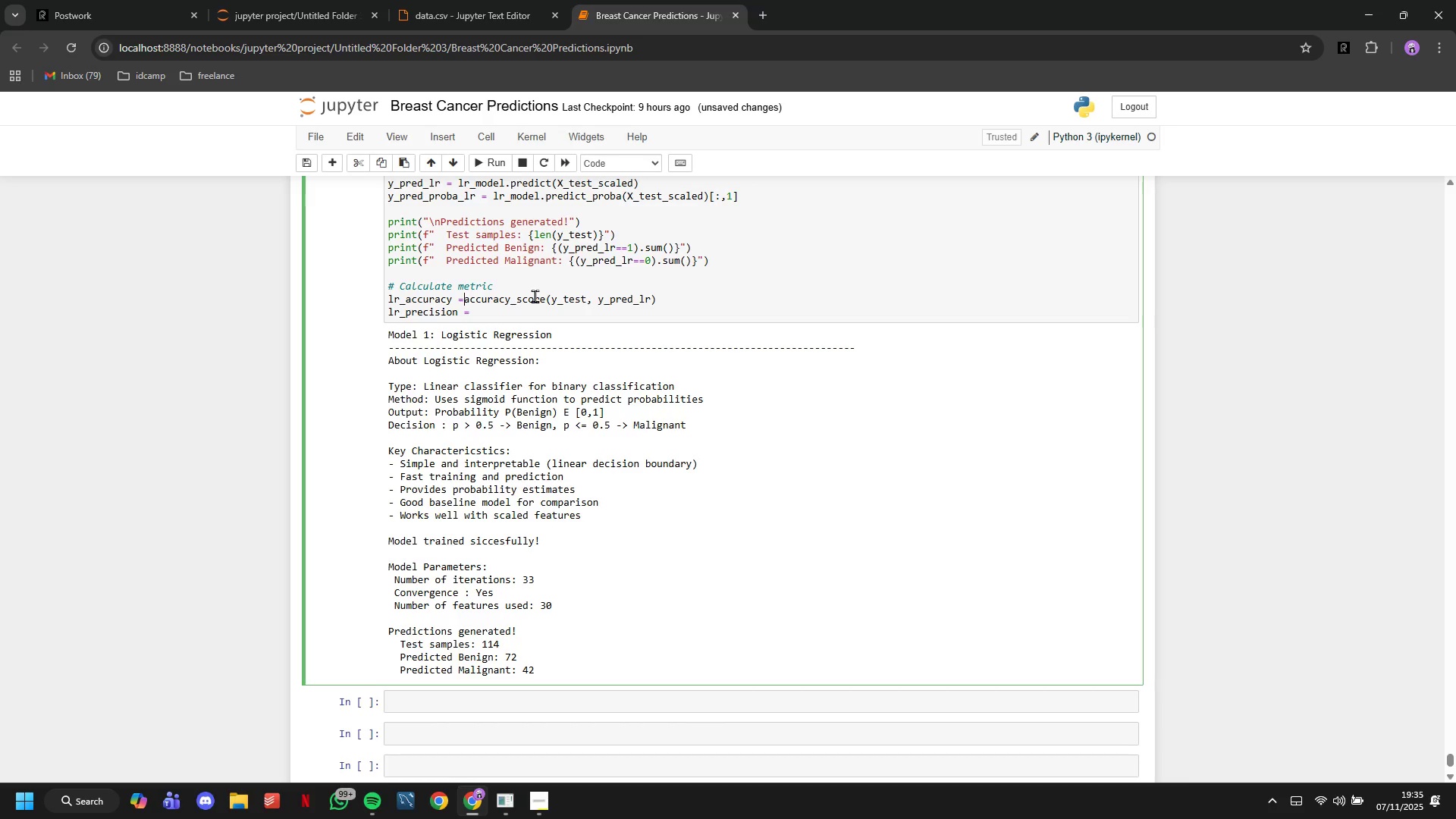 
key(ArrowUp)
 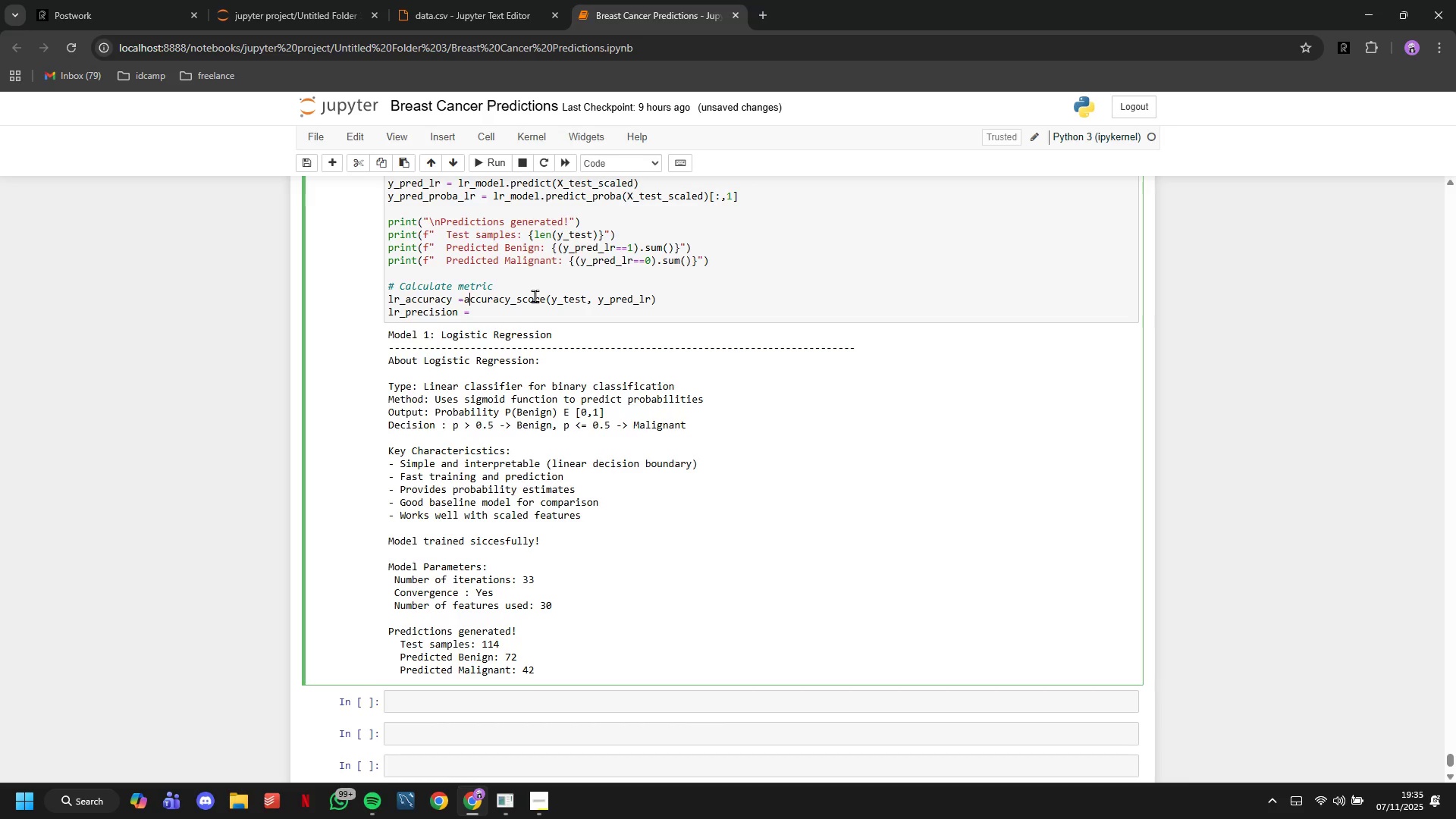 
key(ArrowRight)
 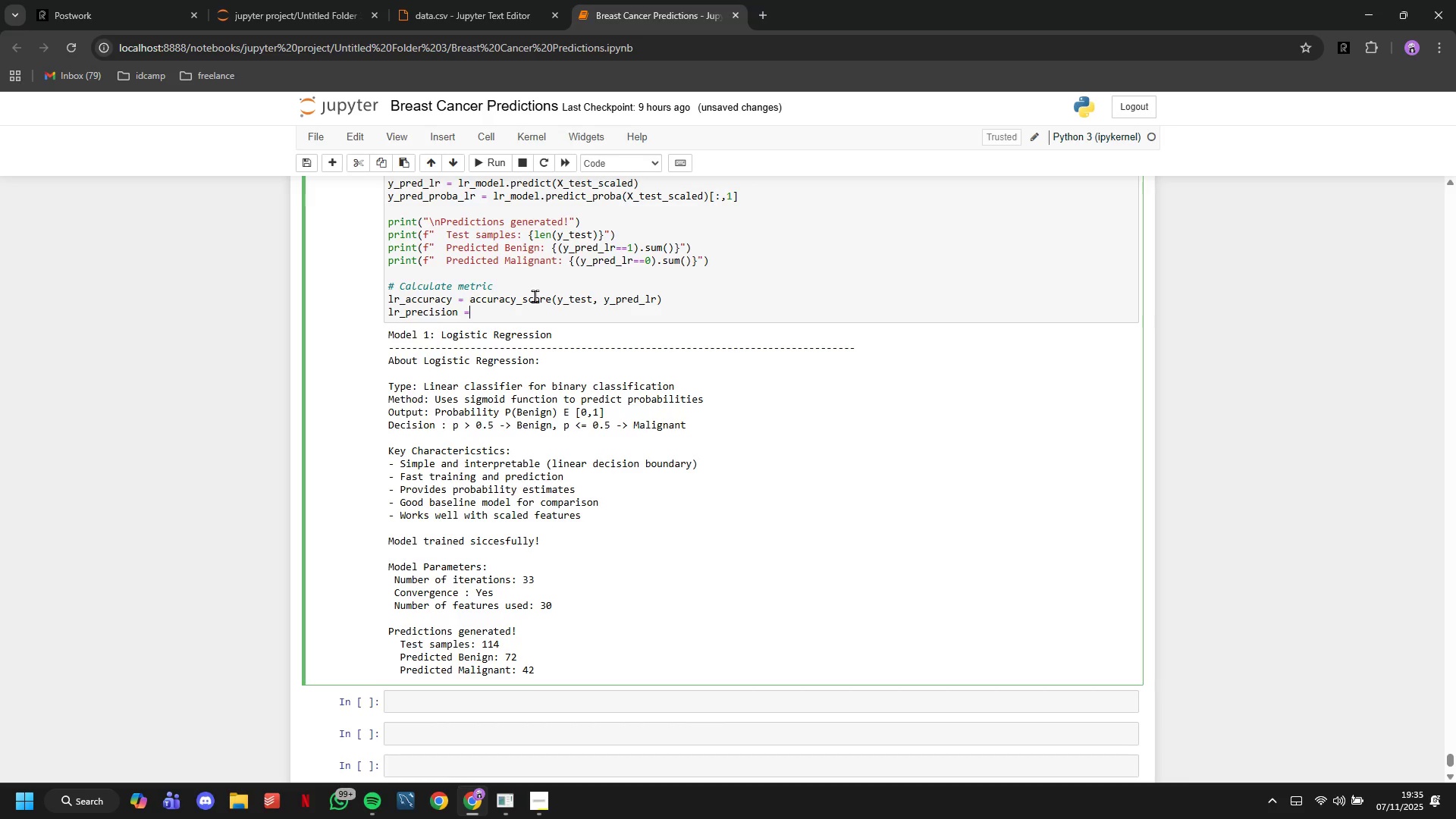 
key(ArrowLeft)
 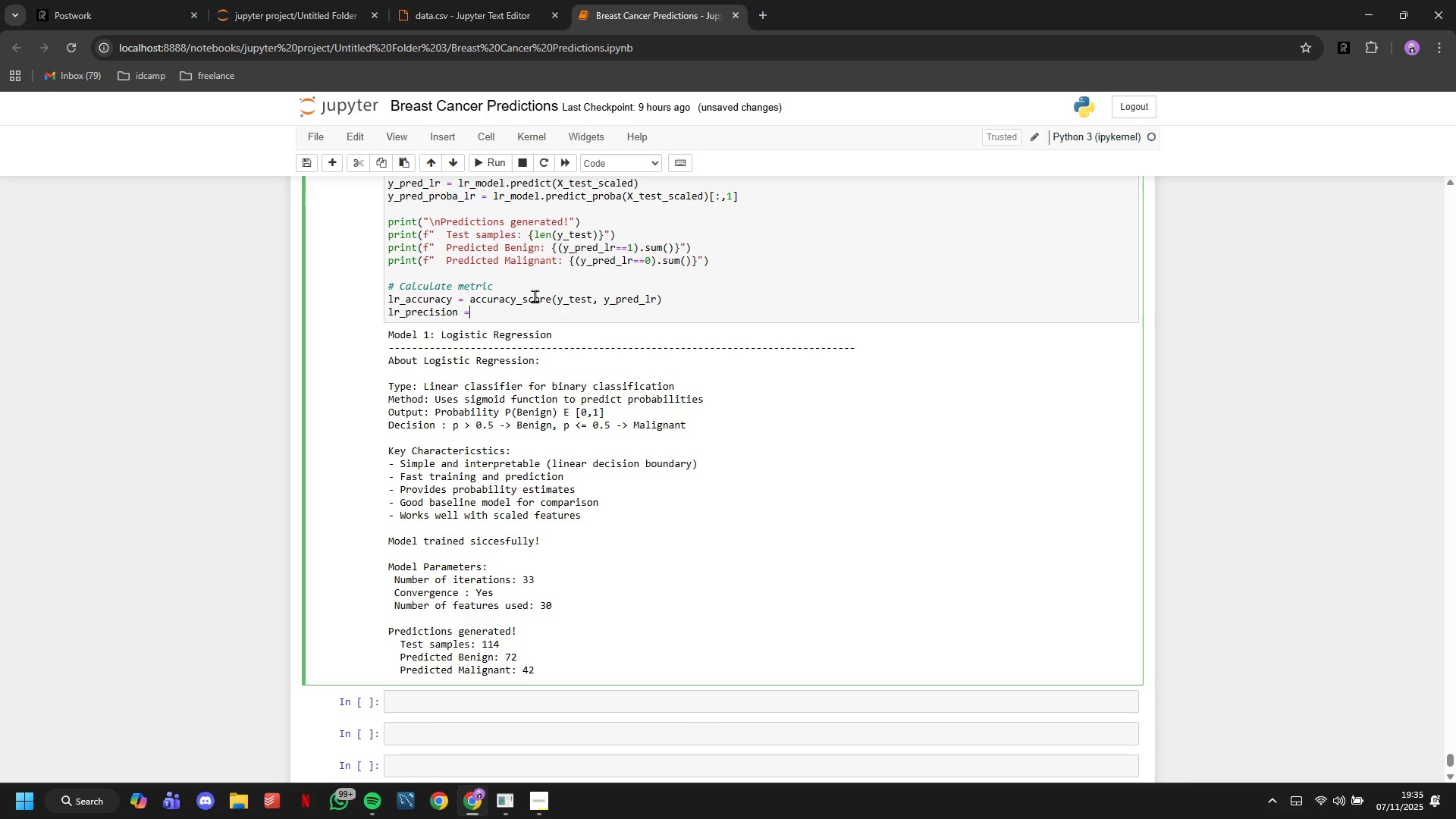 
key(Space)
 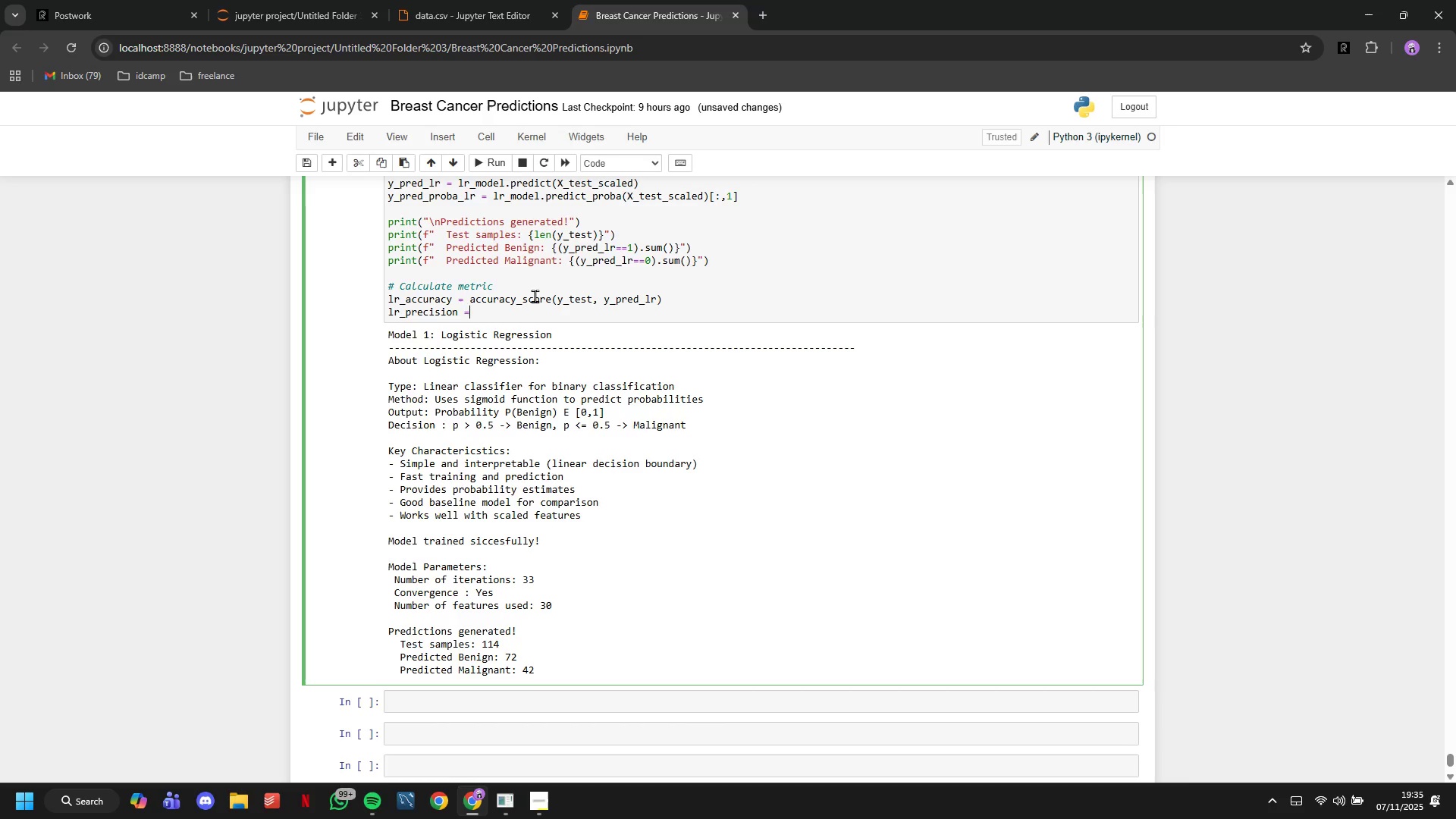 
key(ArrowDown)
 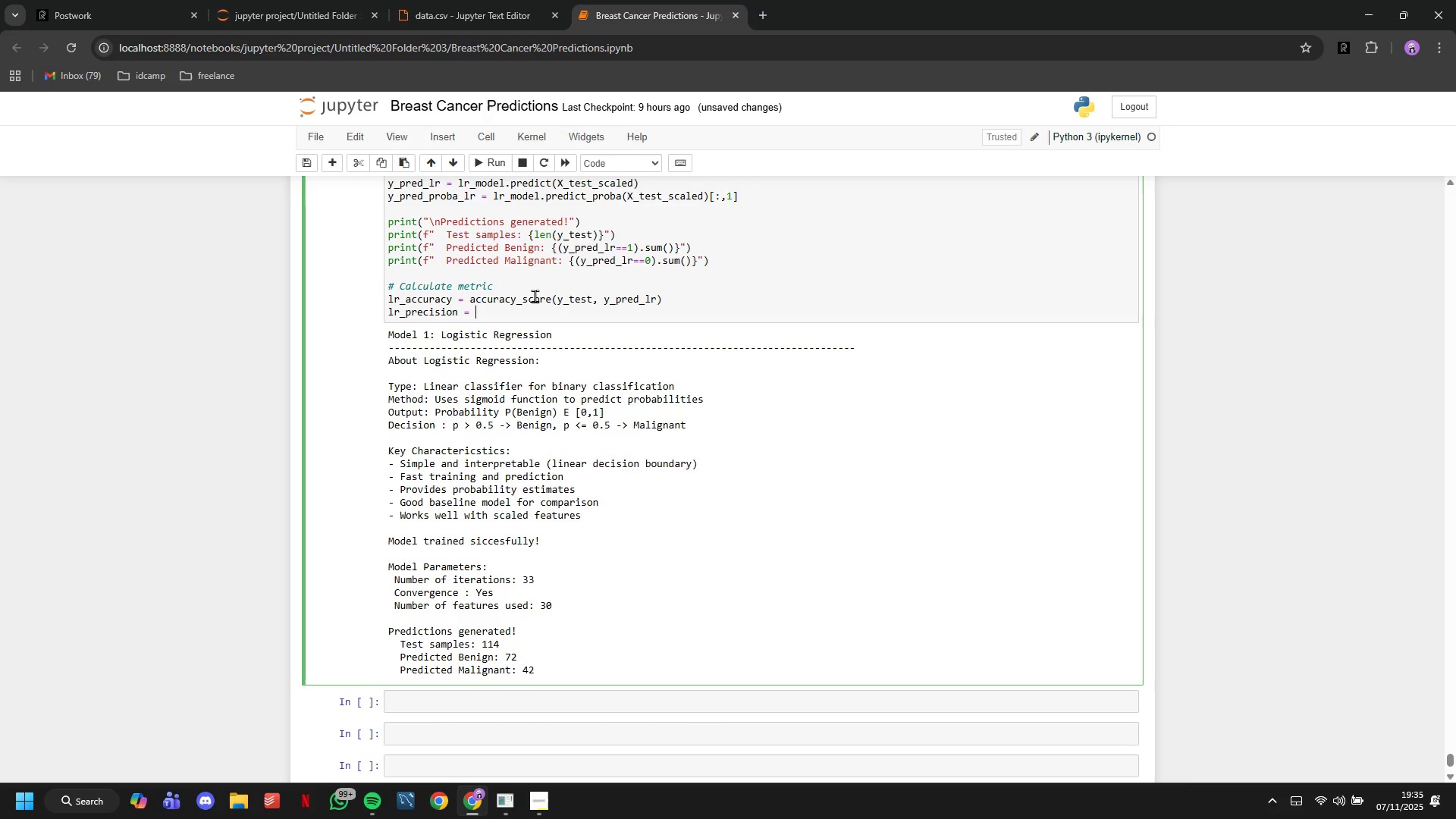 
type( precision-score(y_test, y_pred_lr)
 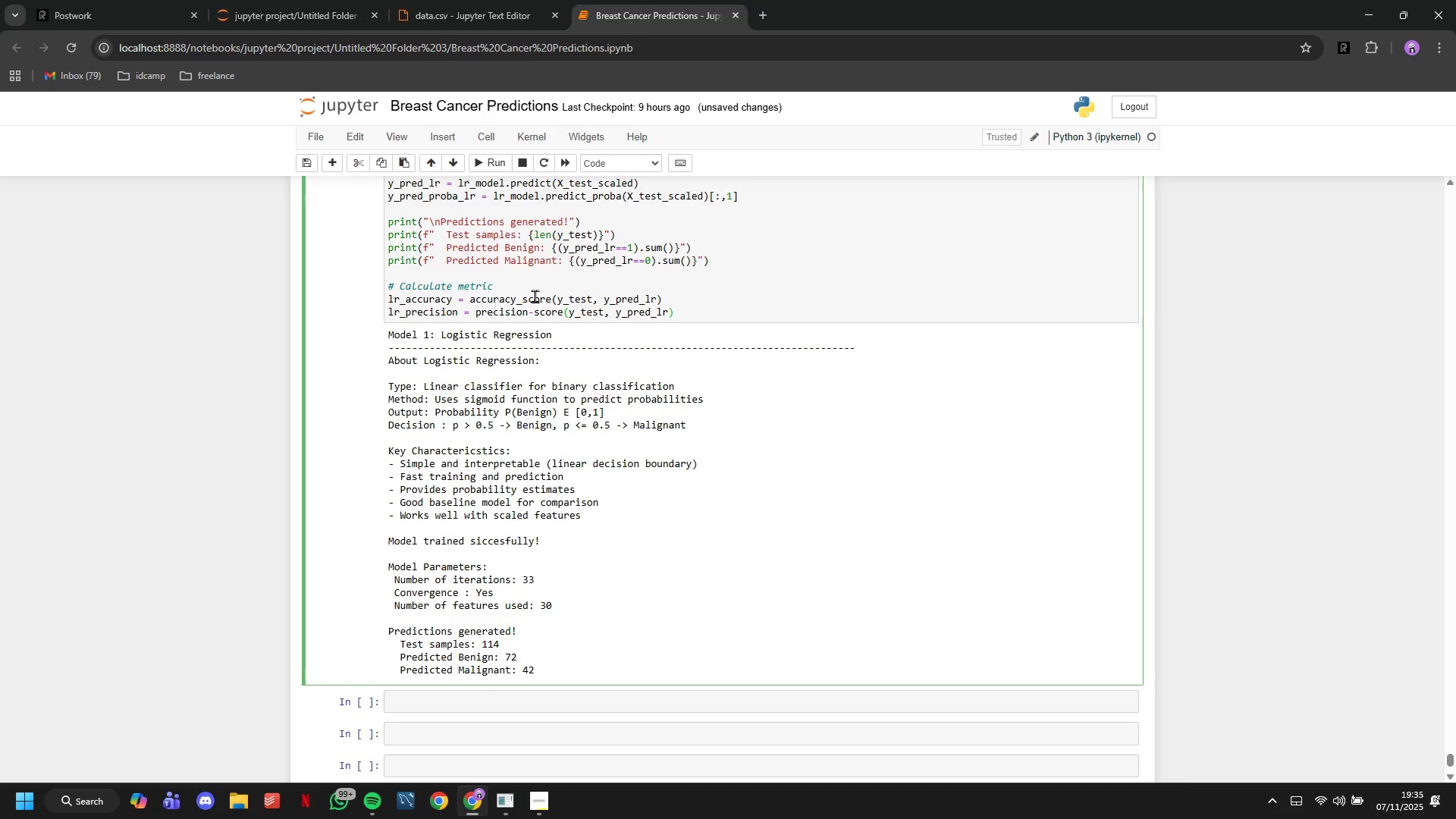 
 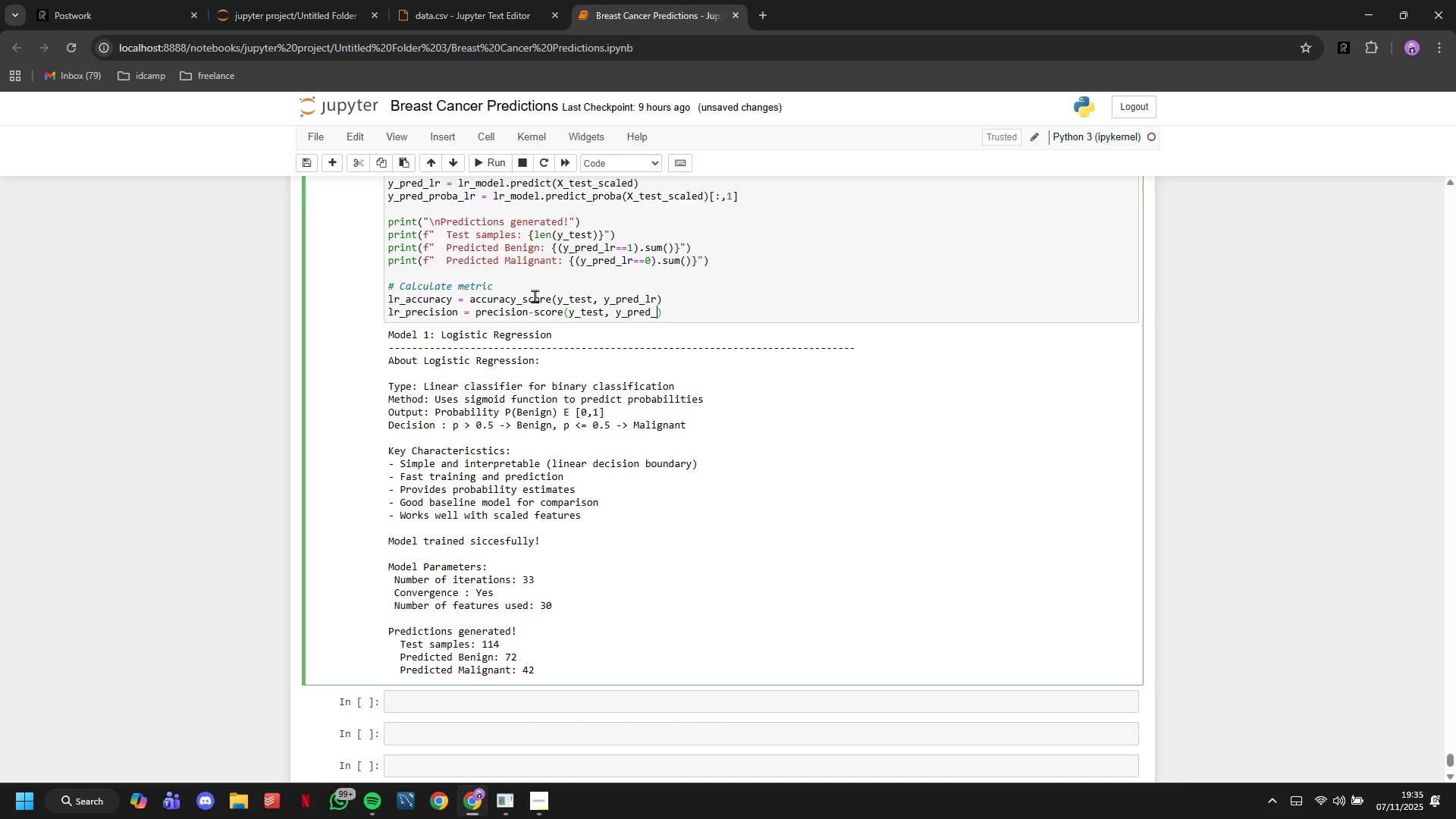 
key(ArrowRight)
 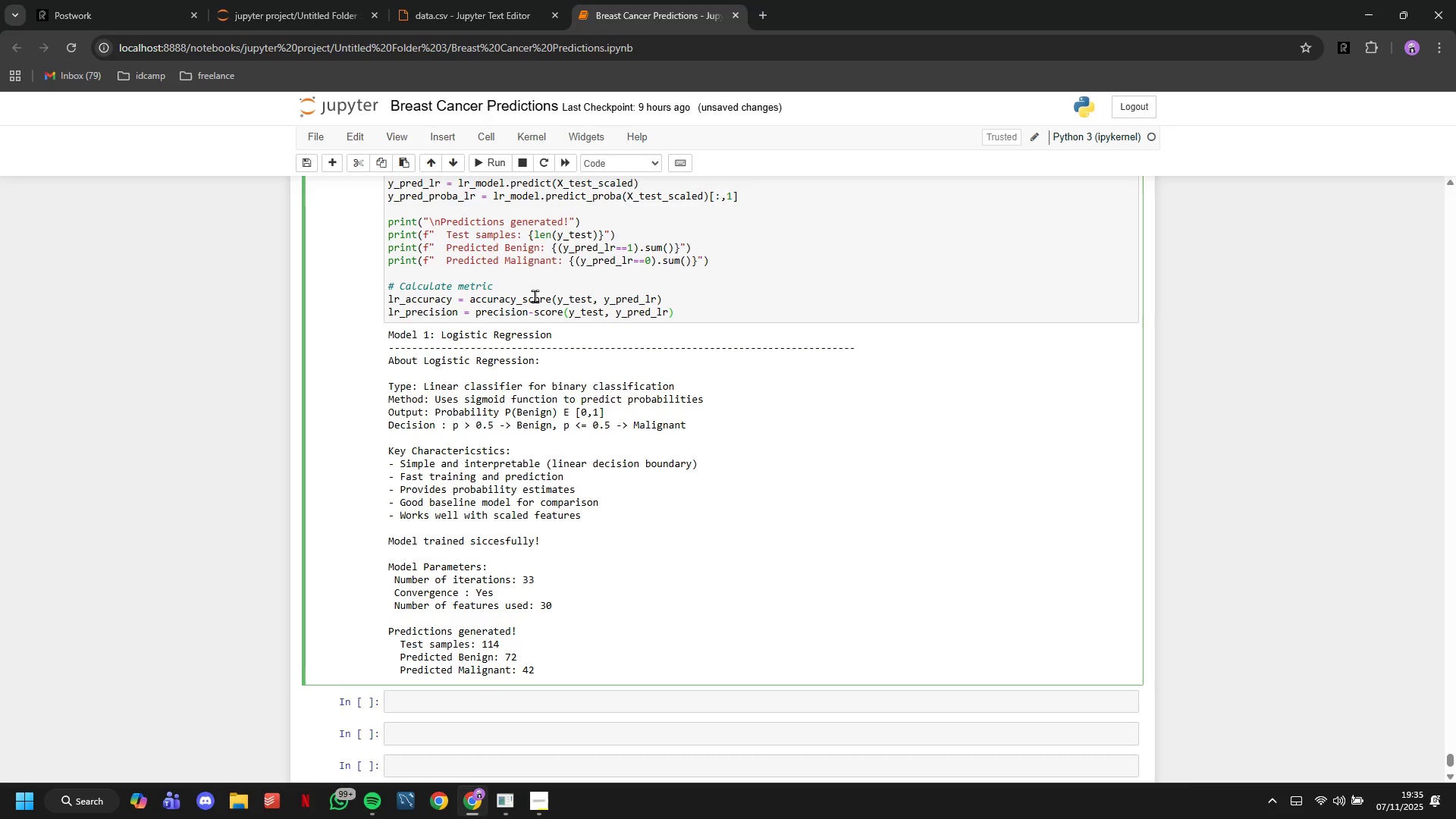 
key(Shift+ShiftRight)
 